 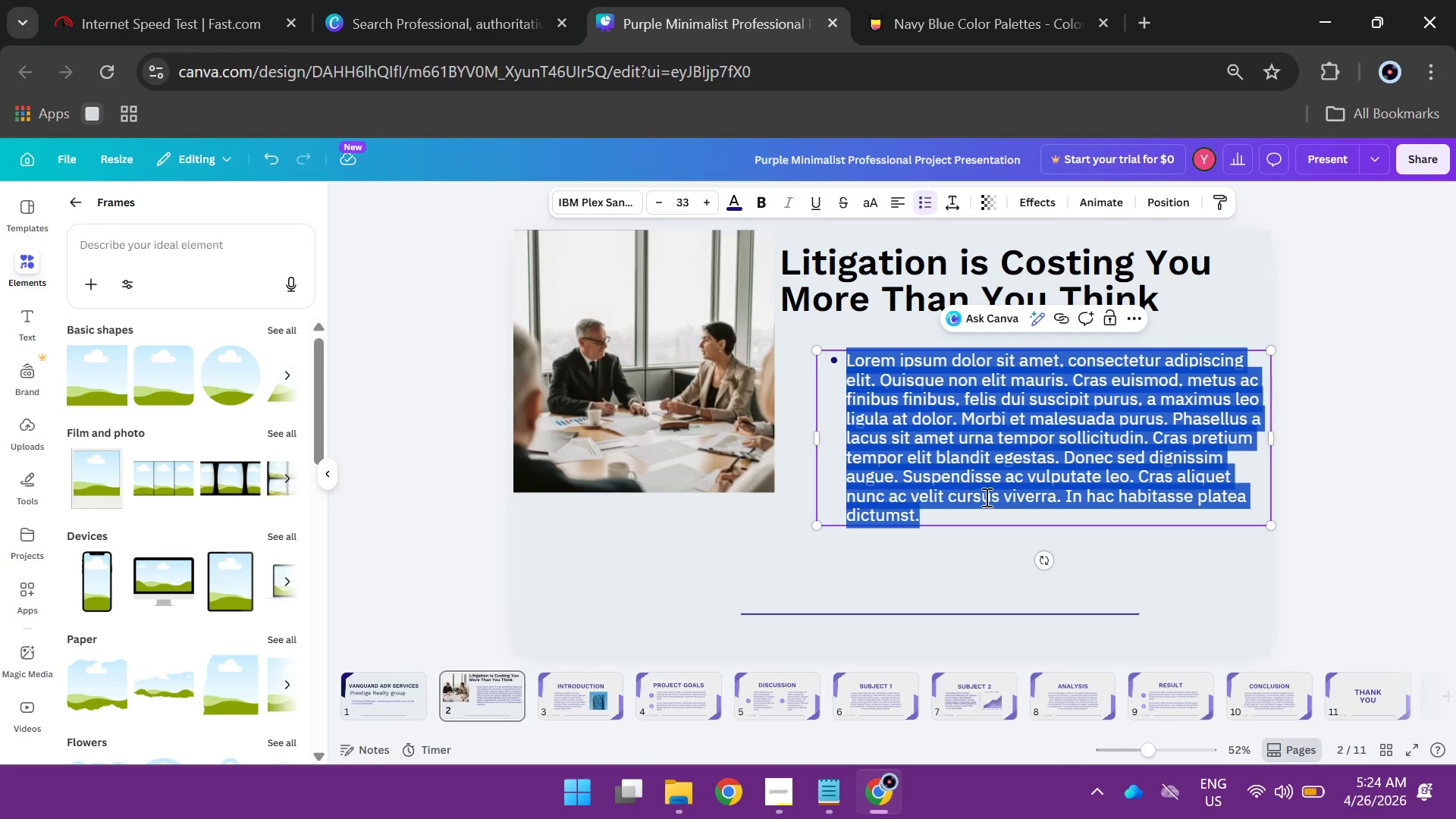 
hold_key(key=Backspace, duration=0.55)
 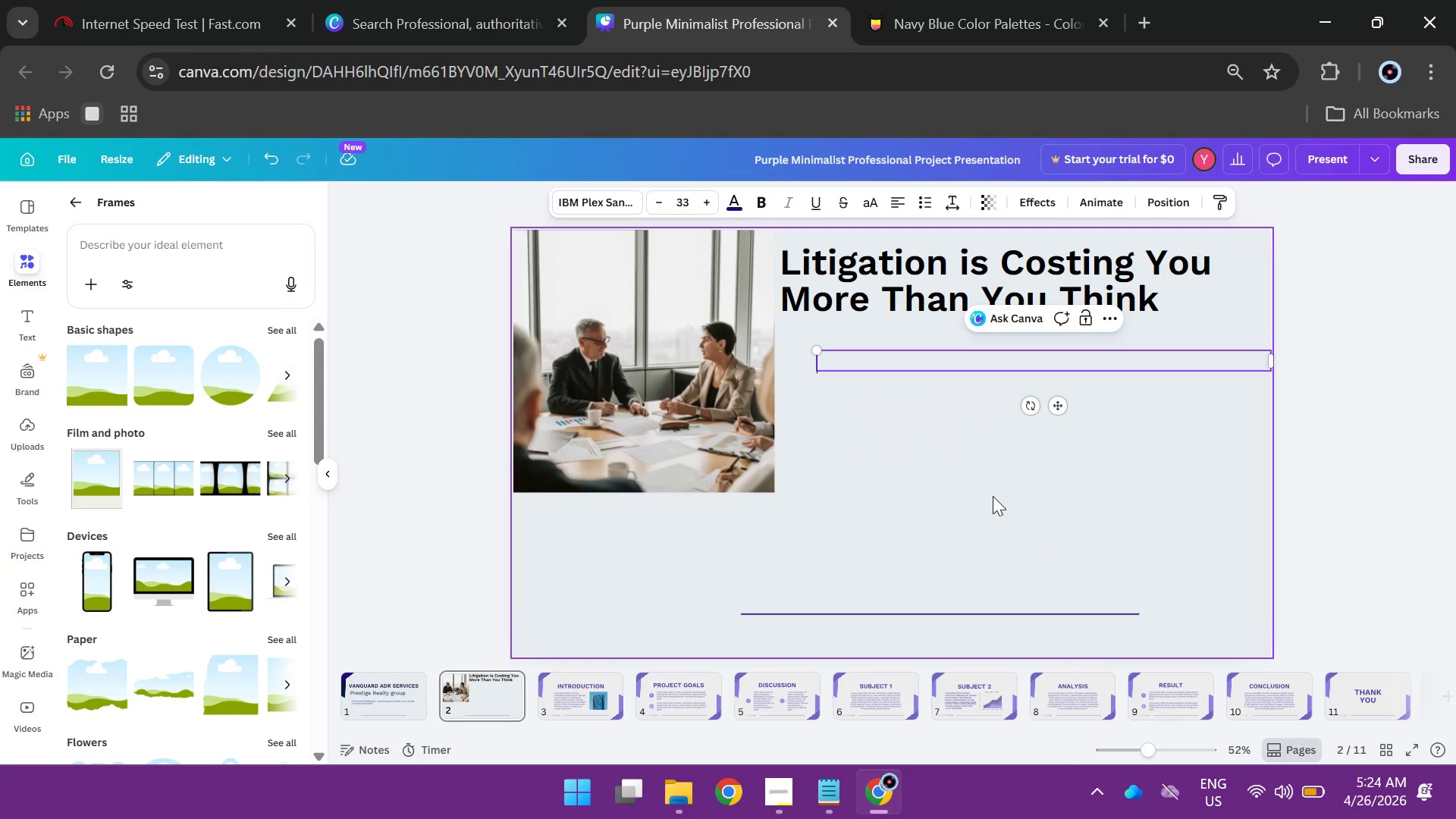 
type(When)
 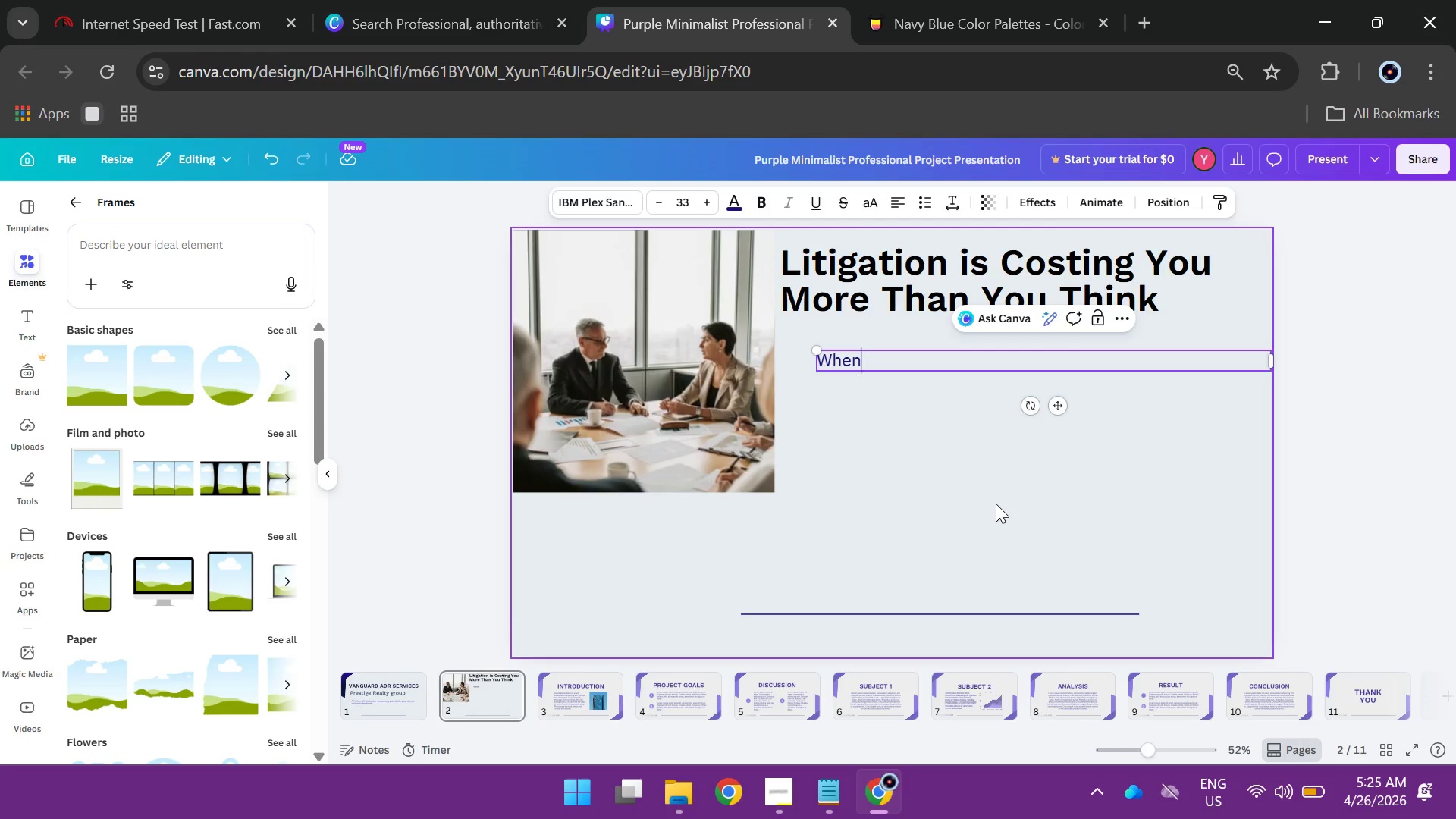 
wait(12.26)
 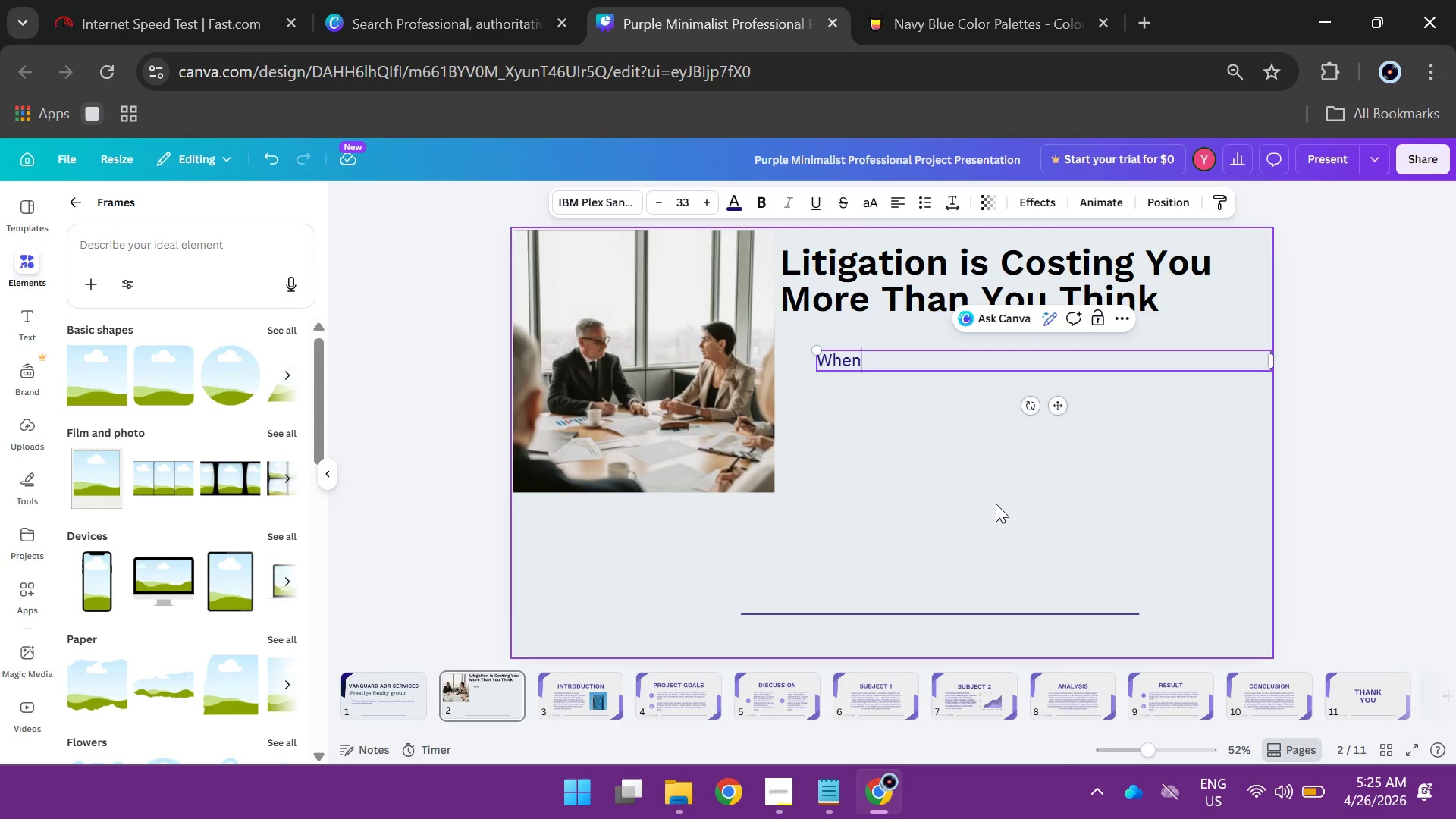 
key(E)
 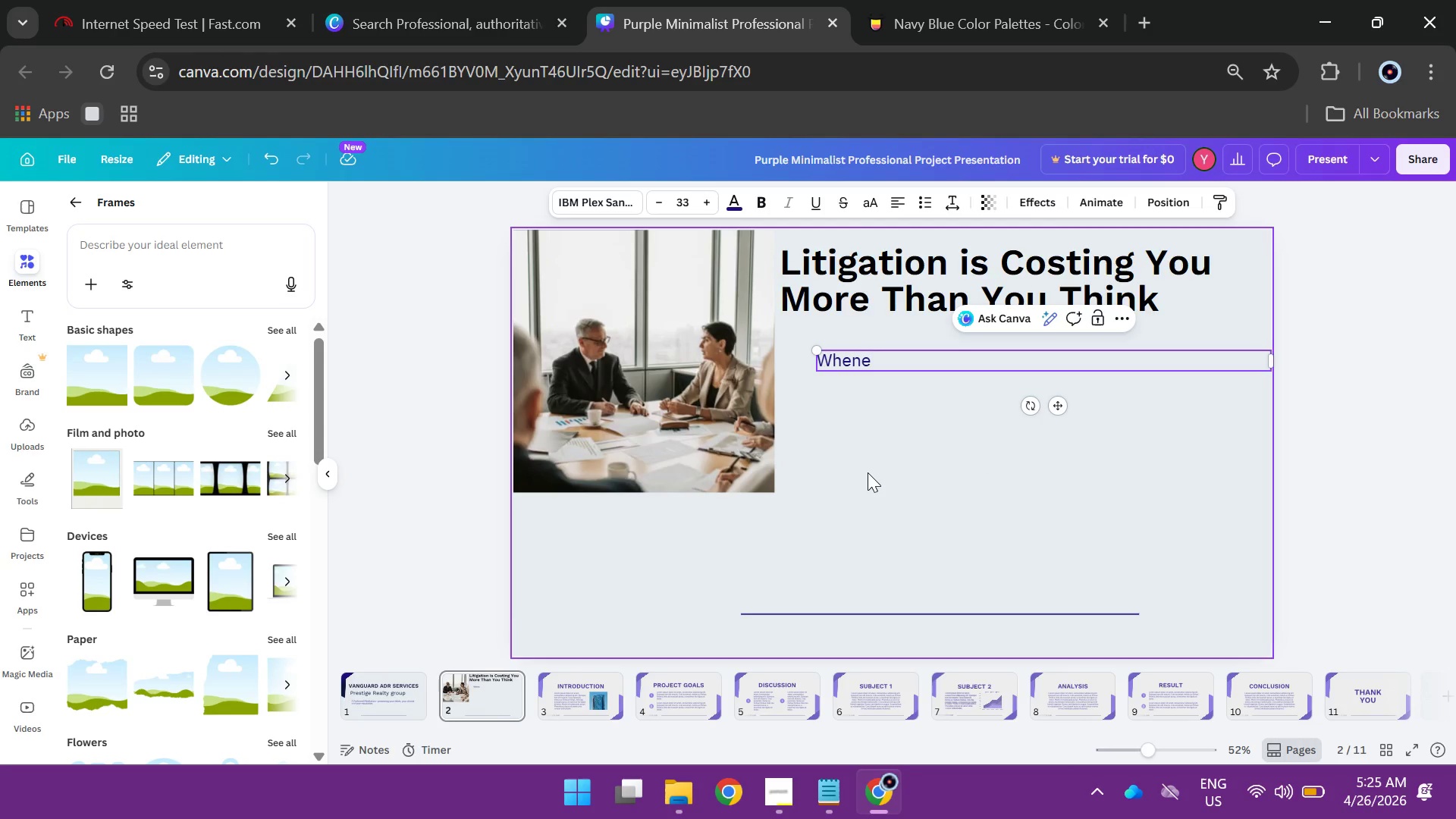 
type(sc)
 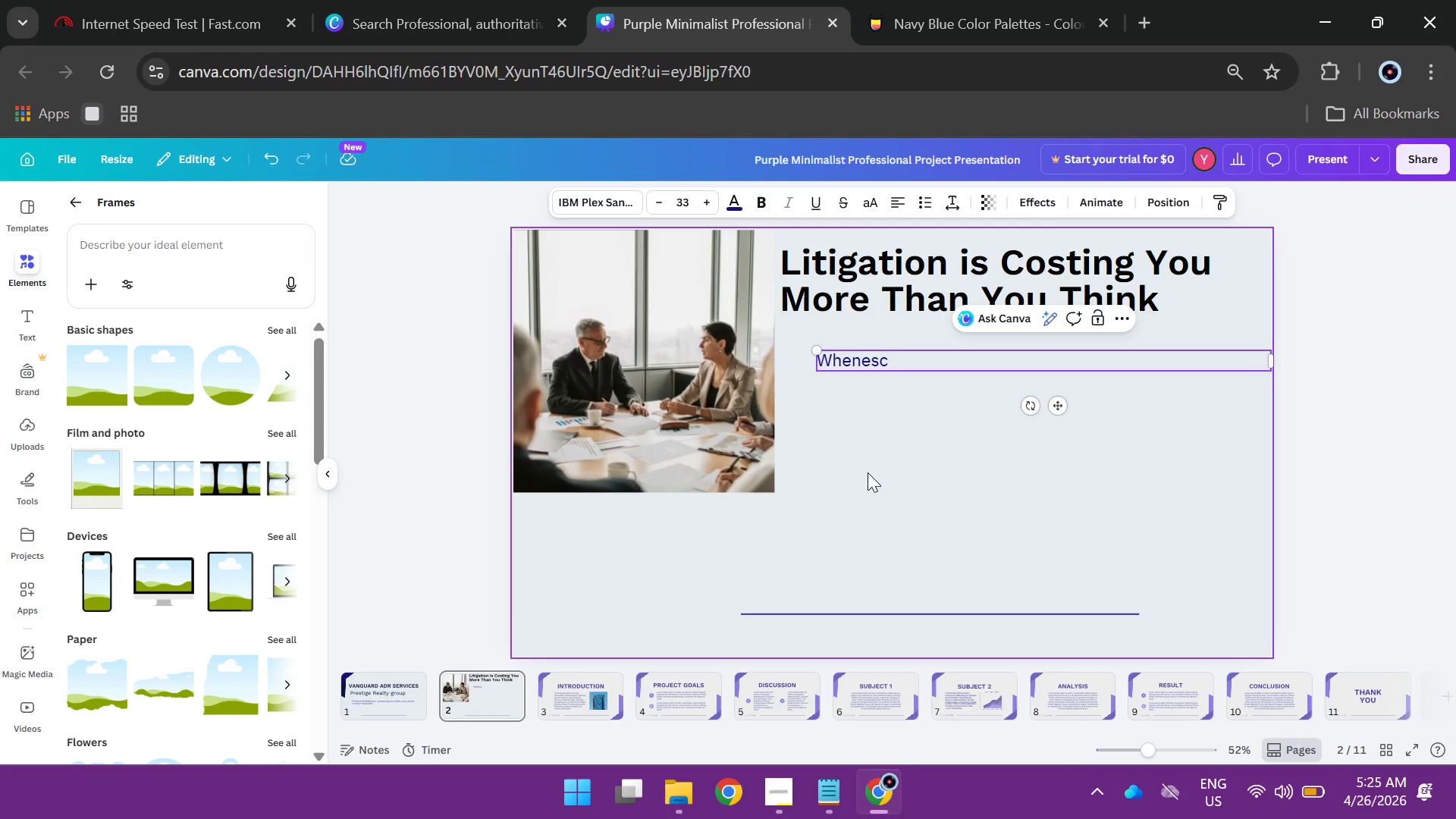 
wait(5.11)
 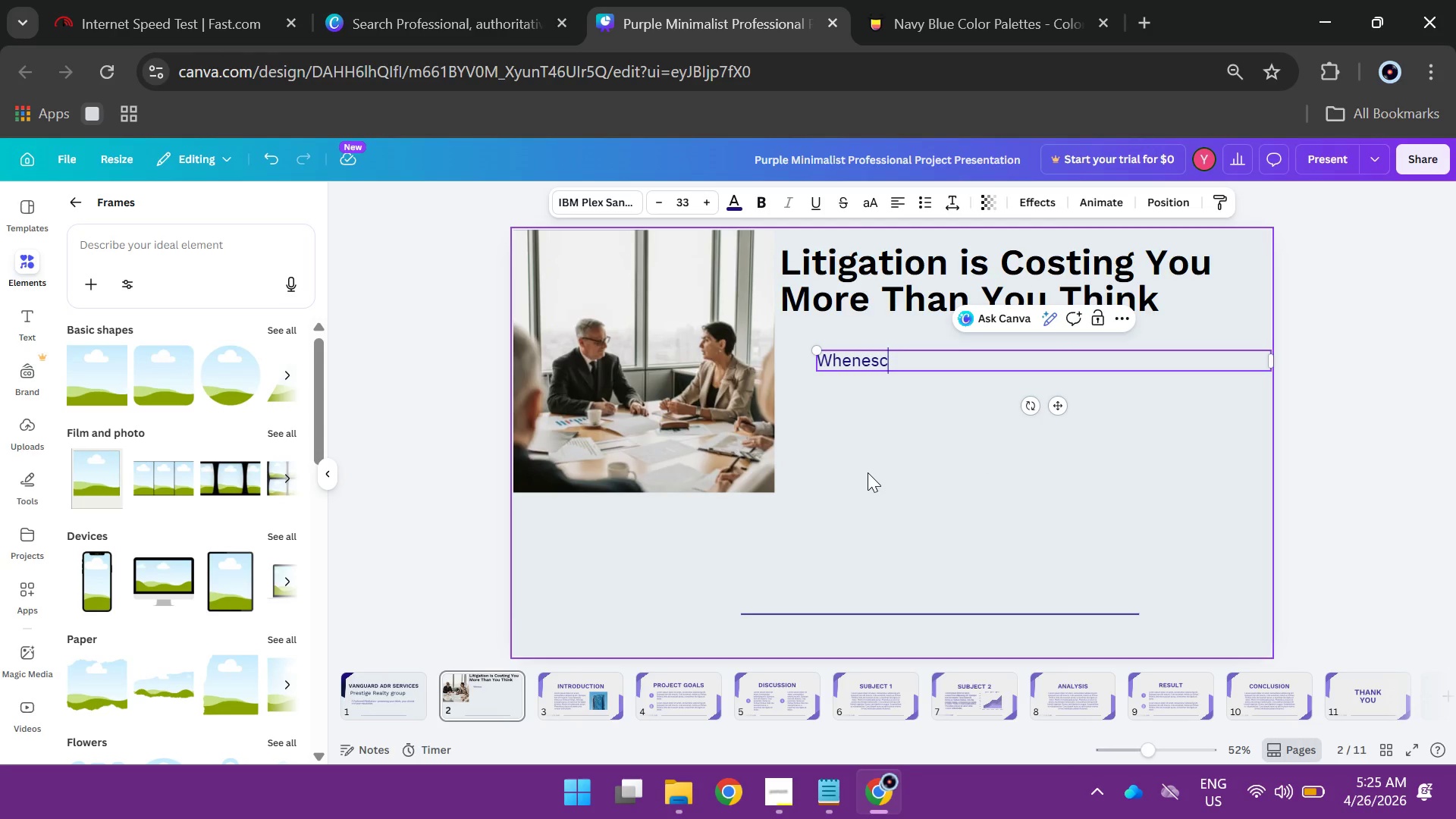 
type(row)
 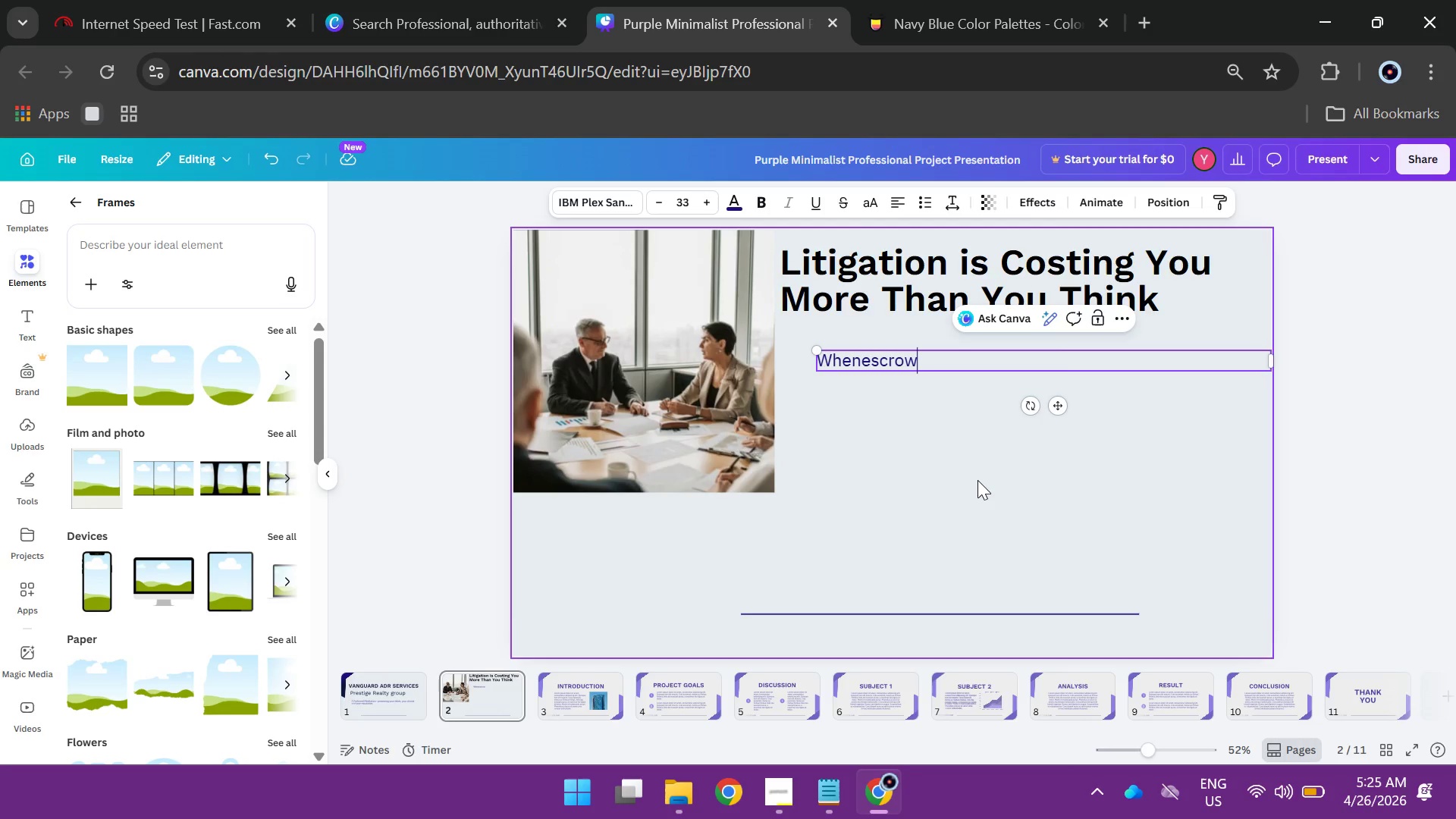 
key(ArrowLeft)
 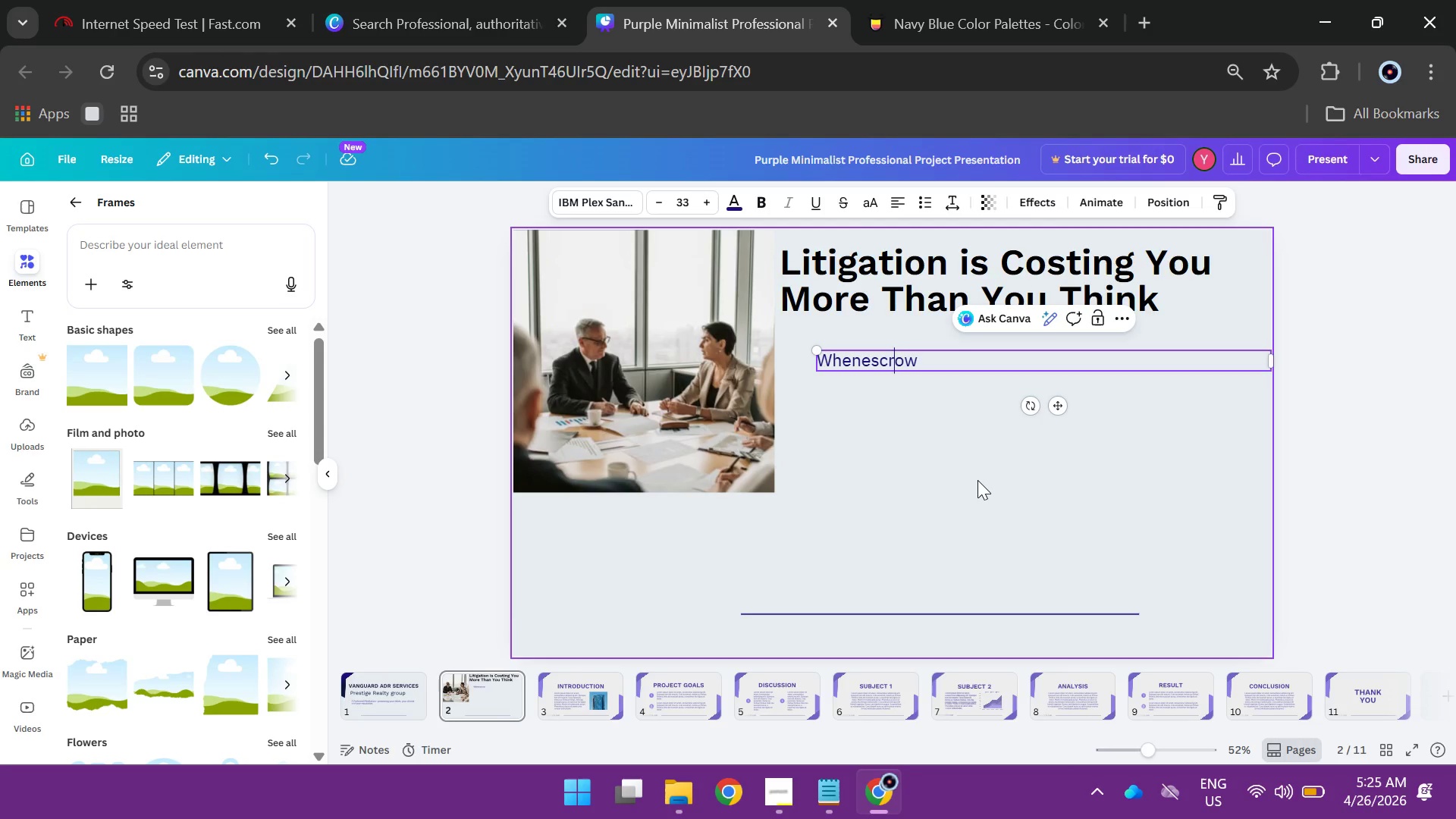 
key(ArrowLeft)
 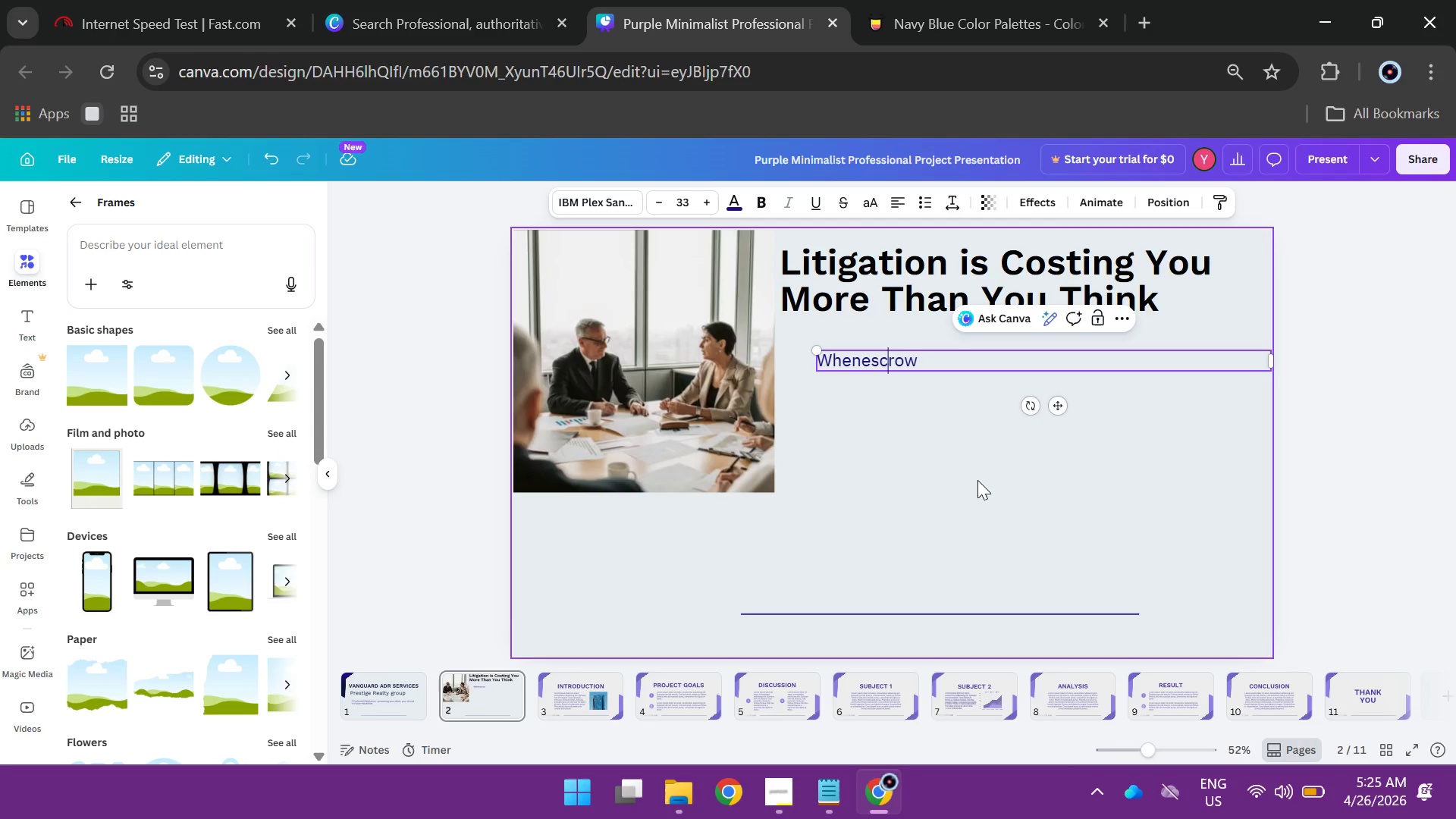 
key(ArrowLeft)
 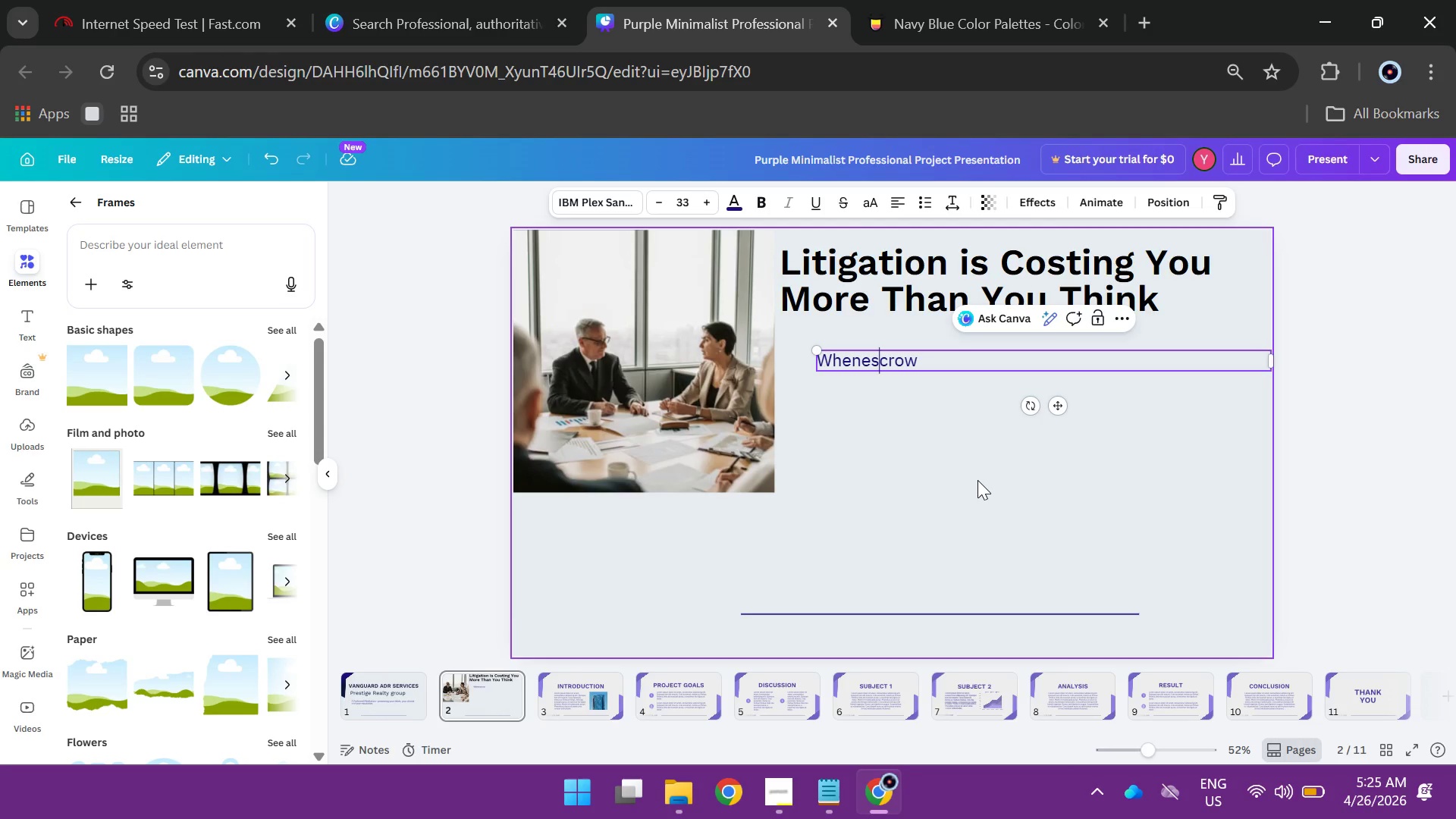 
key(ArrowLeft)
 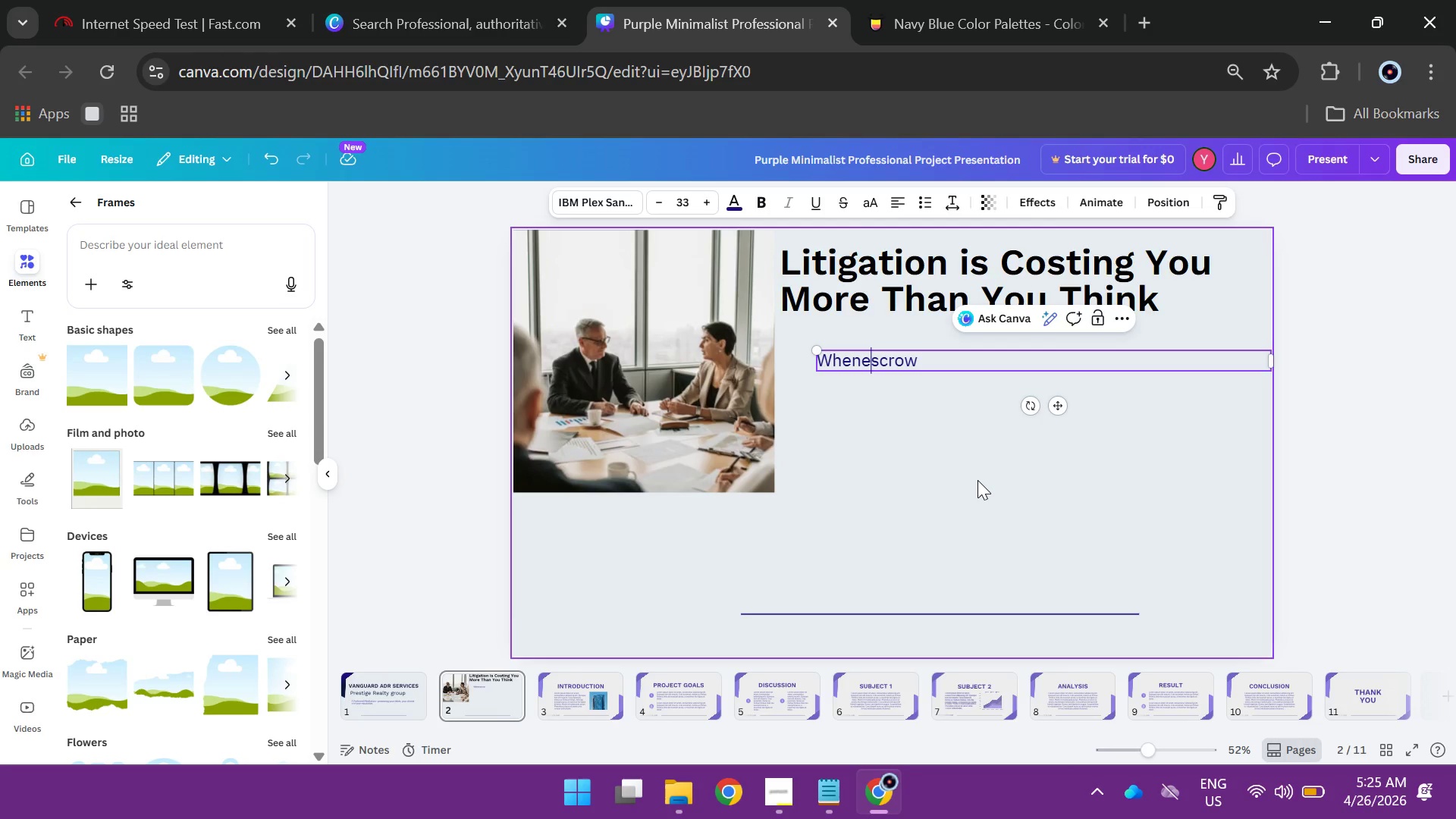 
key(ArrowLeft)
 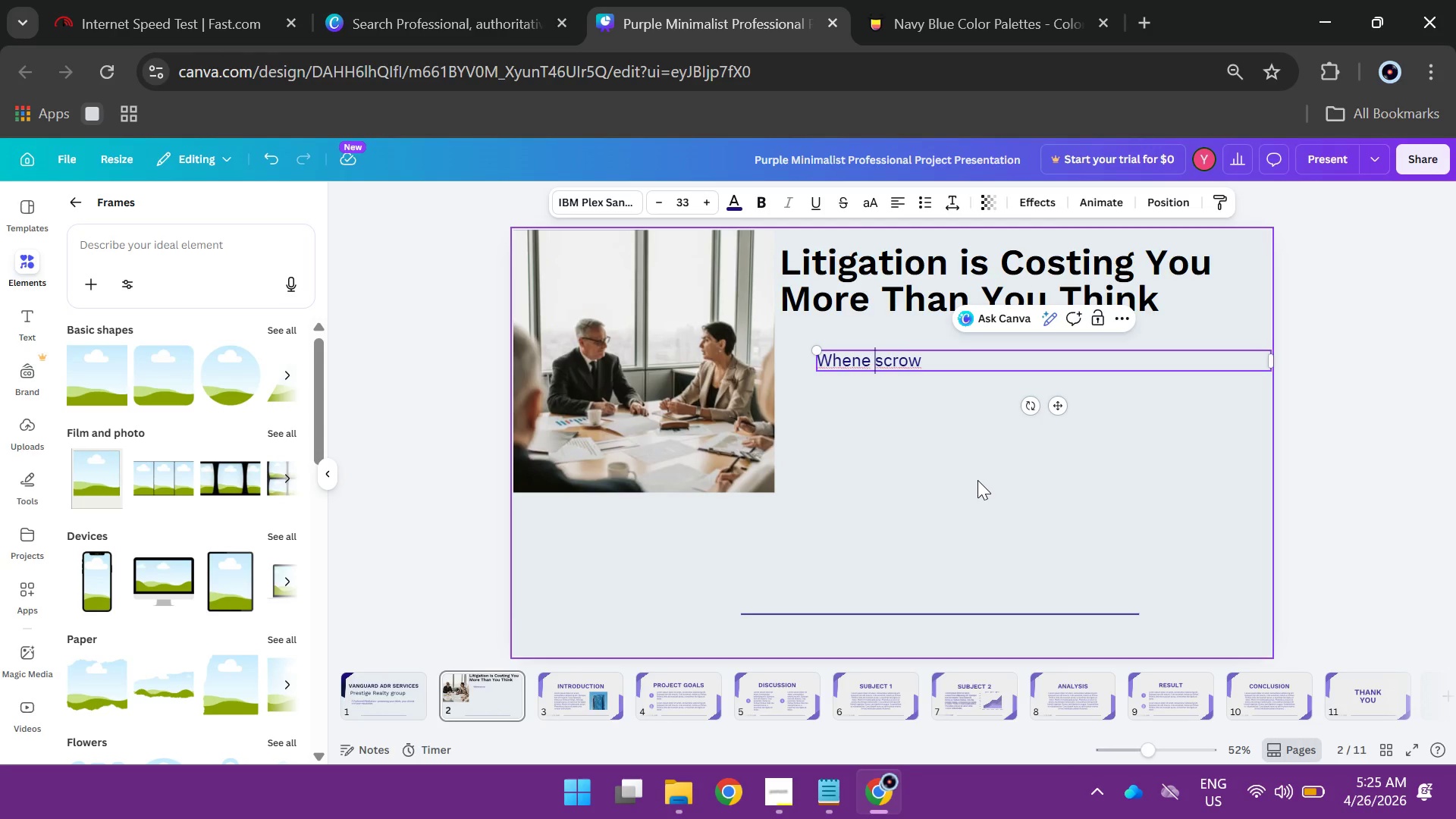 
key(Space)
 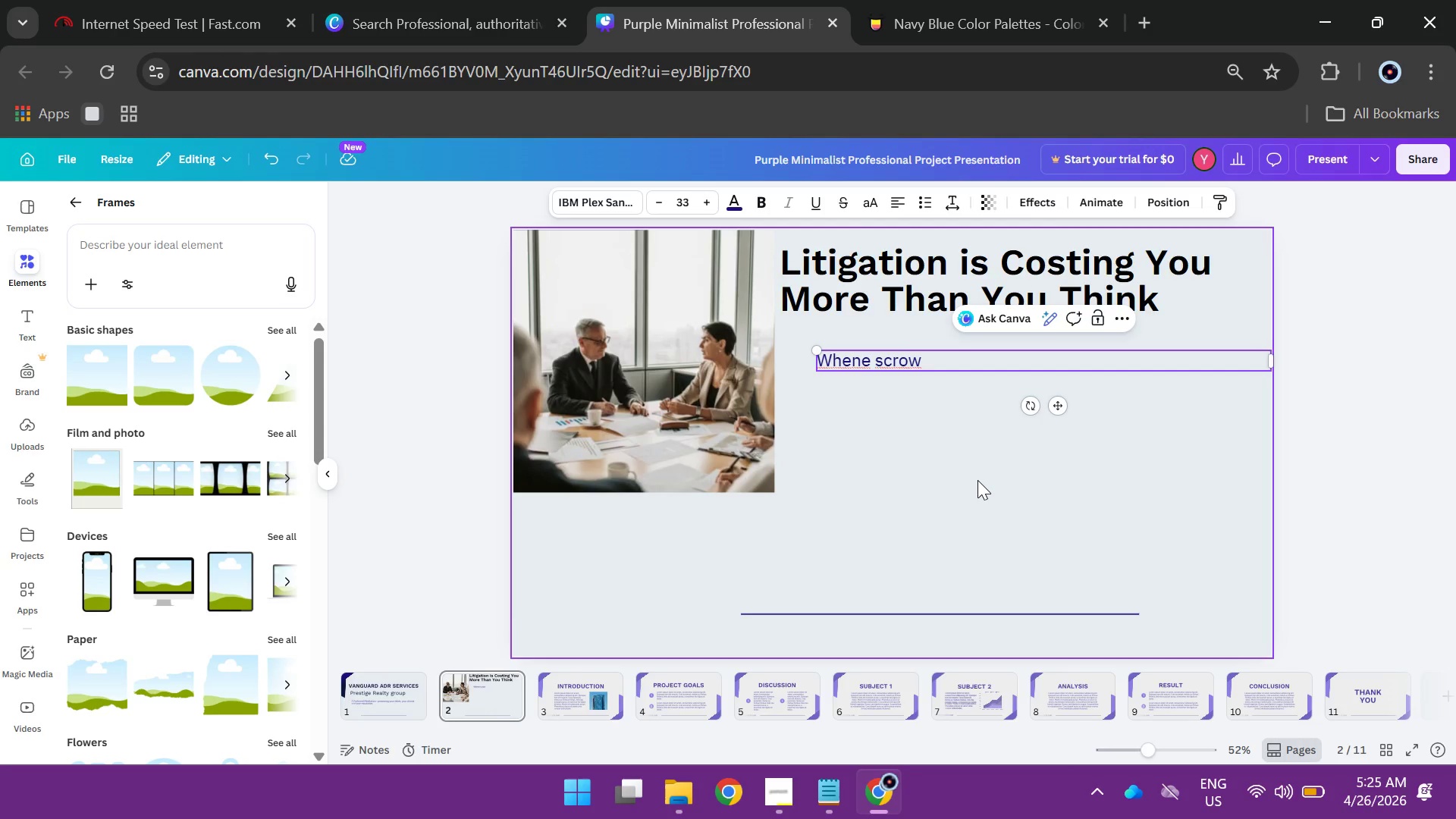 
key(Backspace)
 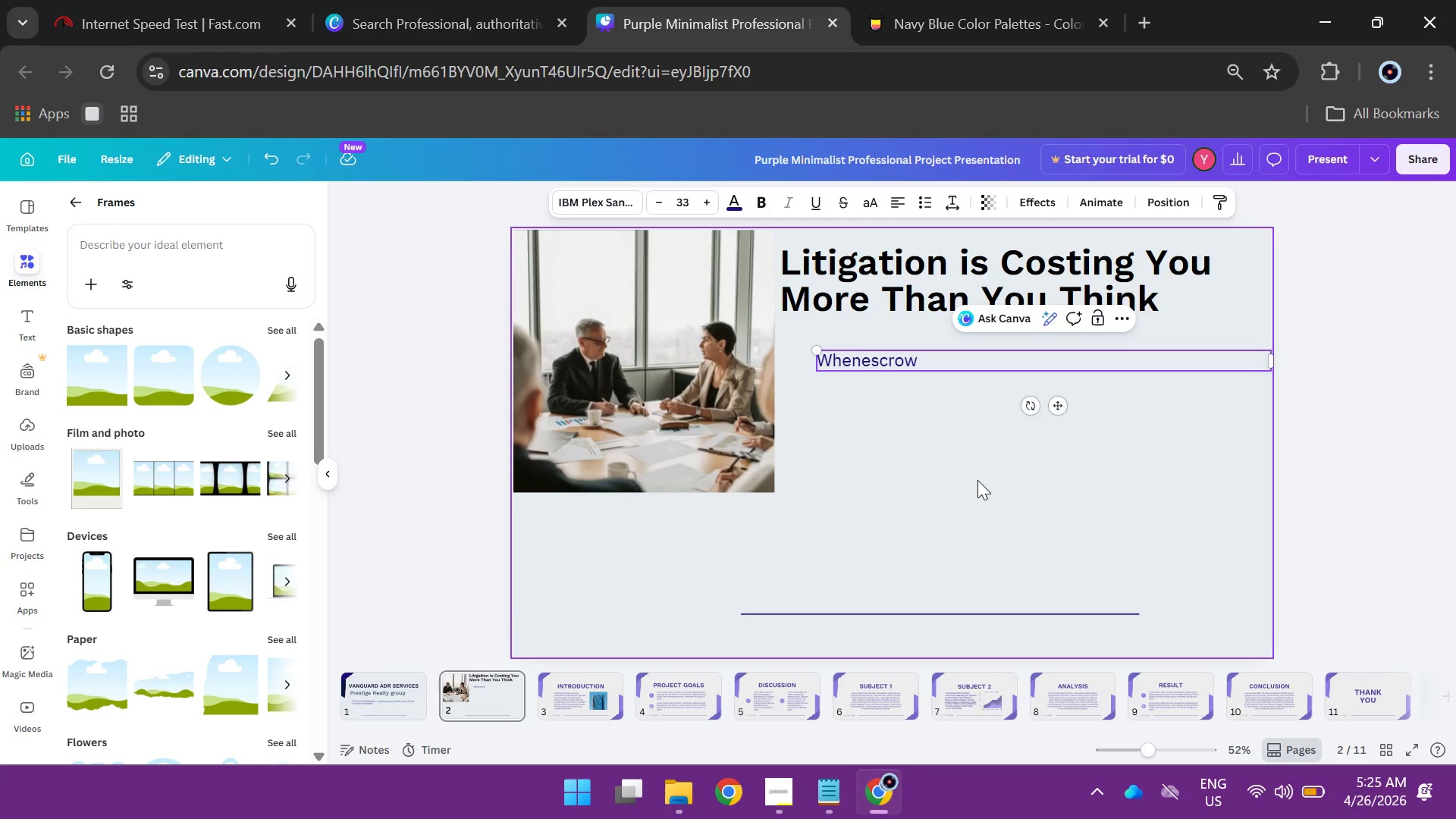 
key(ArrowLeft)
 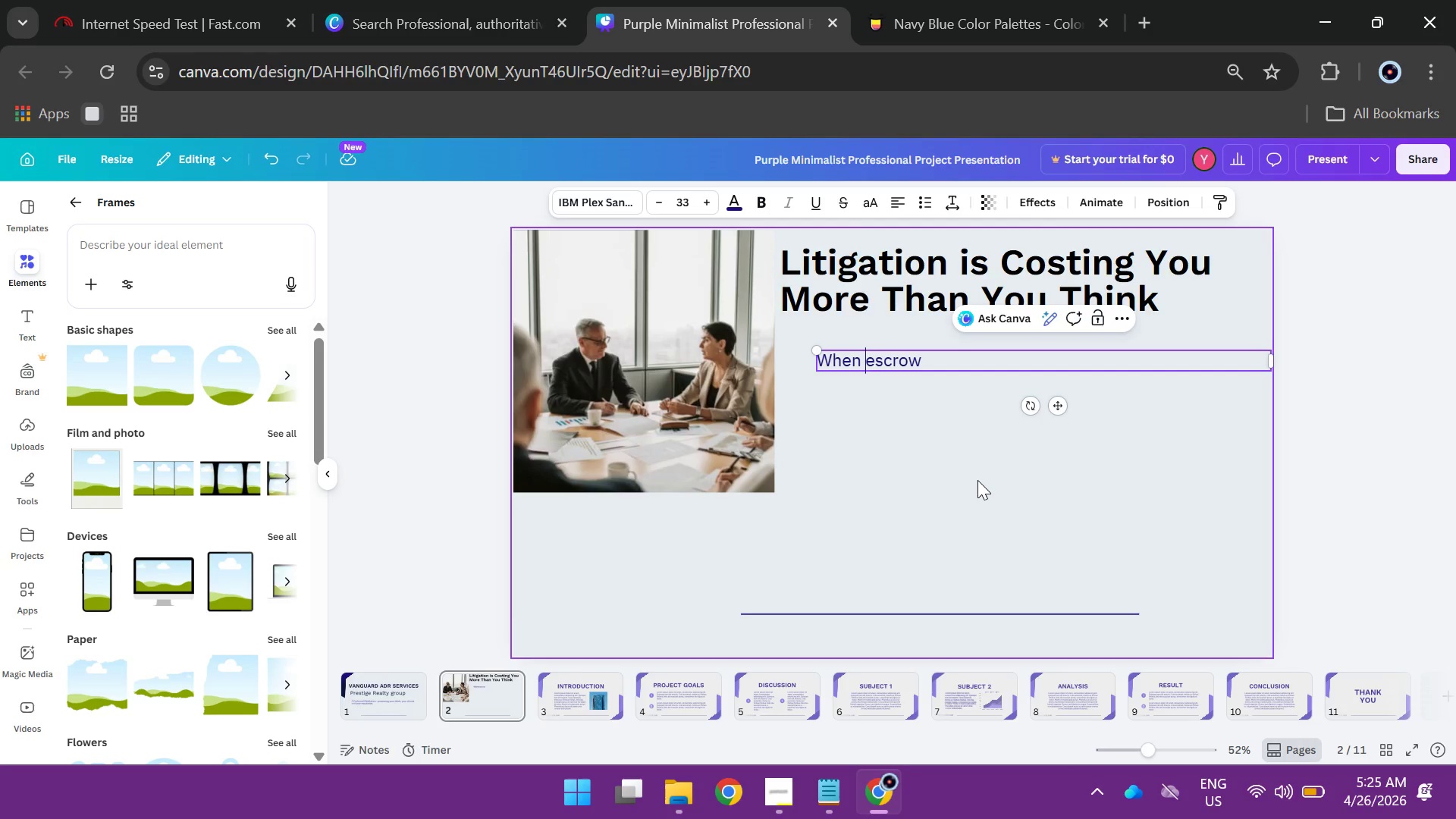 
key(Space)
 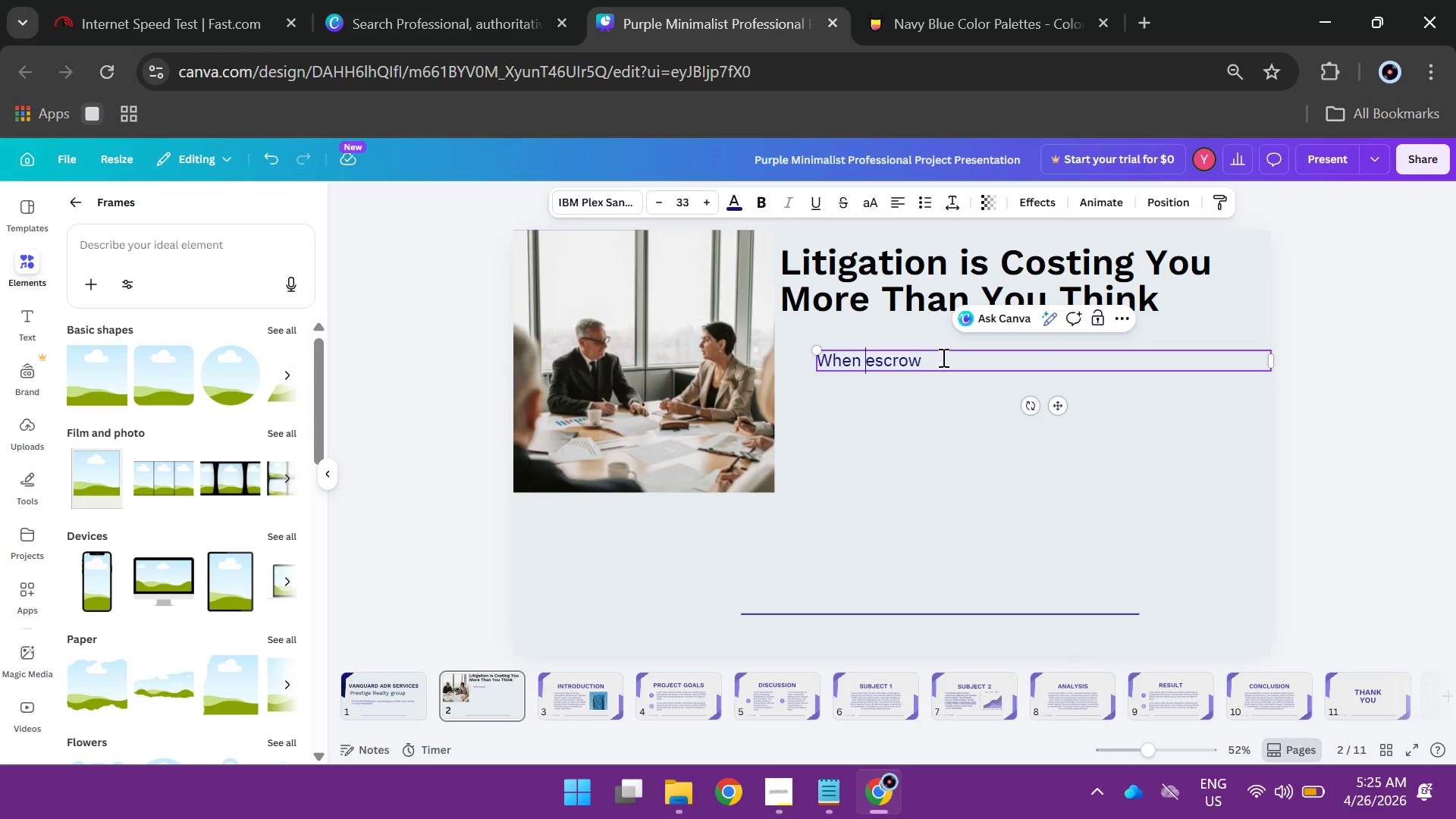 
left_click([942, 359])
 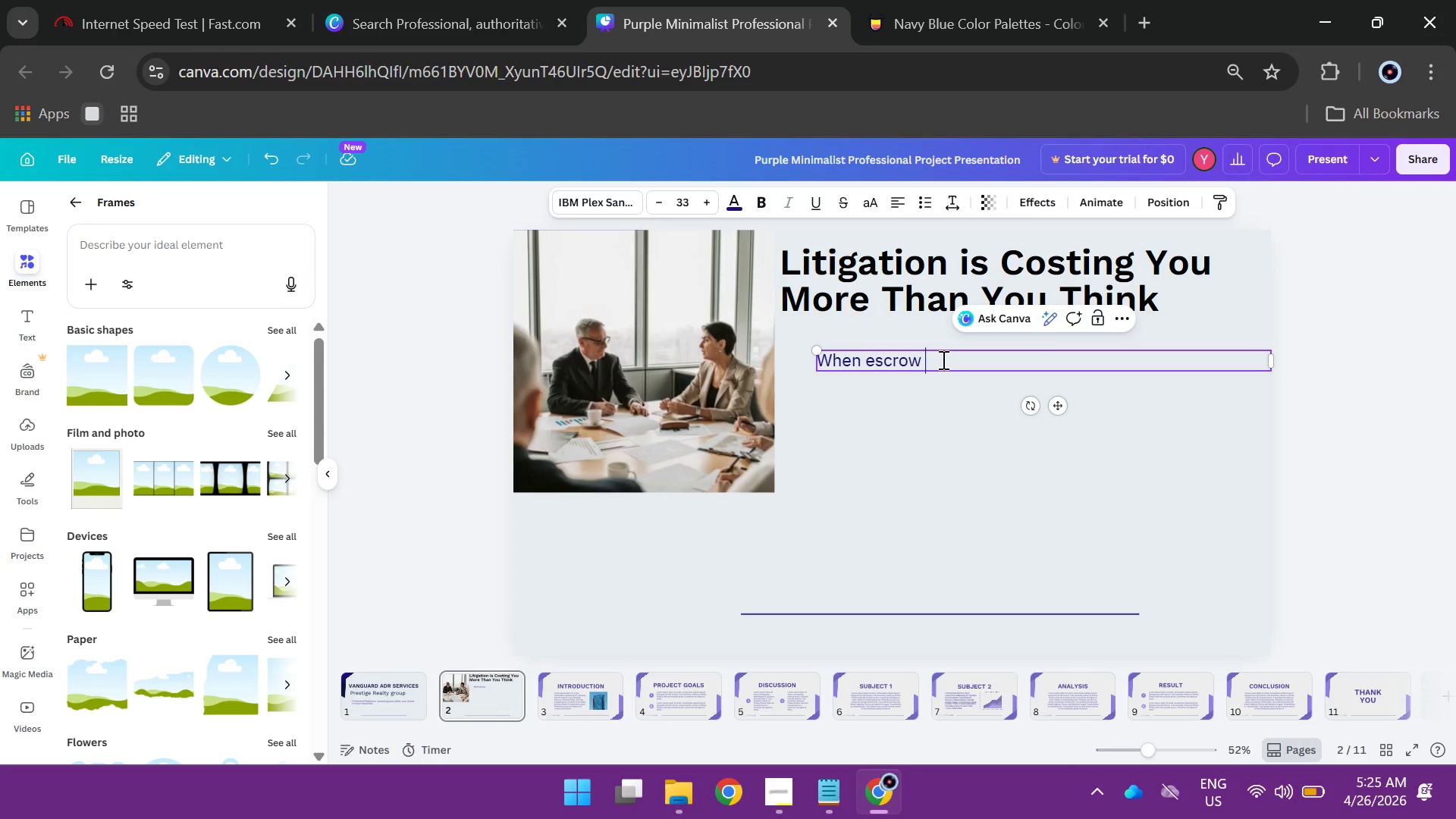 
type( disputes, boundary conf)
 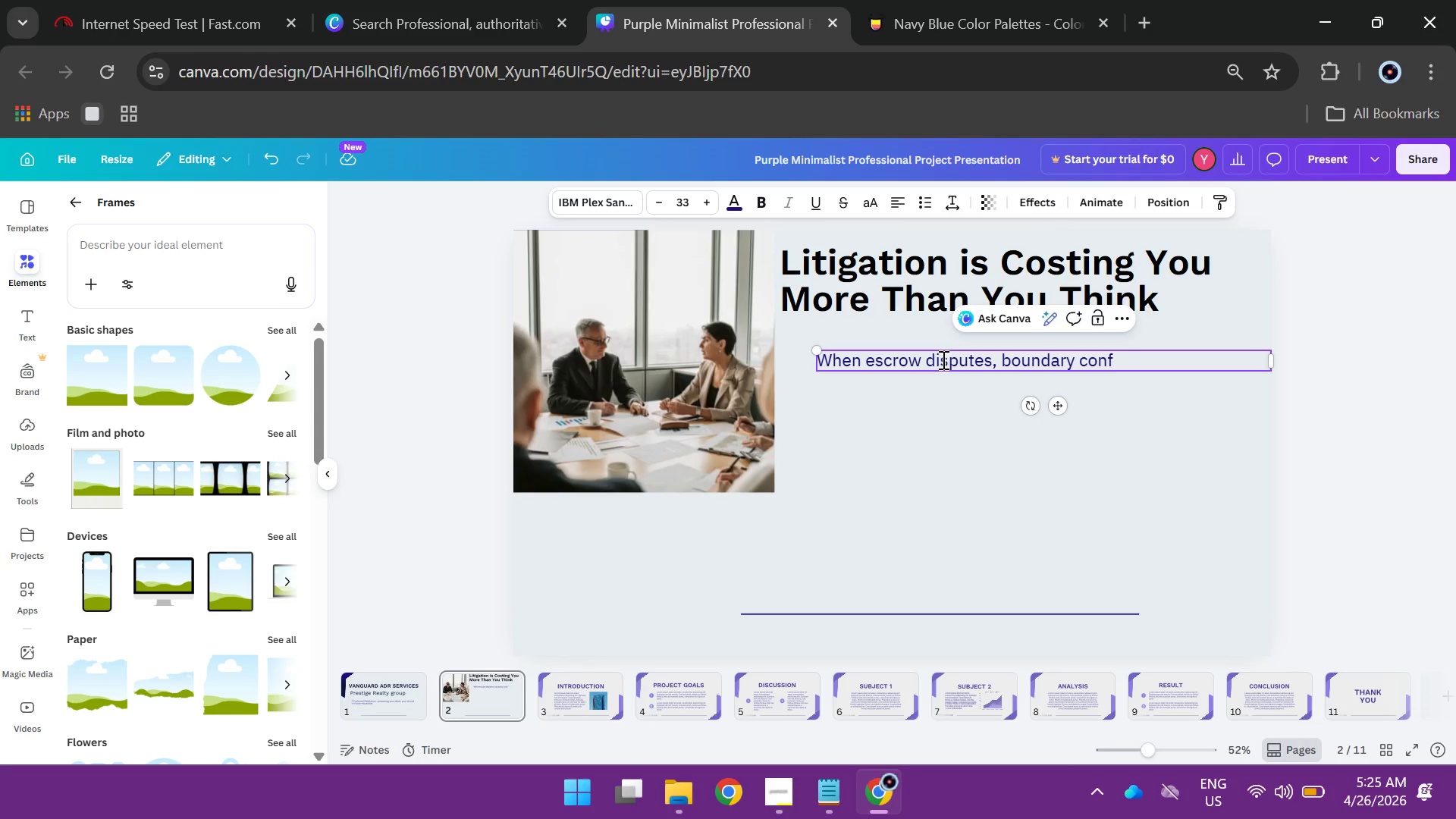 
left_click([942, 359])
 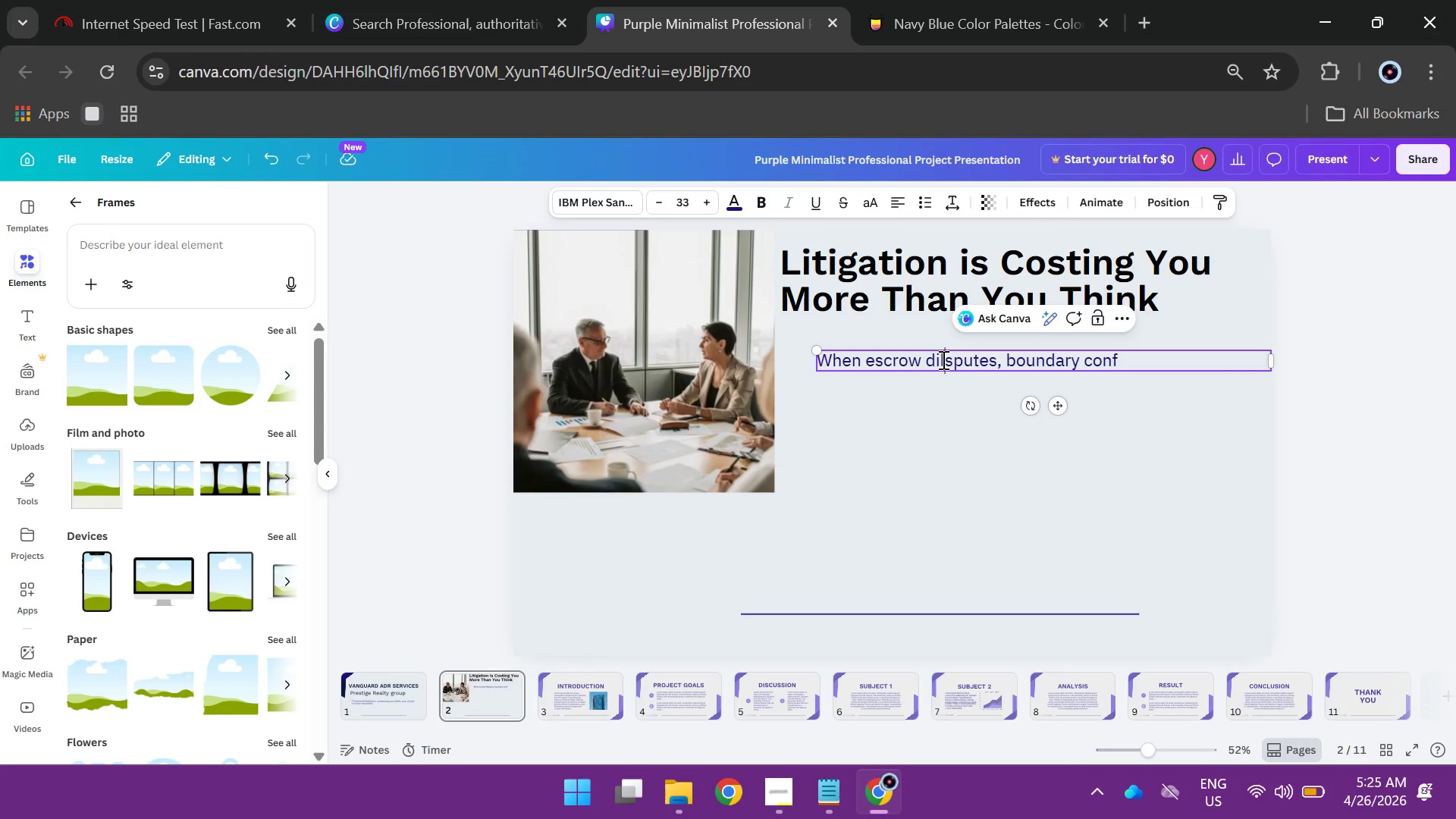 
type(licts or )
 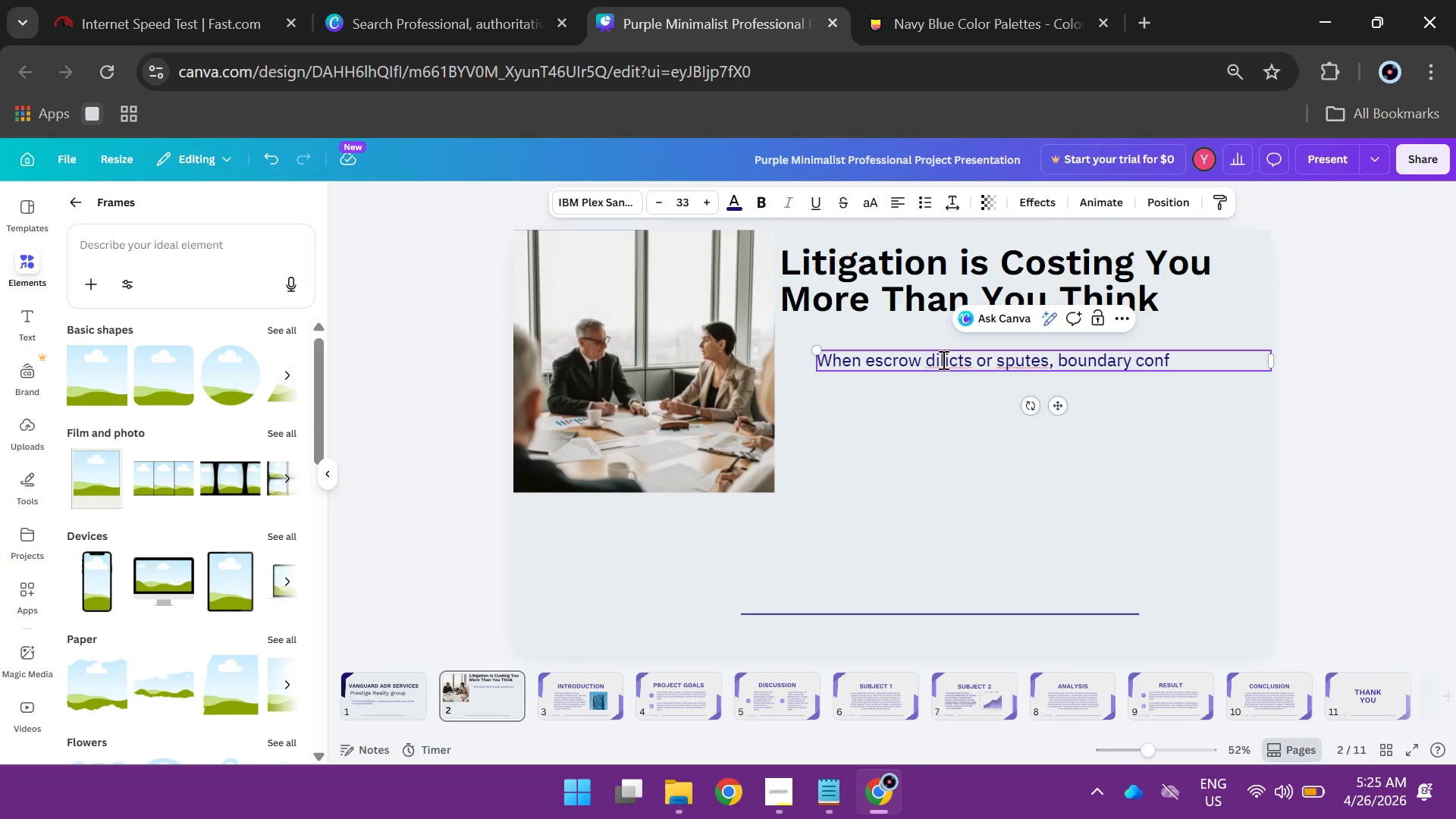 
left_click([942, 359])
 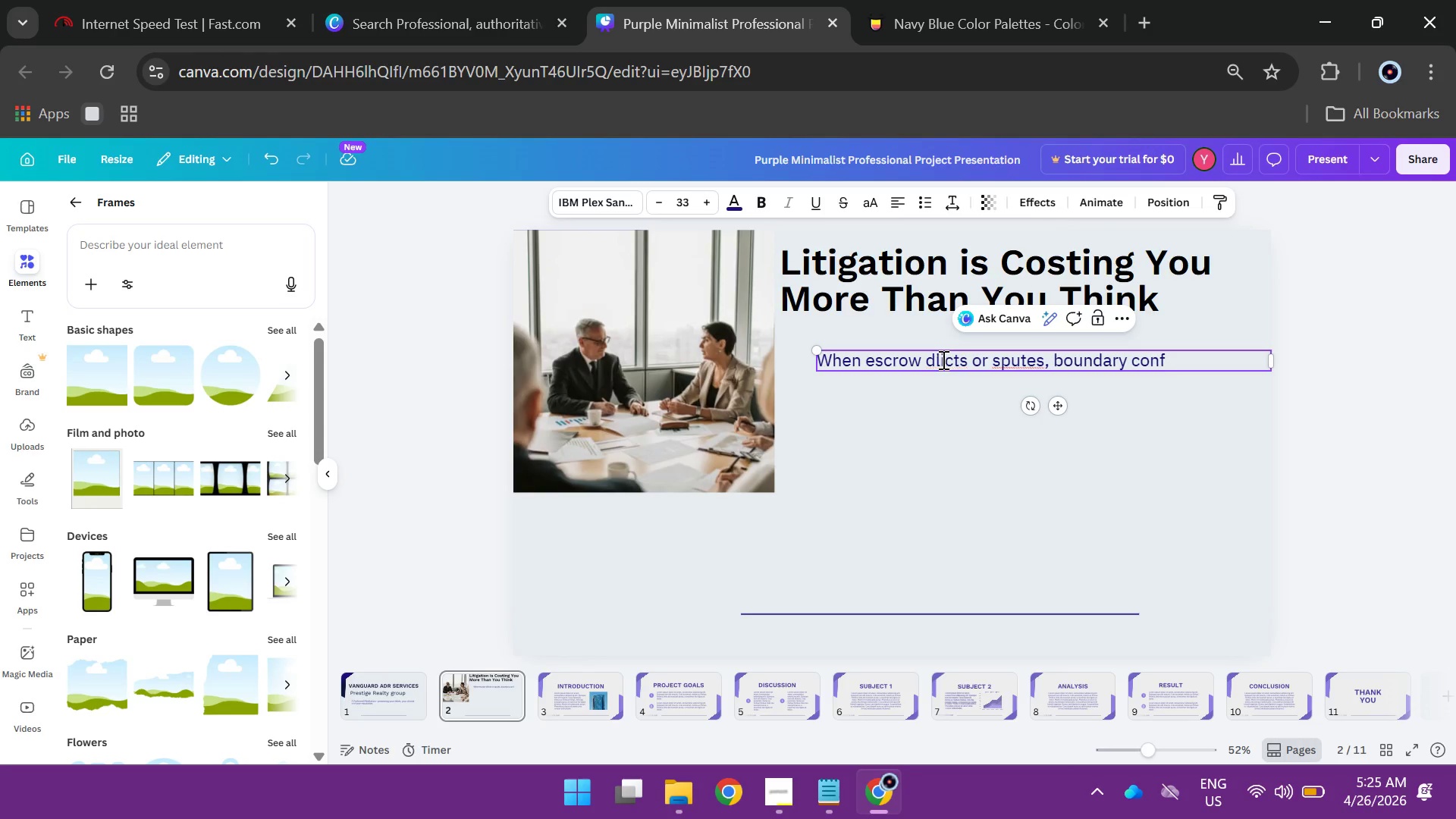 
key(Backspace)
 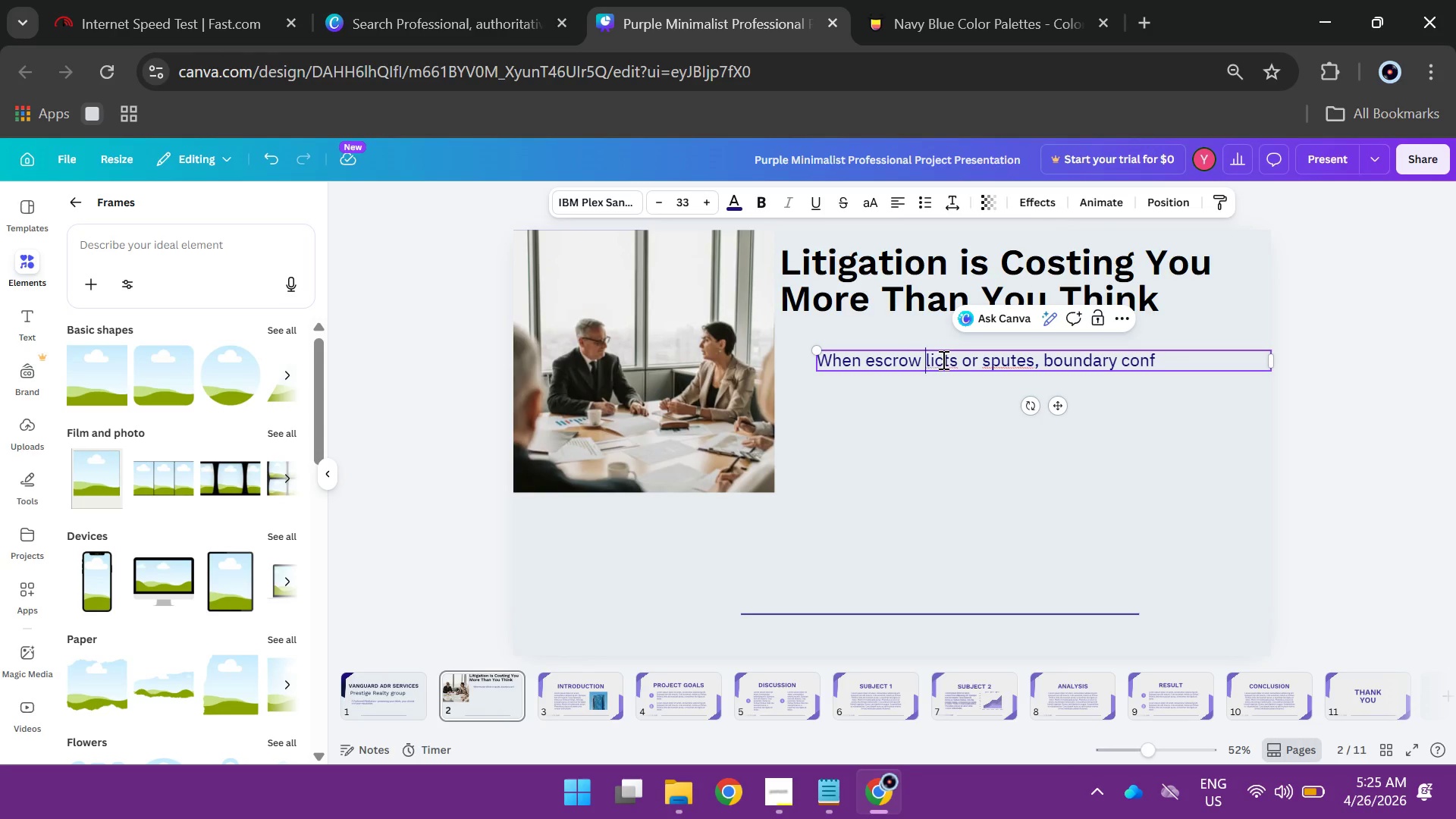 
key(Backspace)
 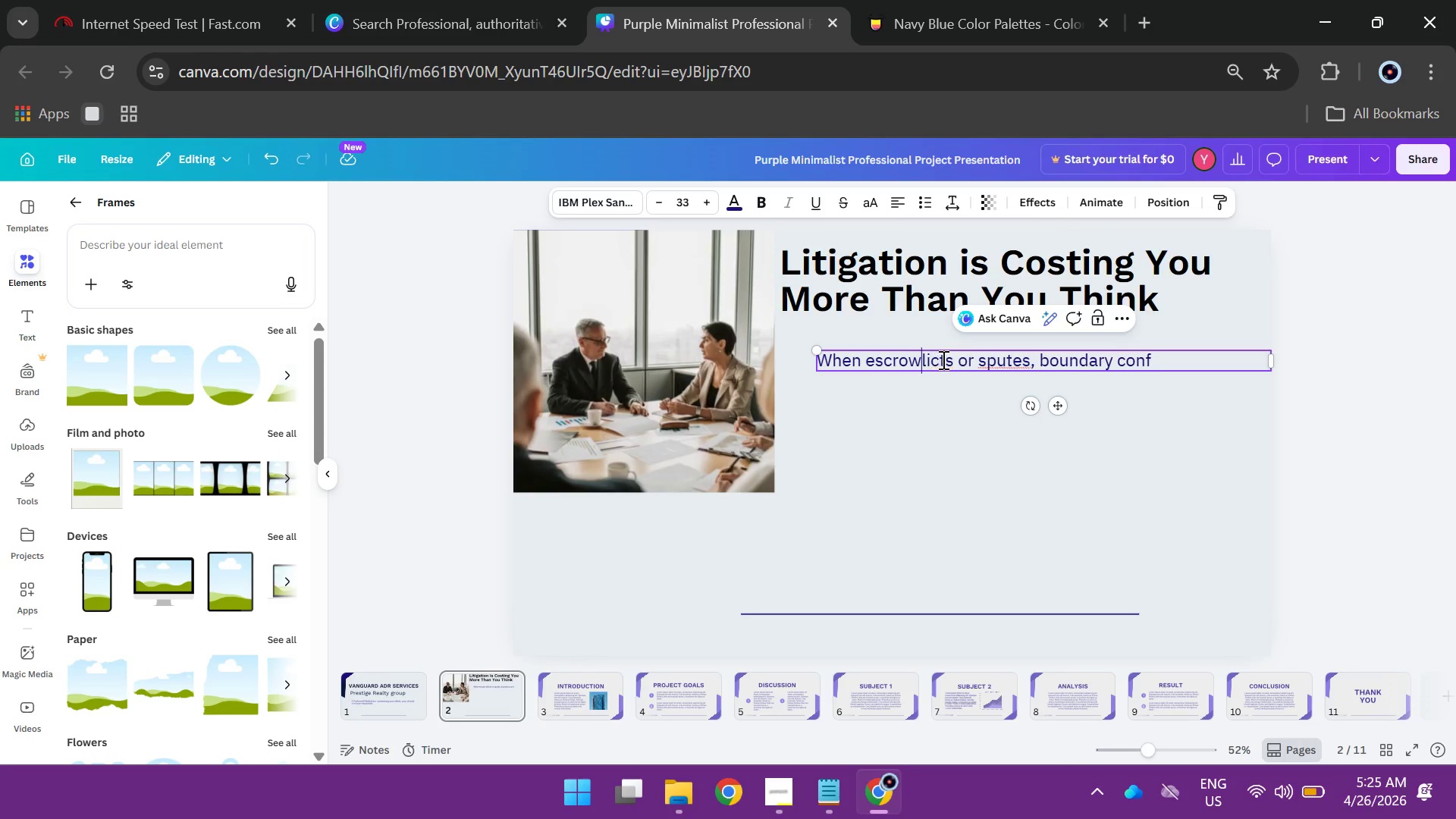 
key(Backspace)
 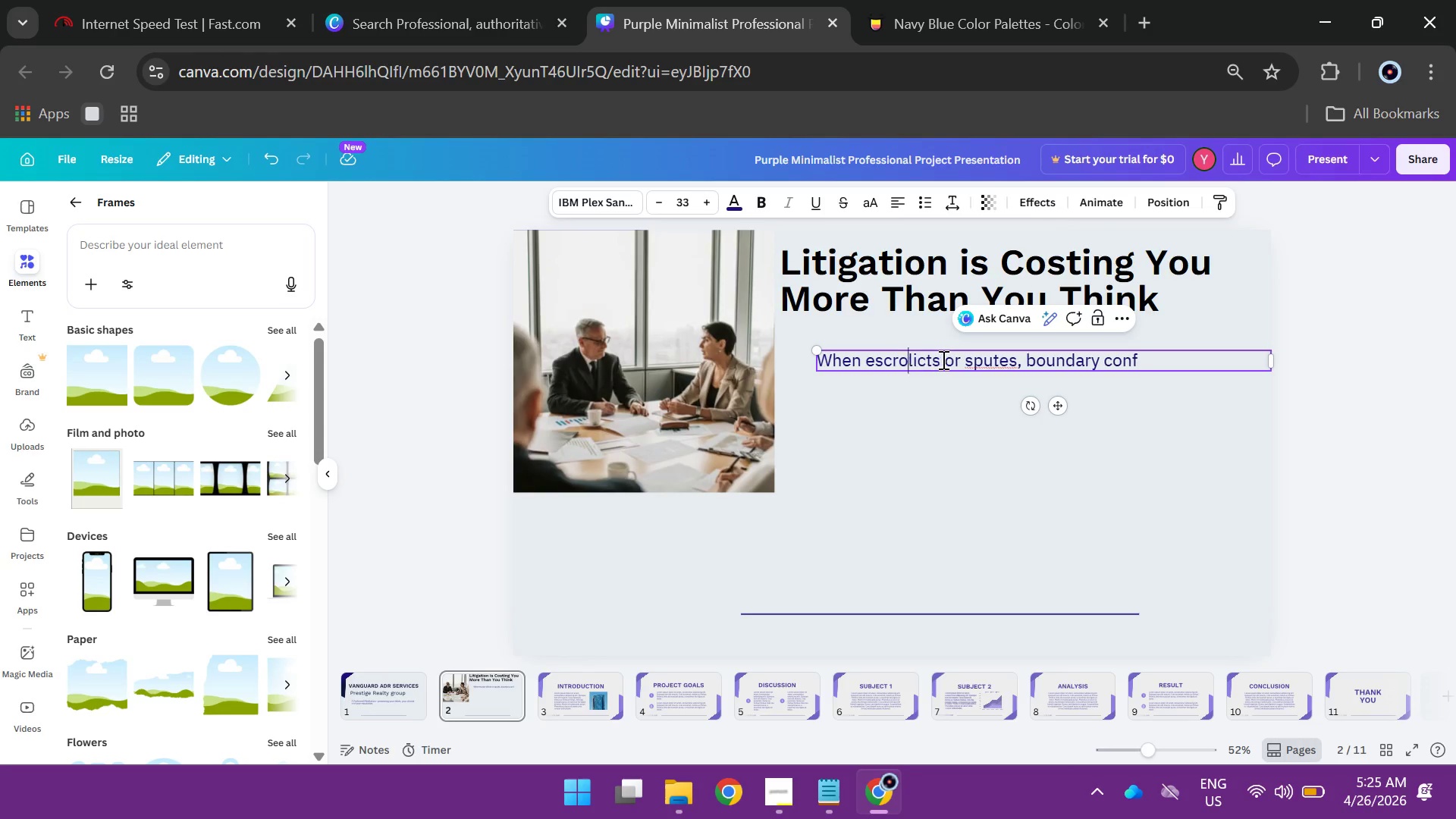 
key(Backspace)
 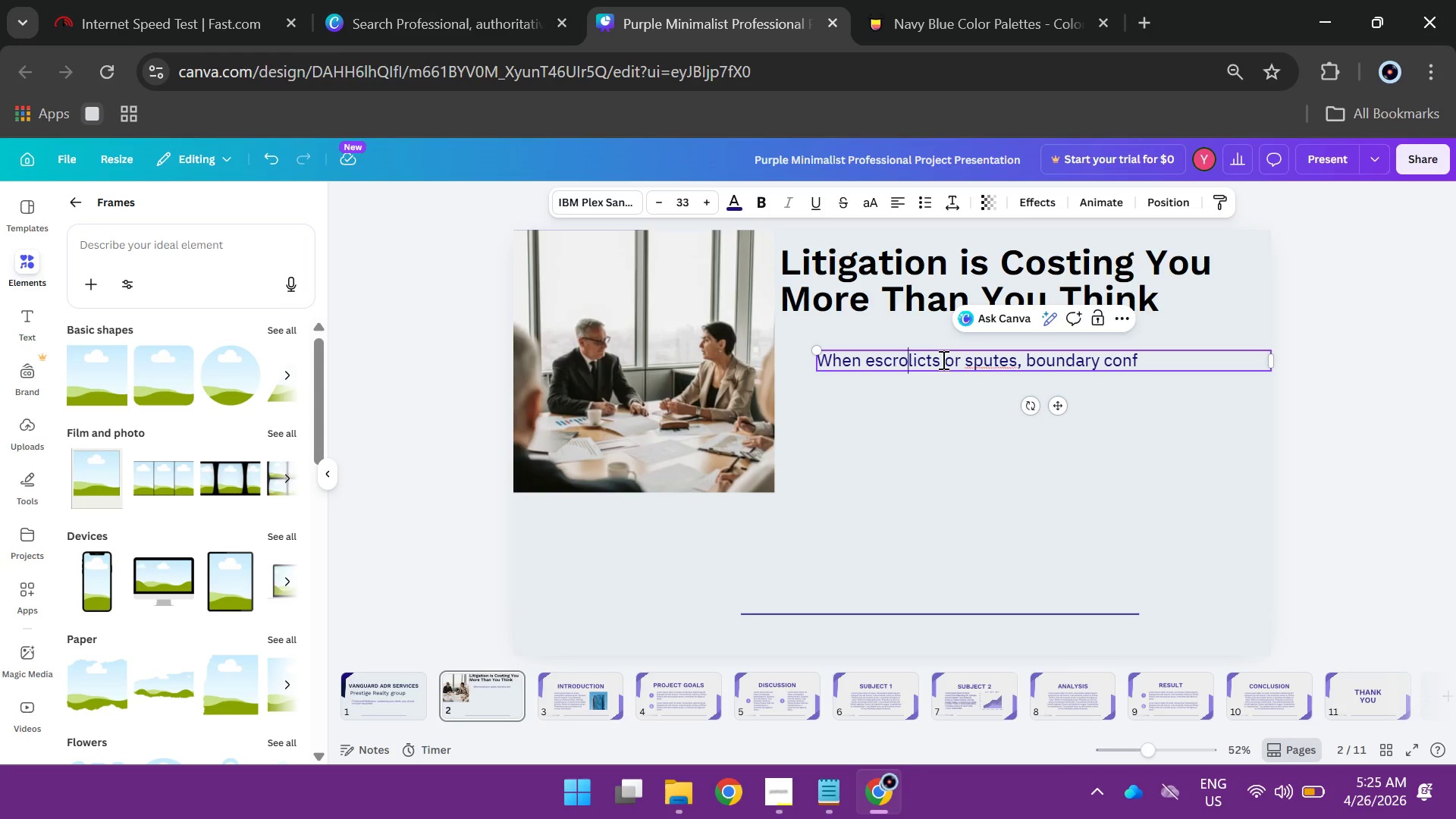 
wait(5.64)
 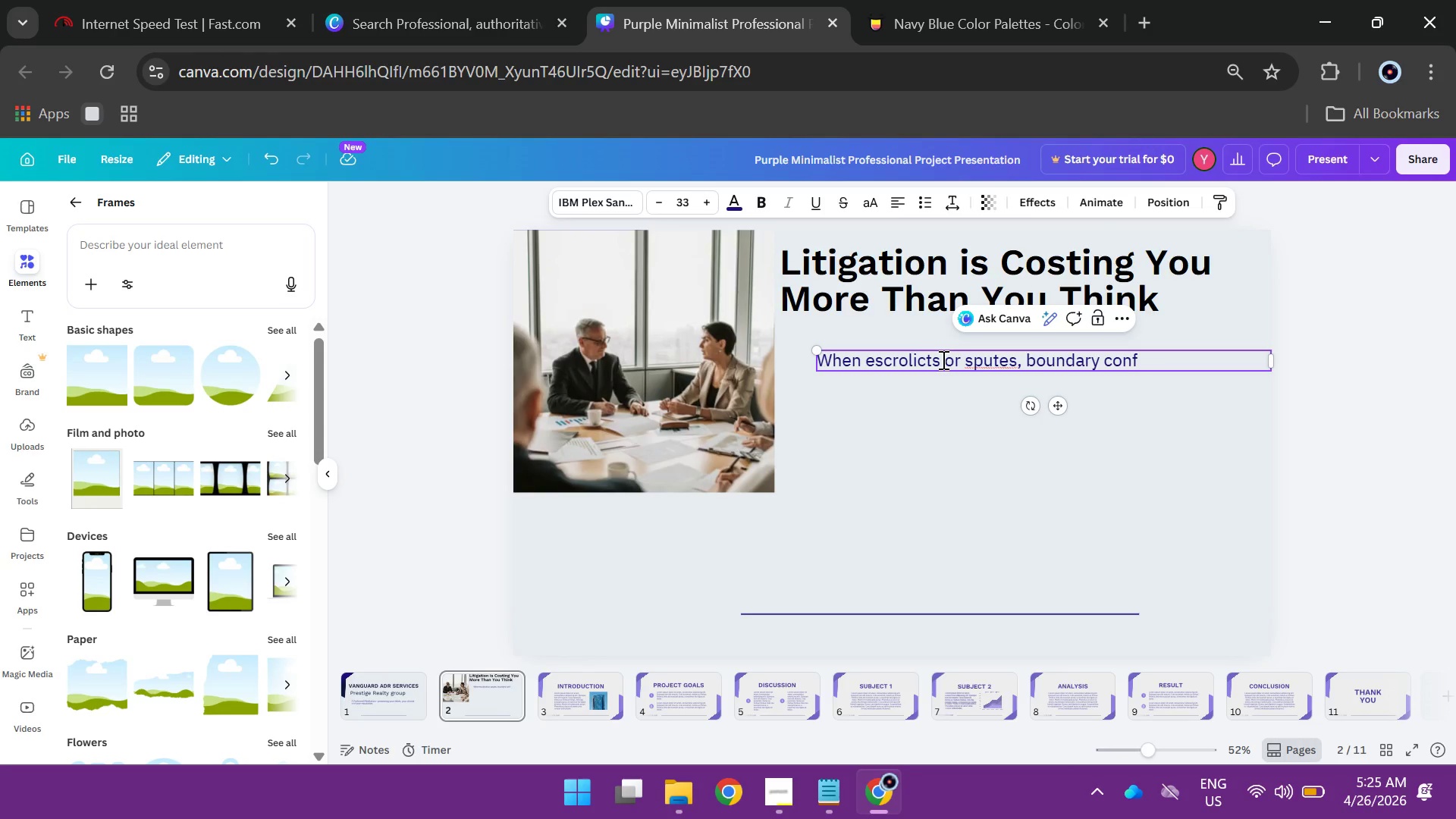 
key(Control+A)
 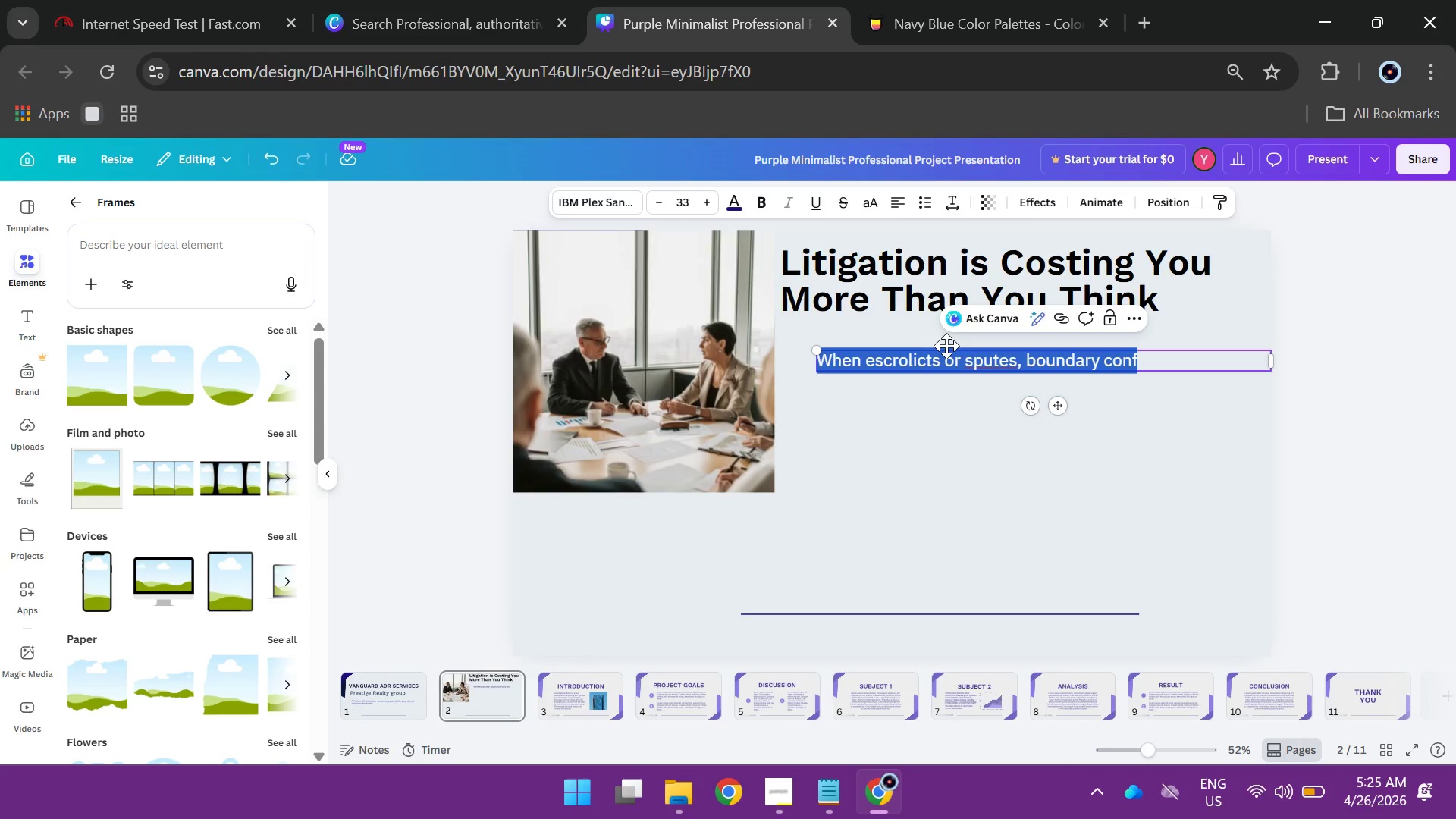 
key(W)
 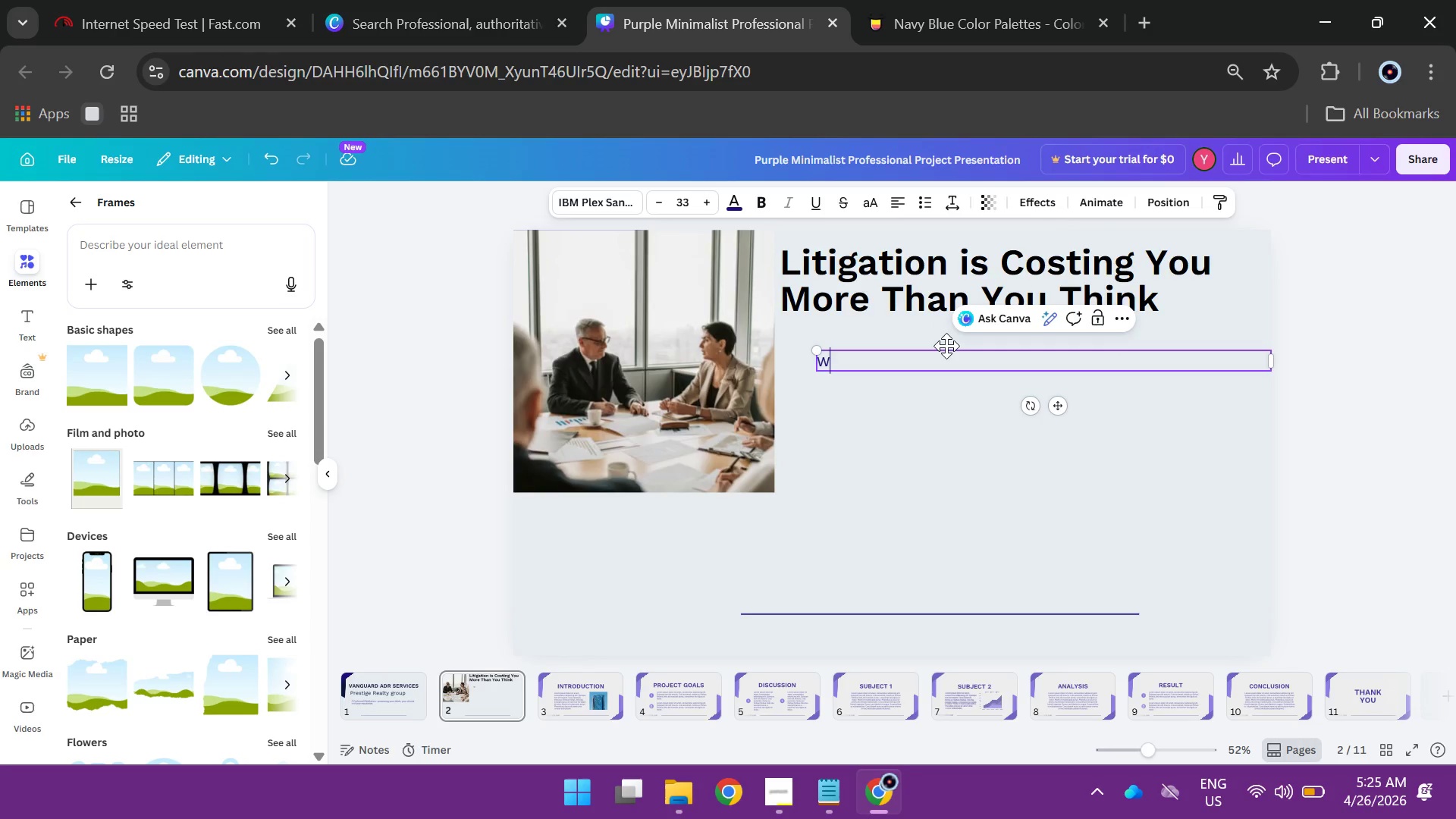 
key(Backspace)
 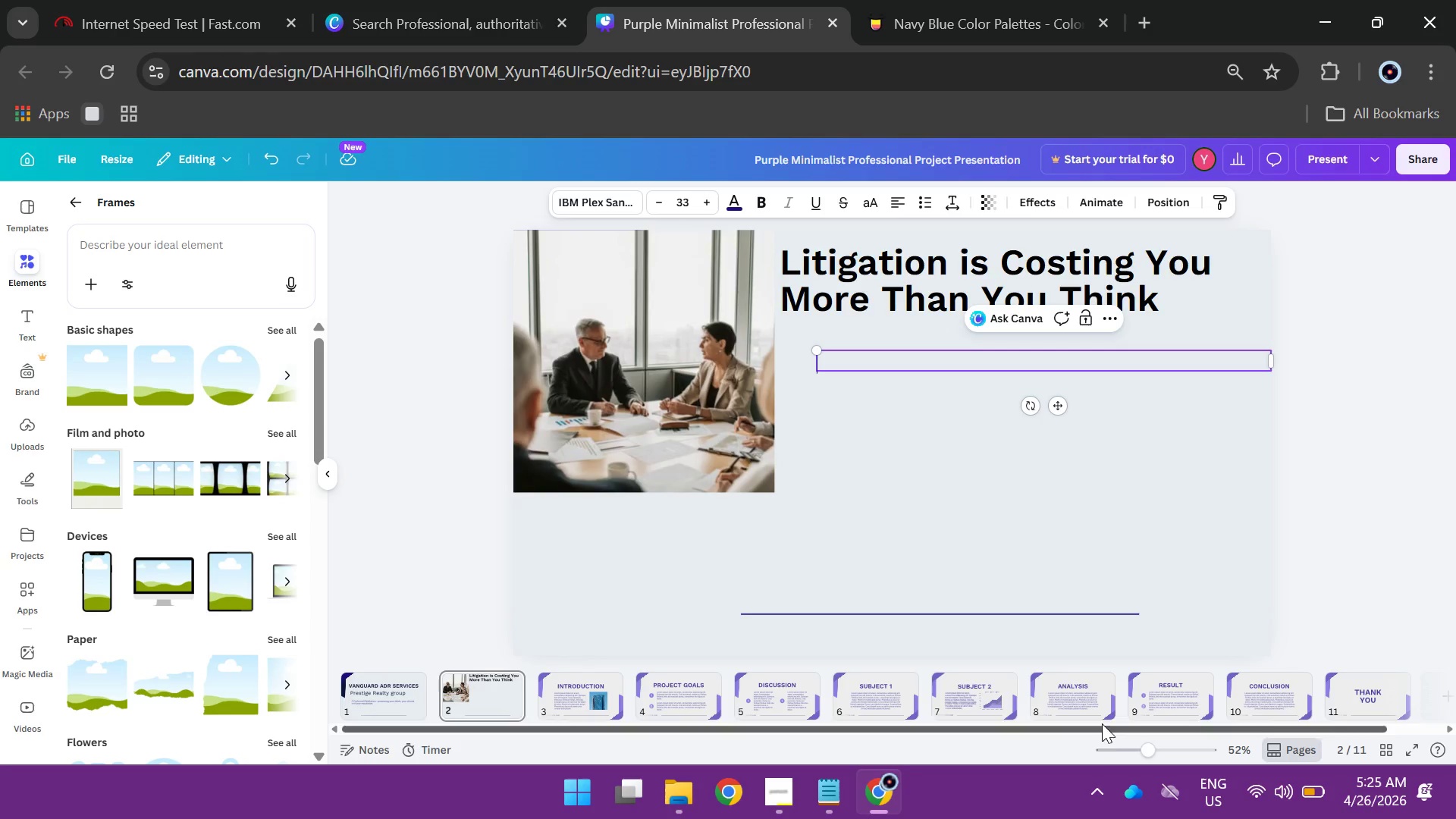 
type(When ecrow disputes boundart)
key(Backspace)
type(y conflicts or contract disagreements esclate to count)
key(Backspace)
key(Backspace)
type(rt the )
 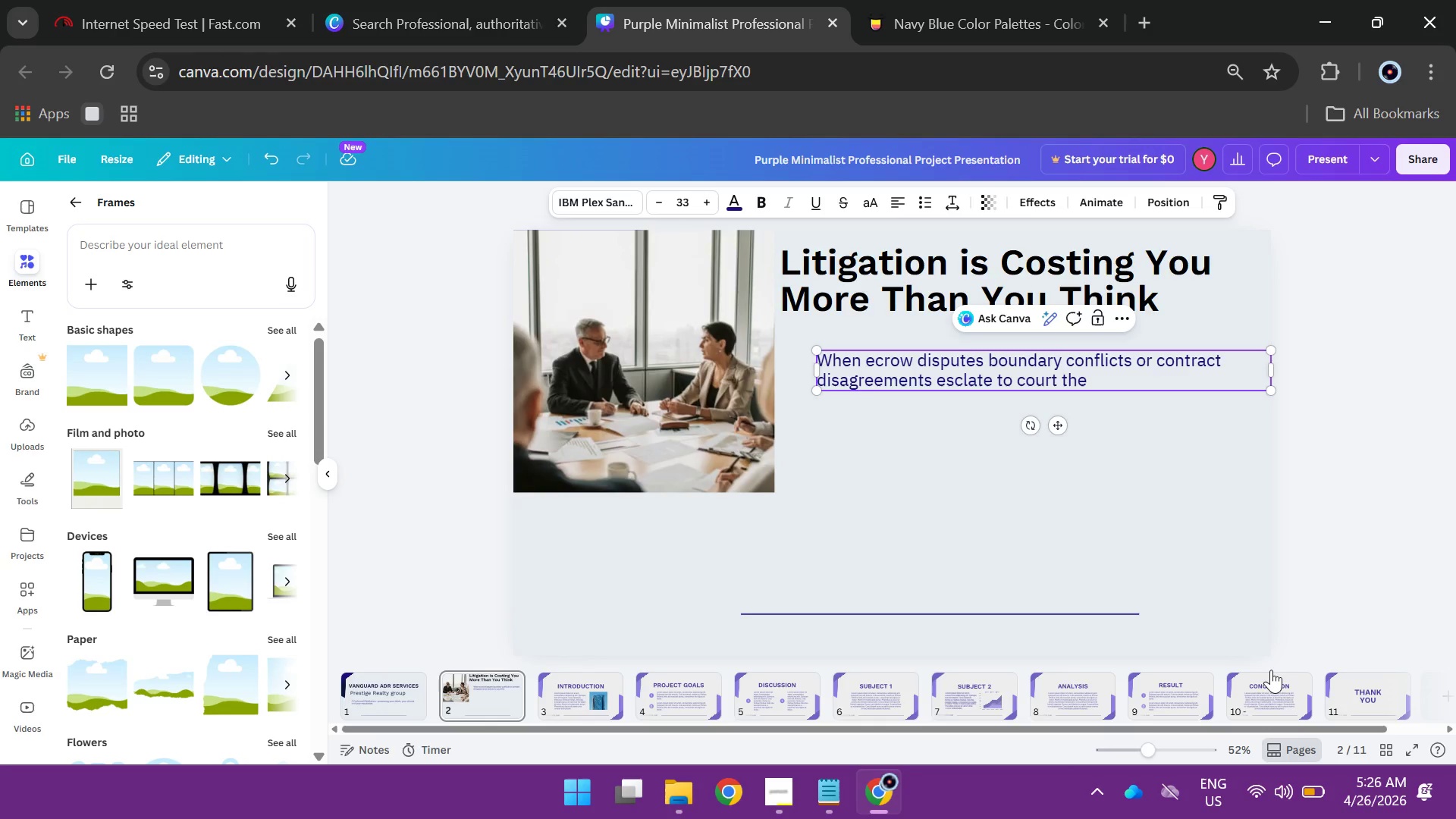 
type( conse)
 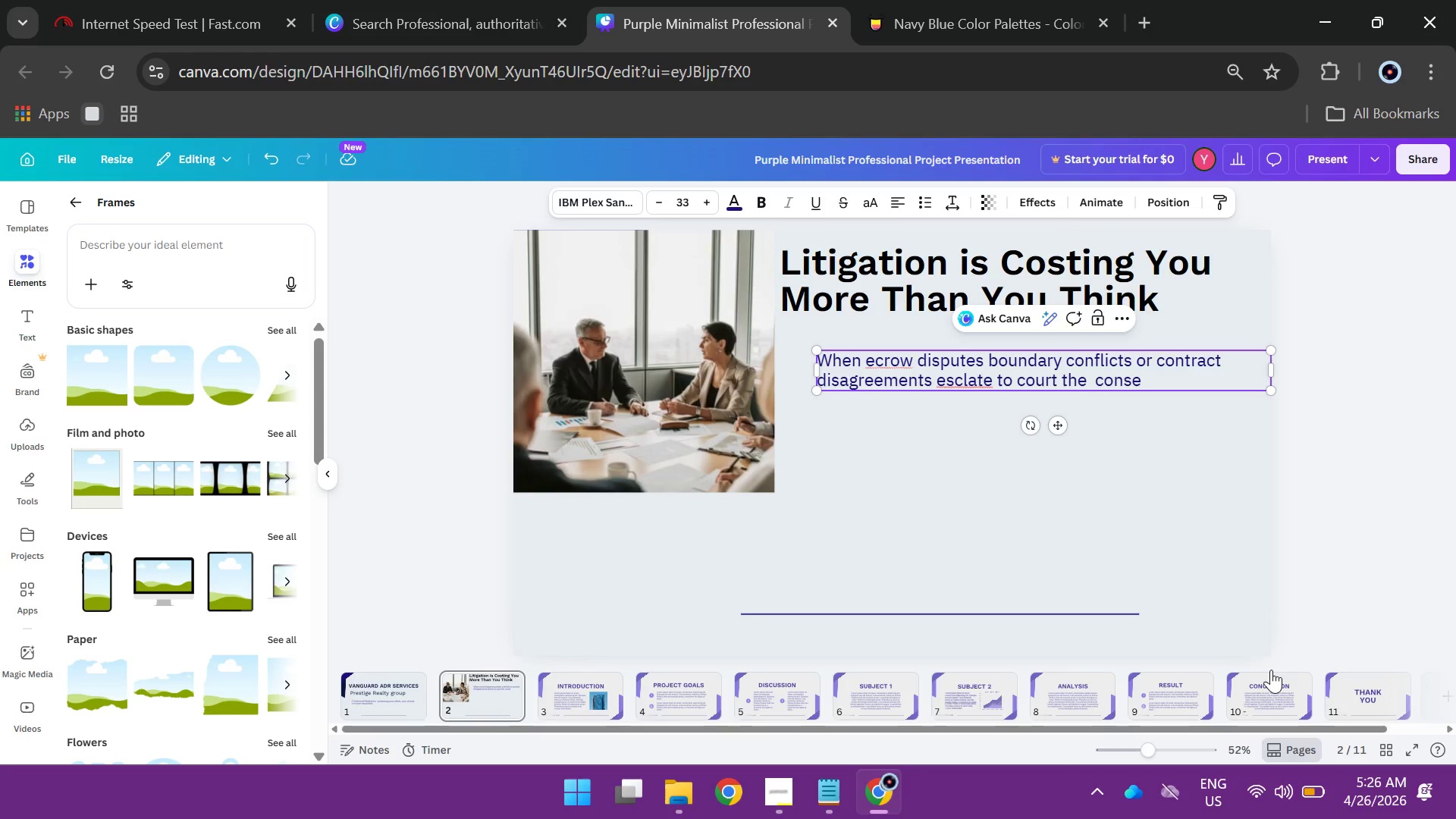 
type(quences are severe-)
key(Backspace)
type( - for agenets clients and the brokeage brand)
 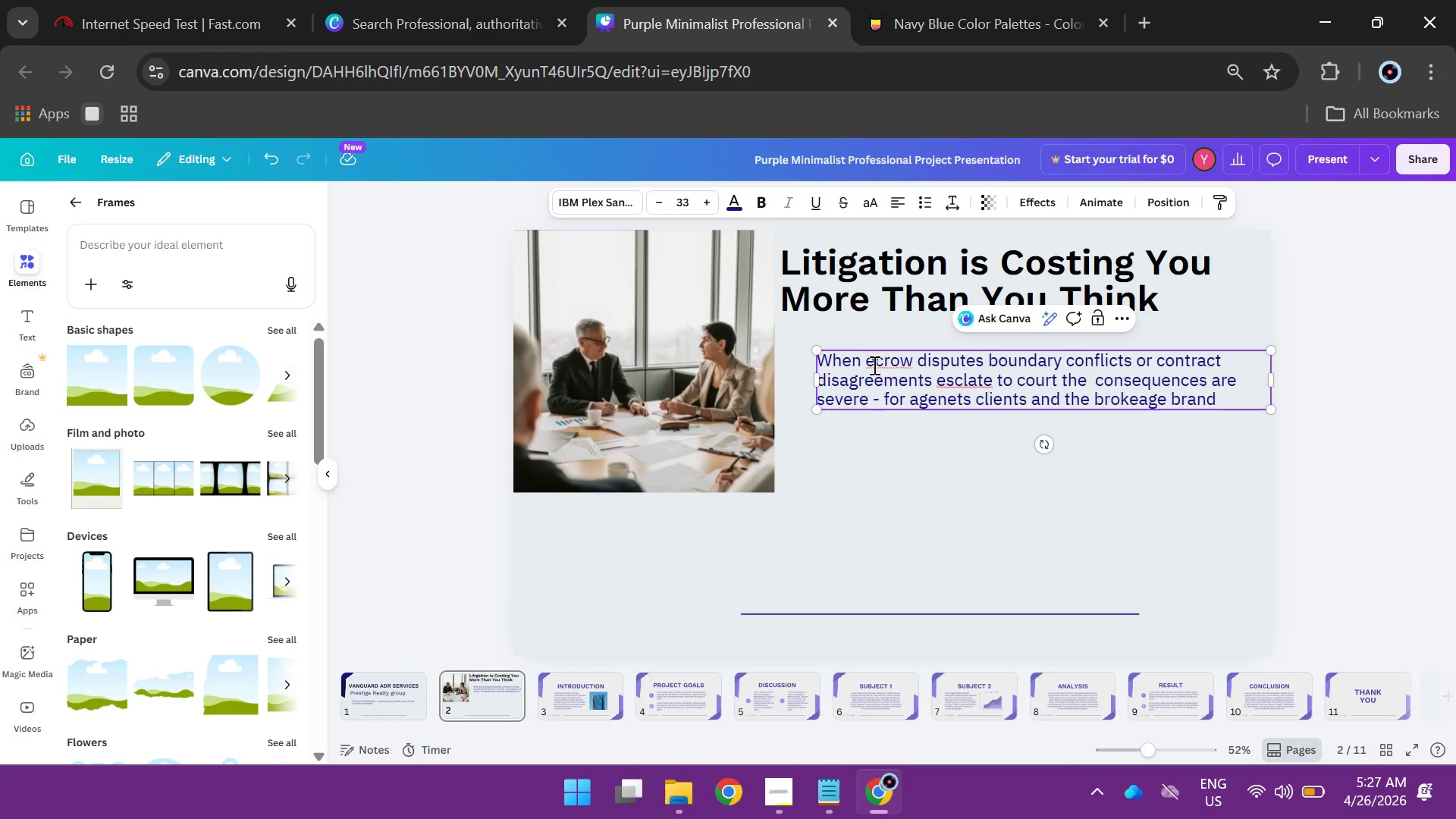 
key(S)
 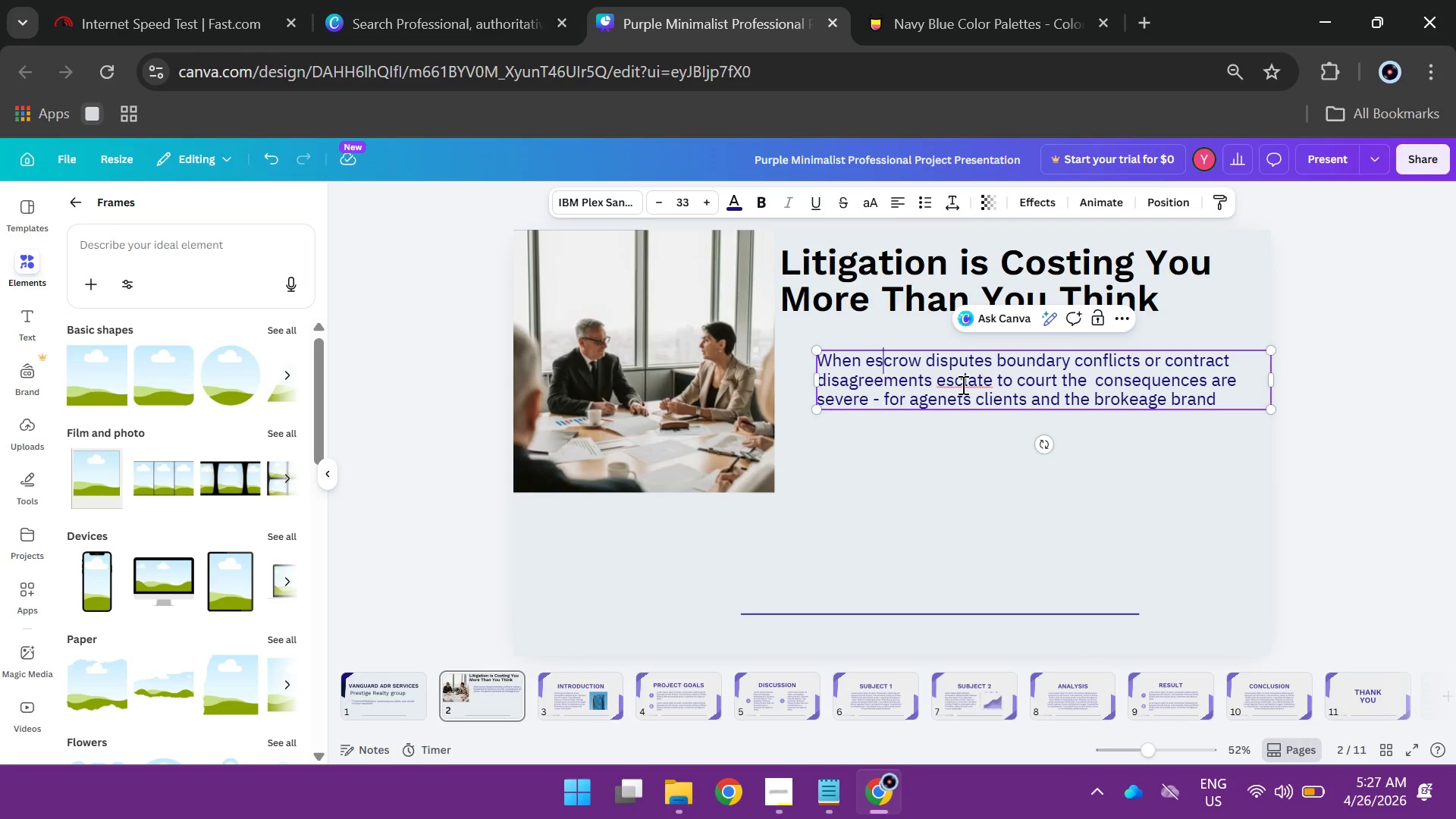 
left_click([962, 384])
 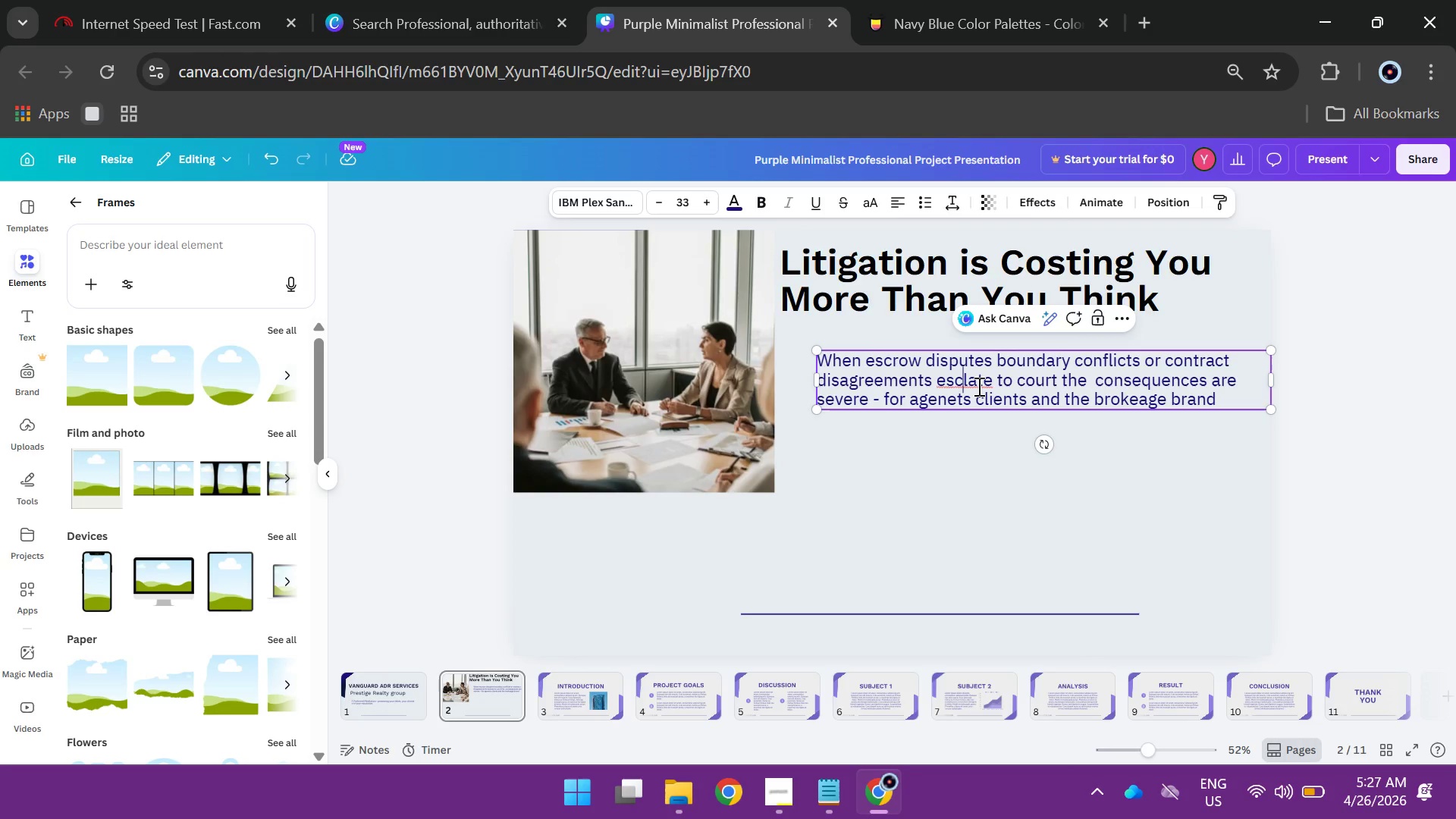 
wait(5.41)
 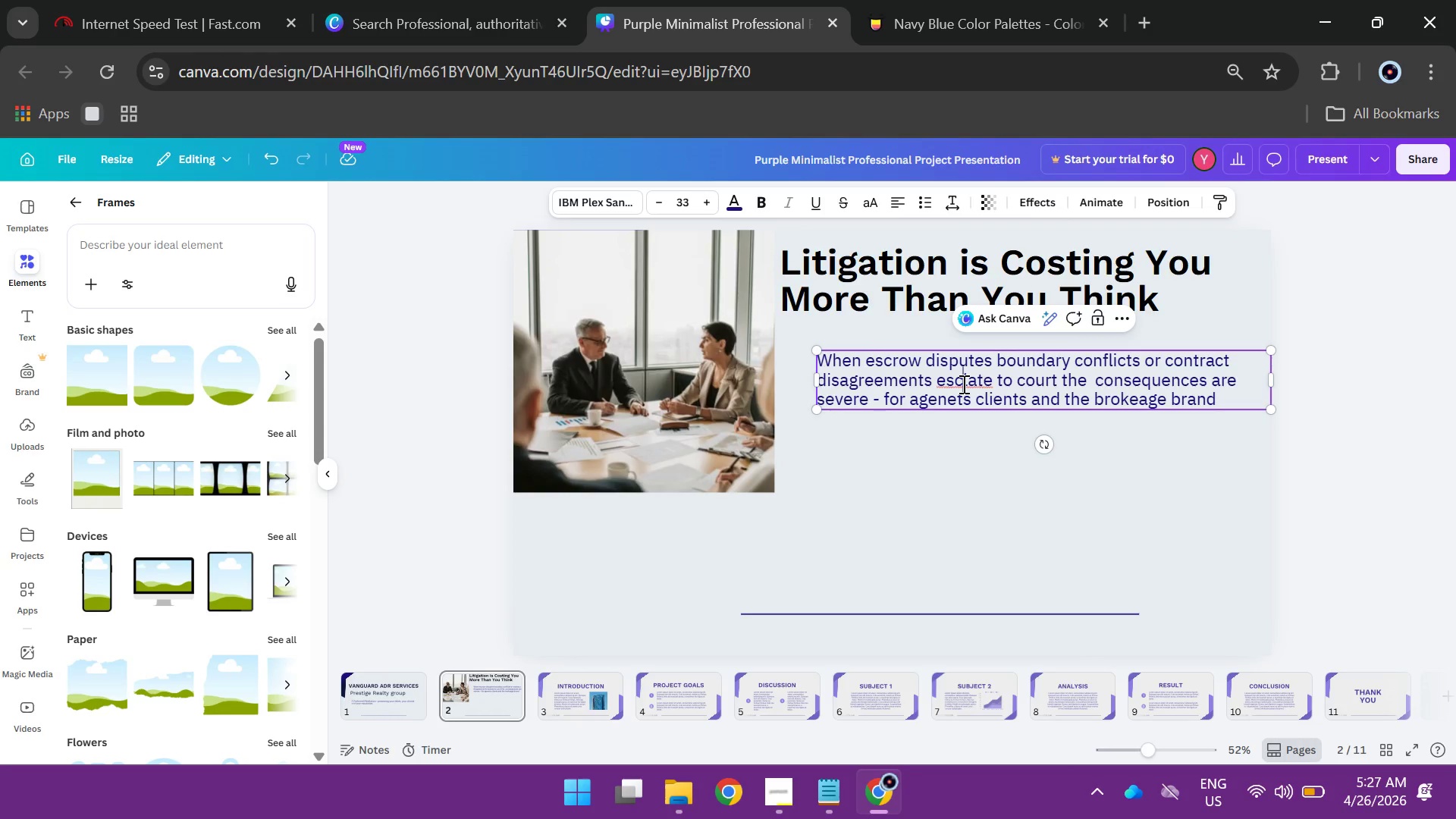 
key(A)
 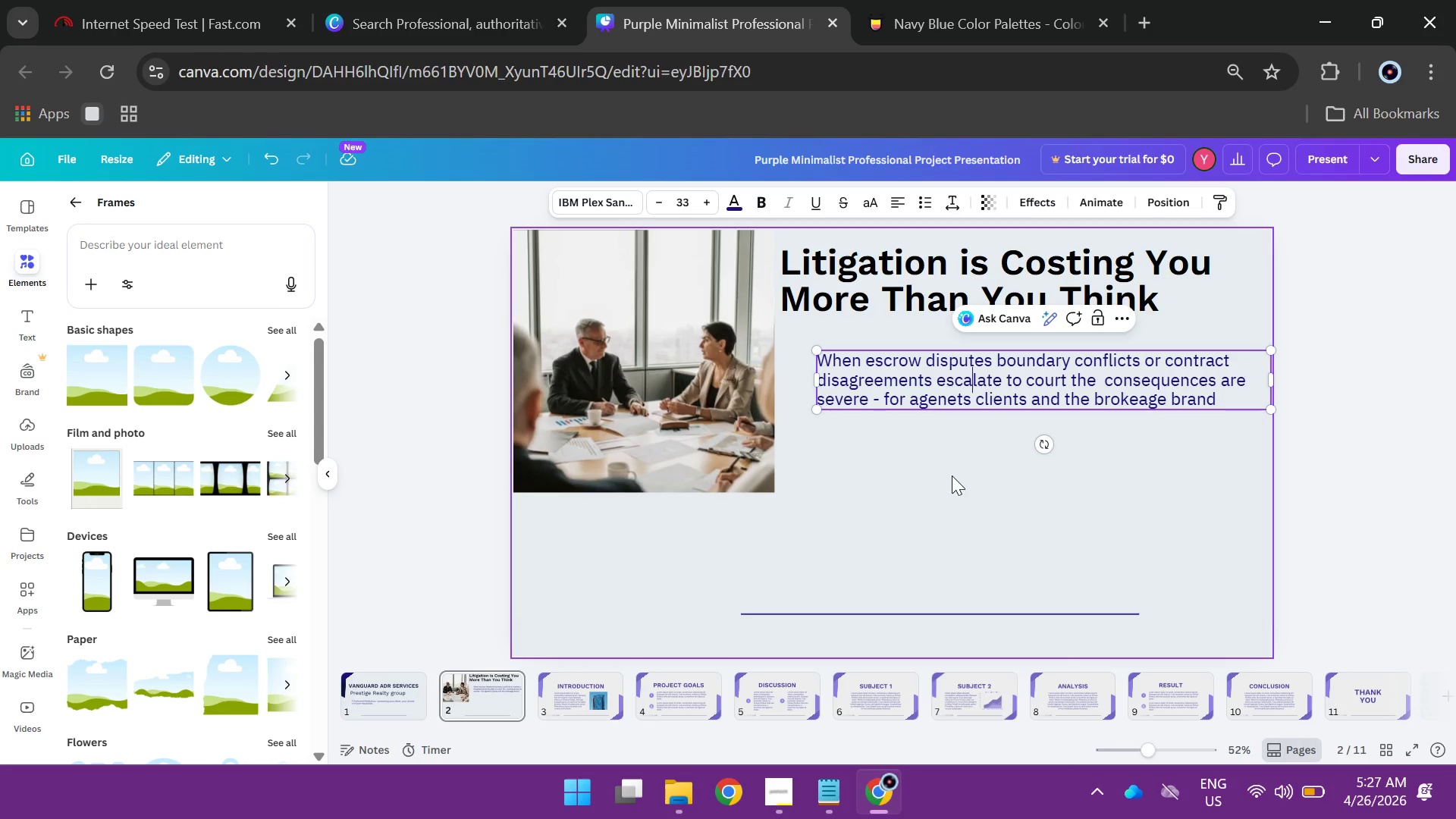 
left_click([952, 475])
 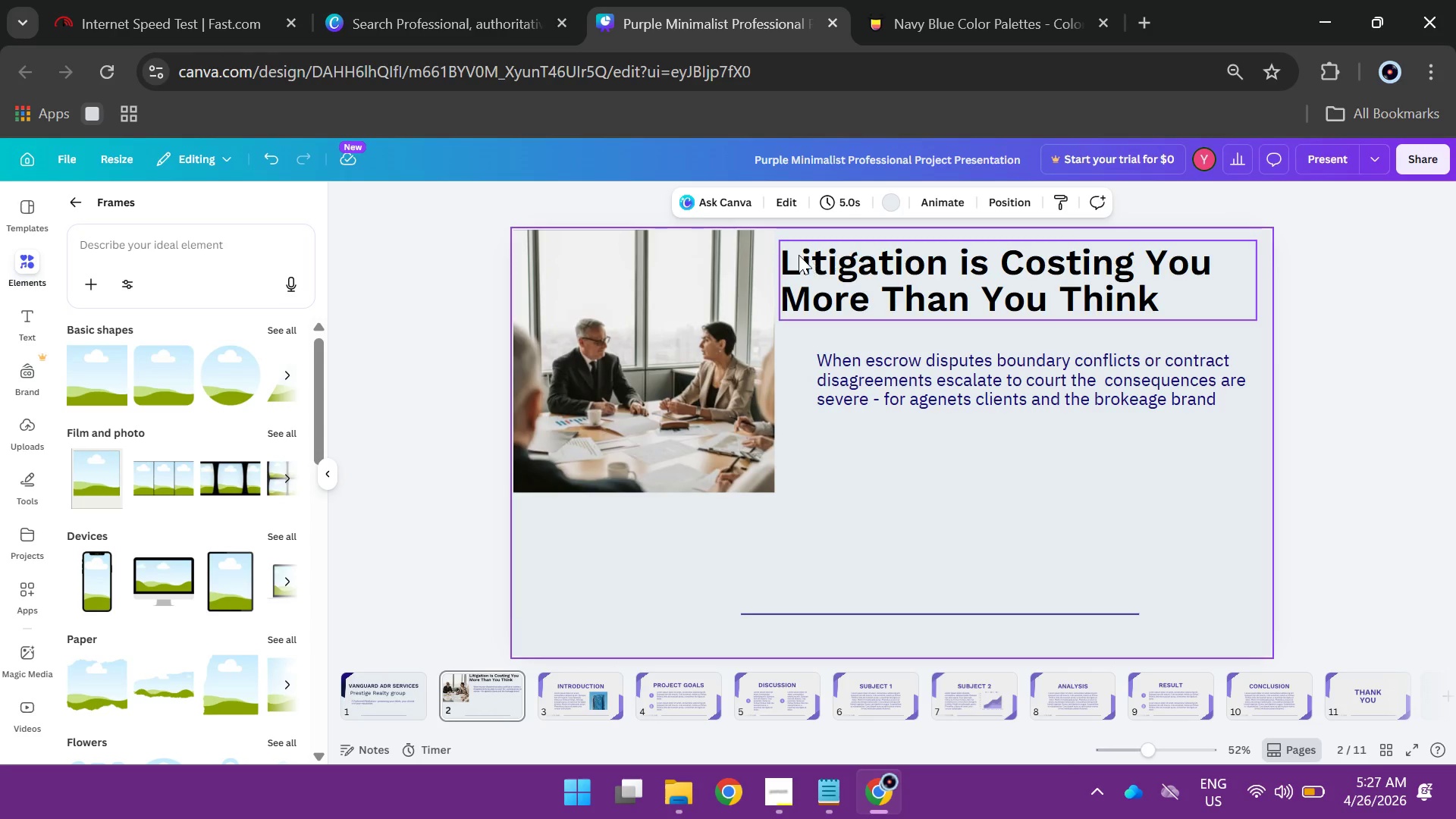 
left_click([676, 371])
 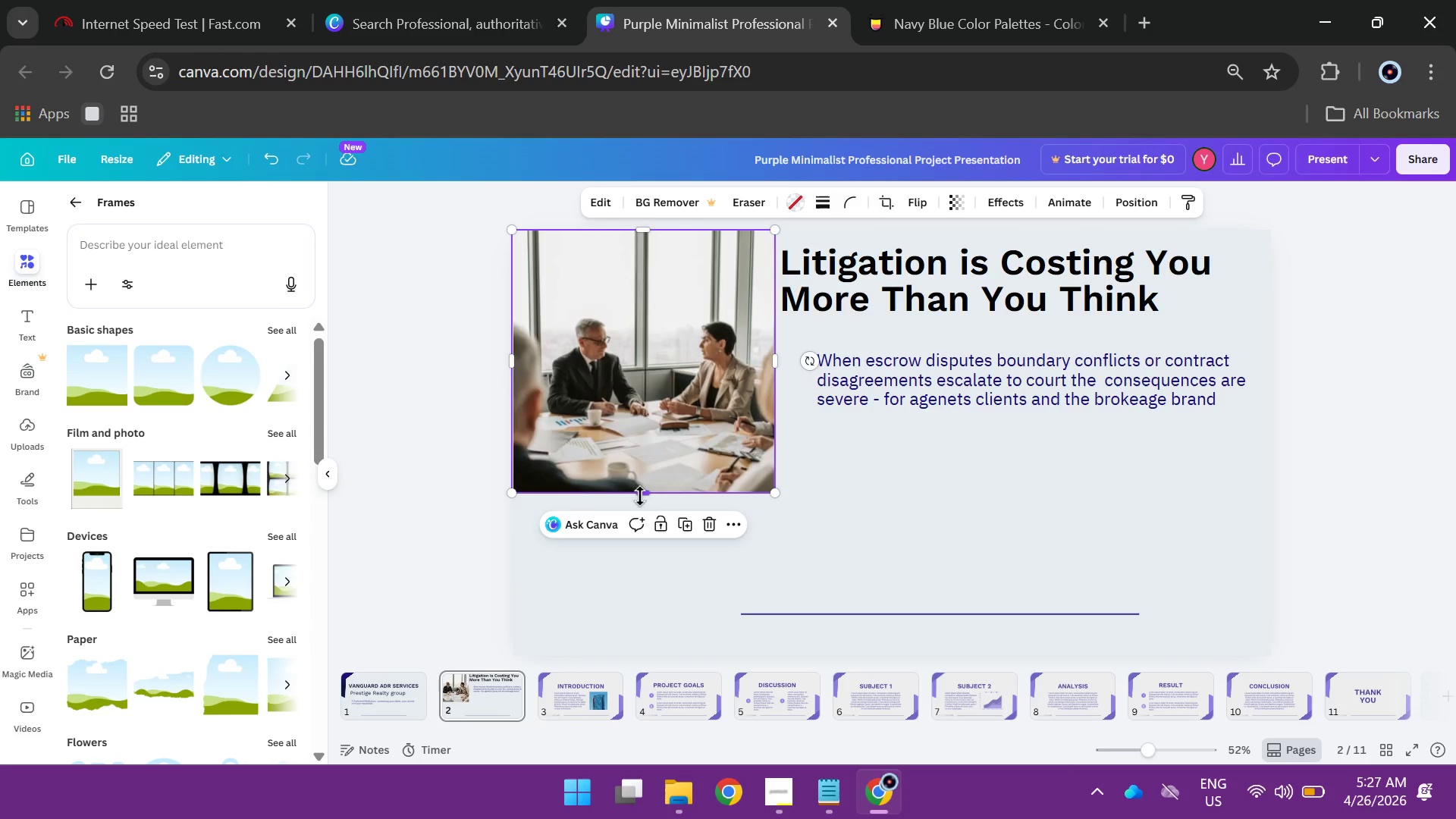 
left_click_drag(start_coordinate=[640, 496], to_coordinate=[650, 659])
 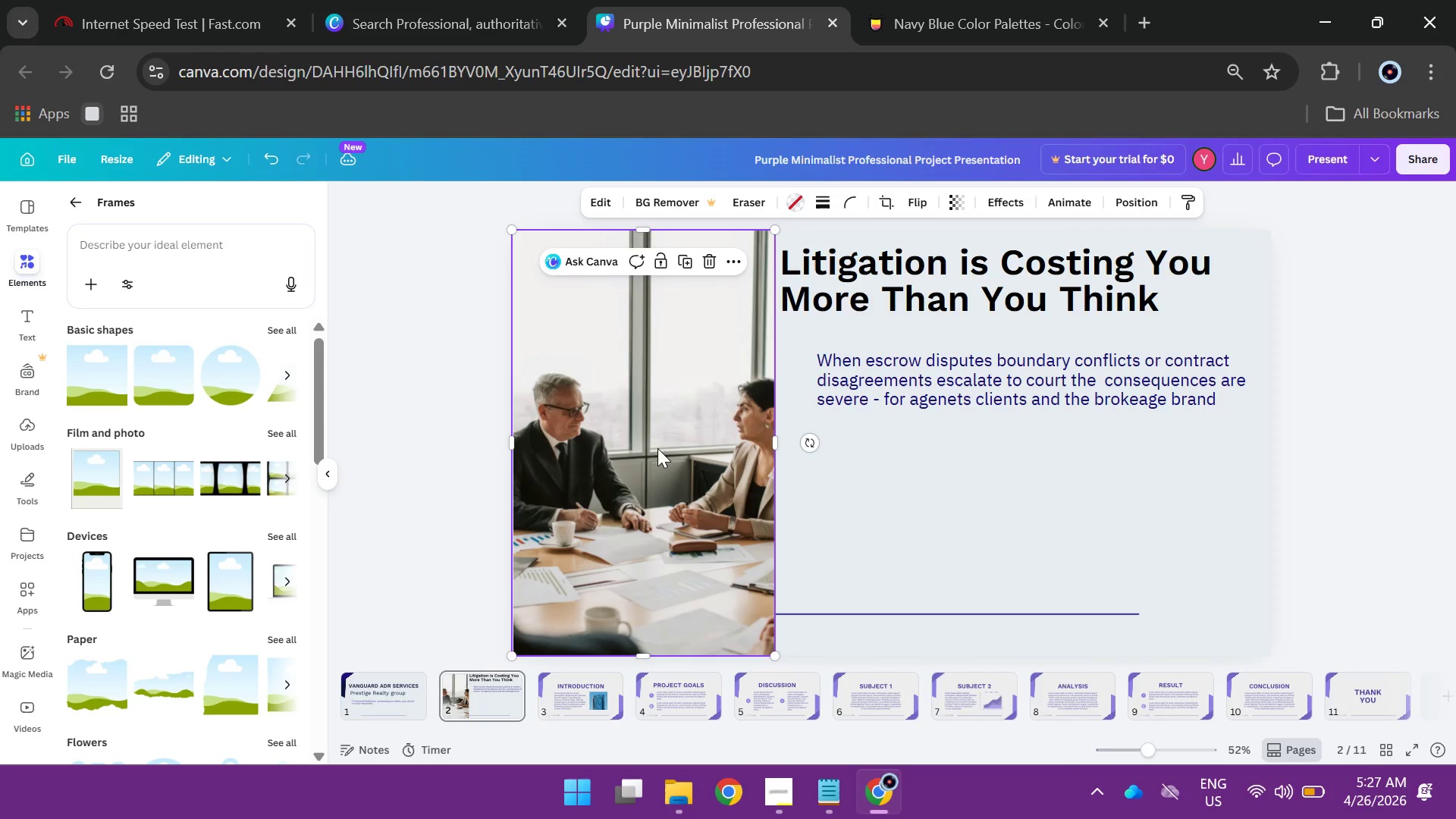 
left_click([657, 448])
 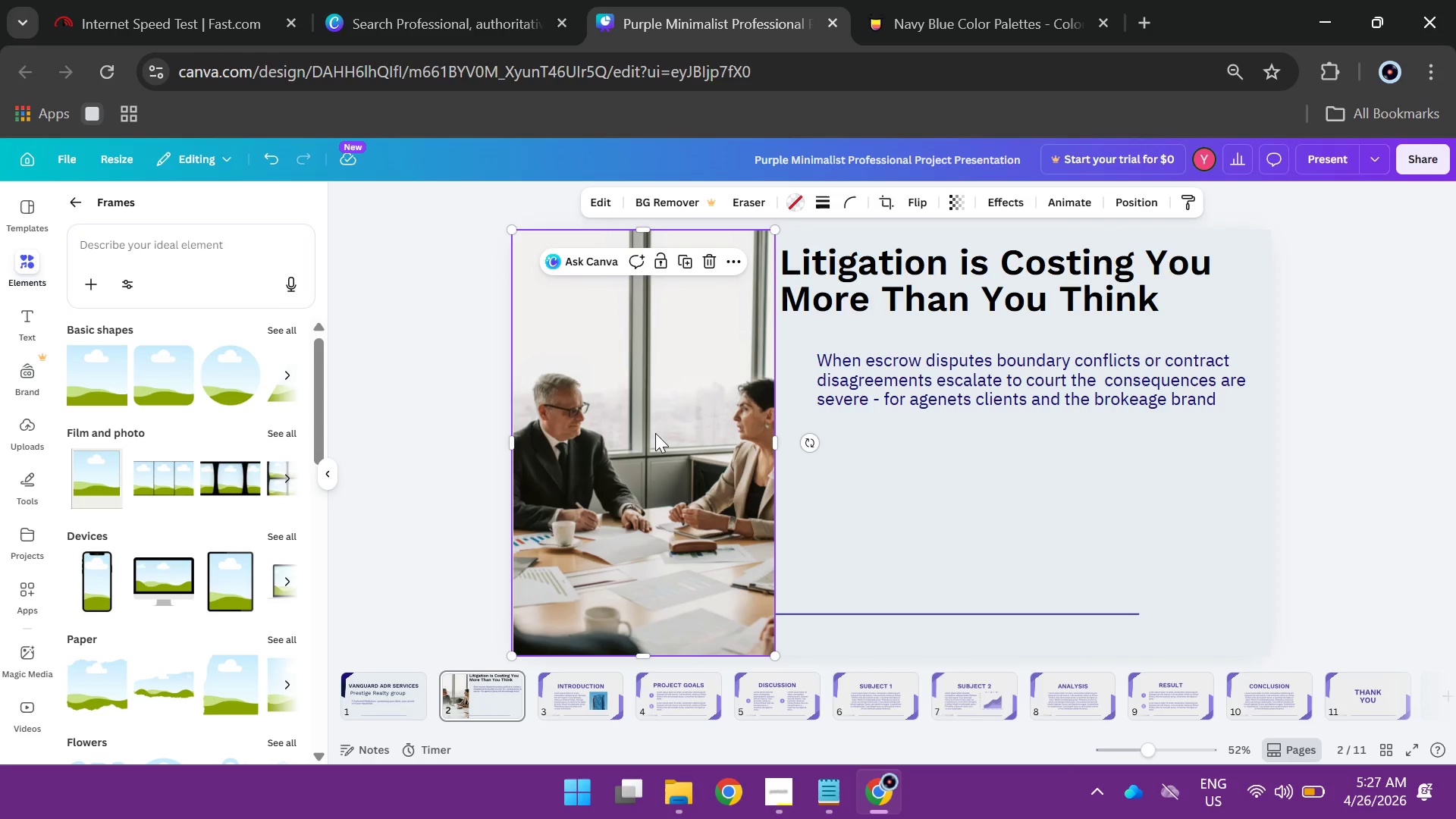 
double_click([655, 433])
 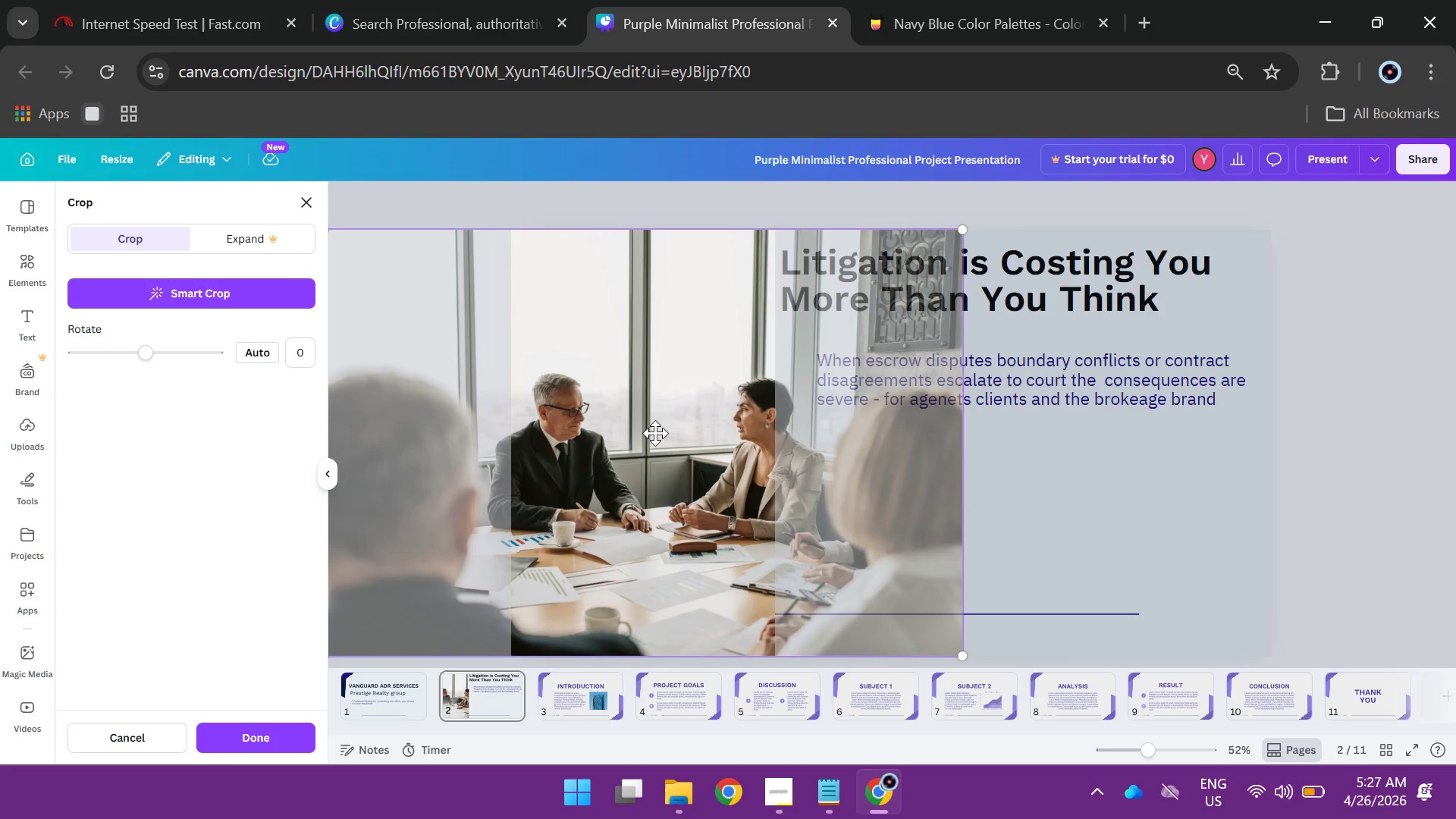 
left_click([655, 433])
 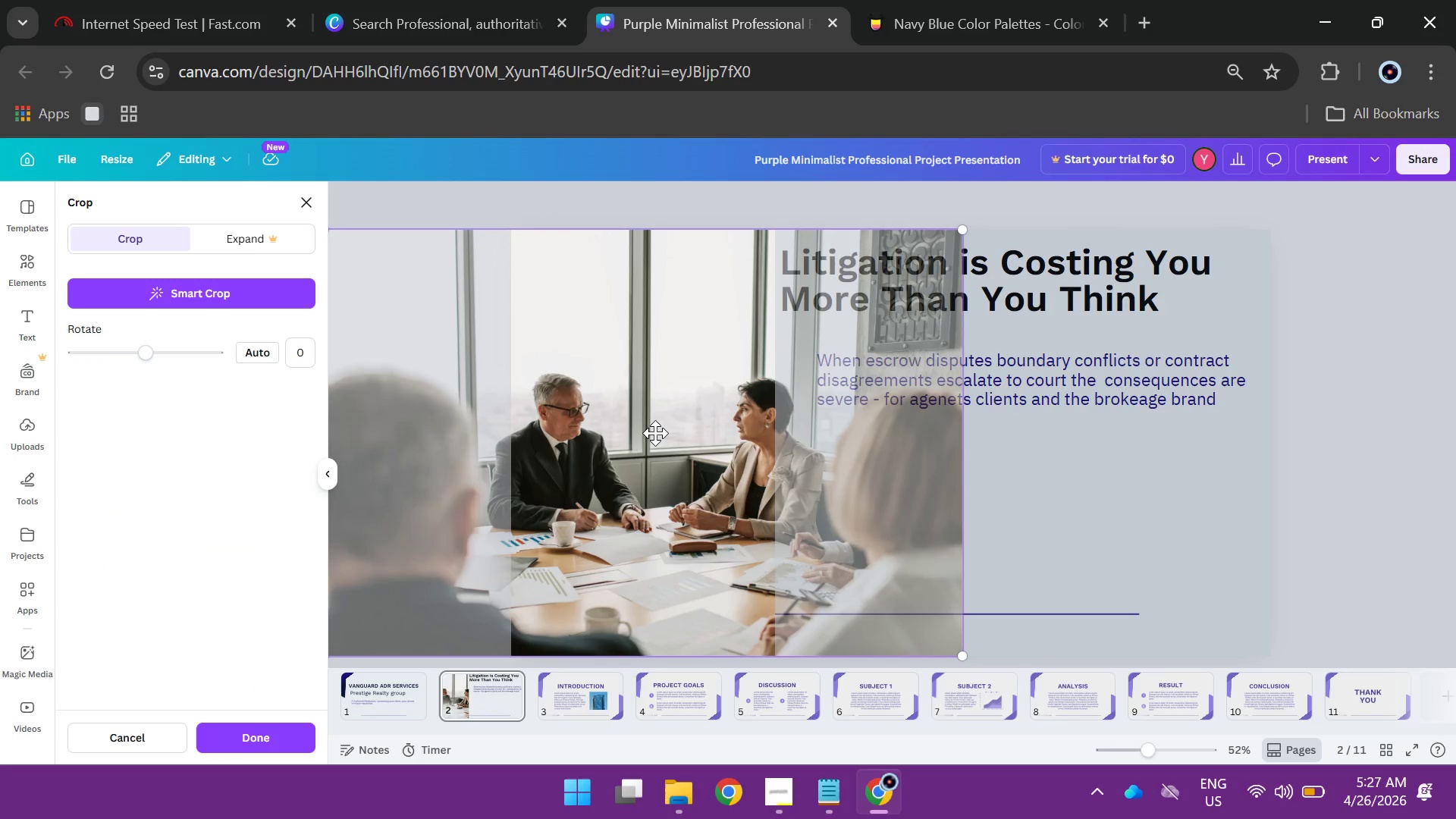 
double_click([655, 433])
 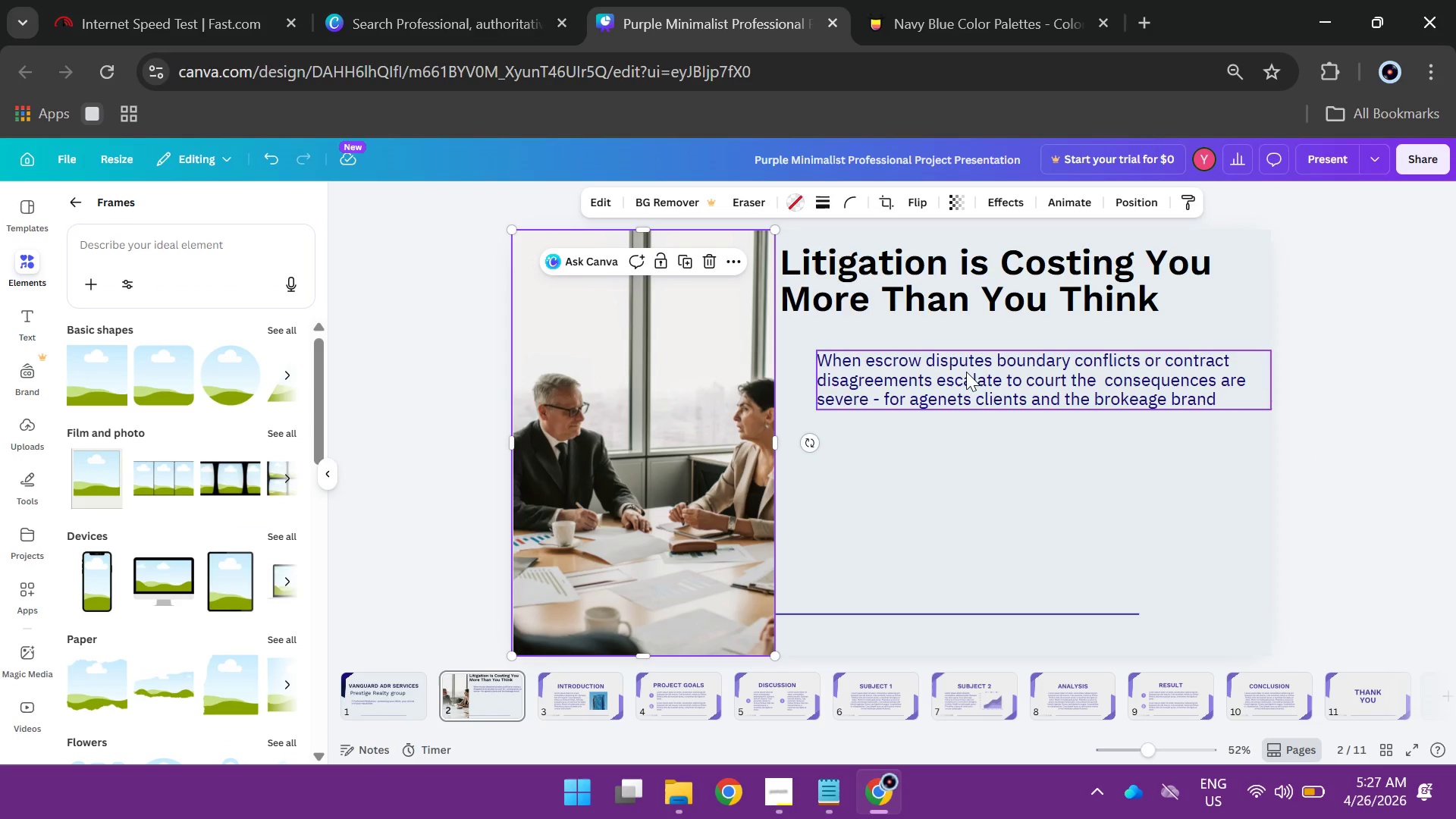 
left_click_drag(start_coordinate=[905, 277], to_coordinate=[923, 272])
 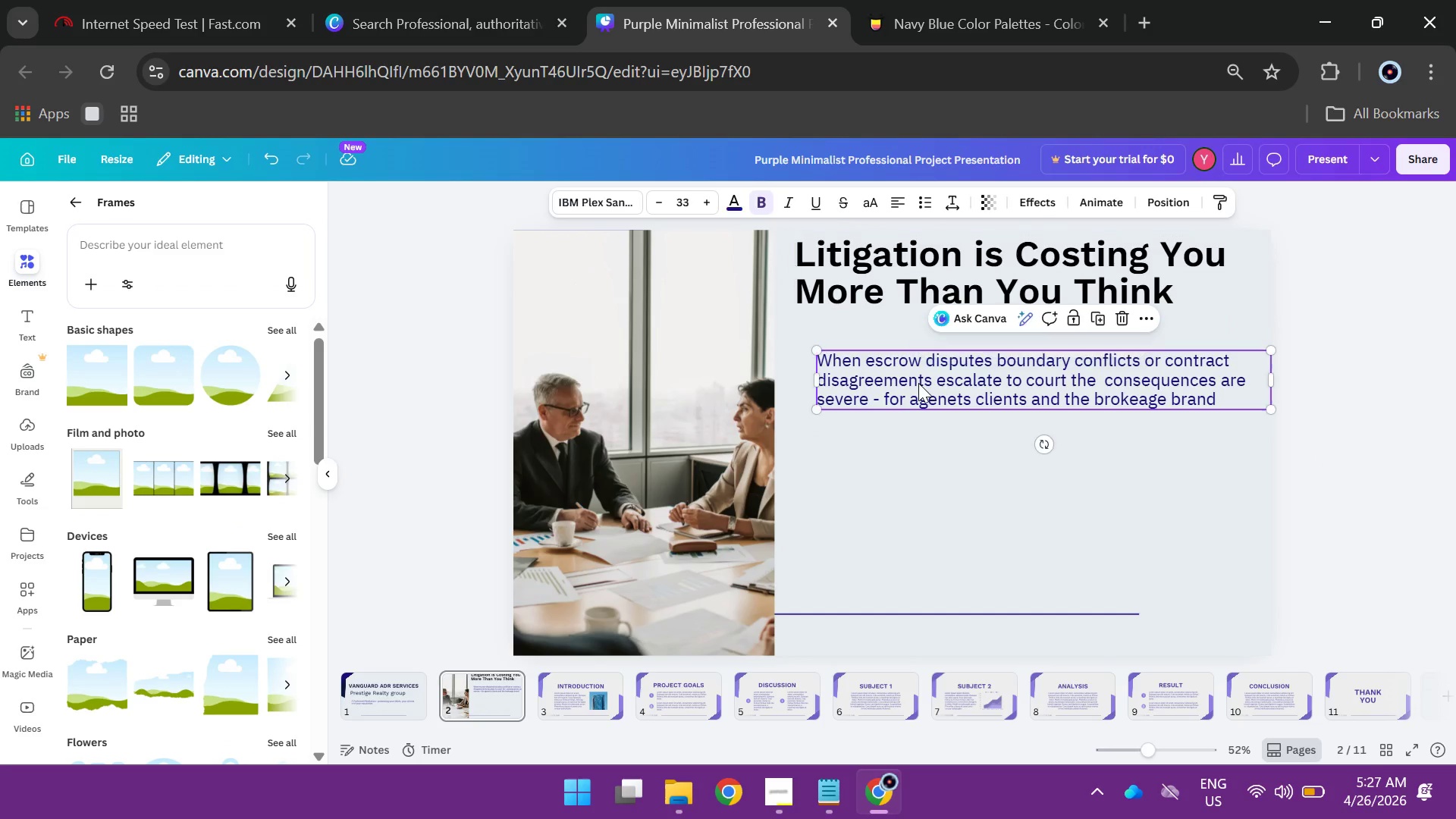 
left_click_drag(start_coordinate=[918, 383], to_coordinate=[899, 372])
 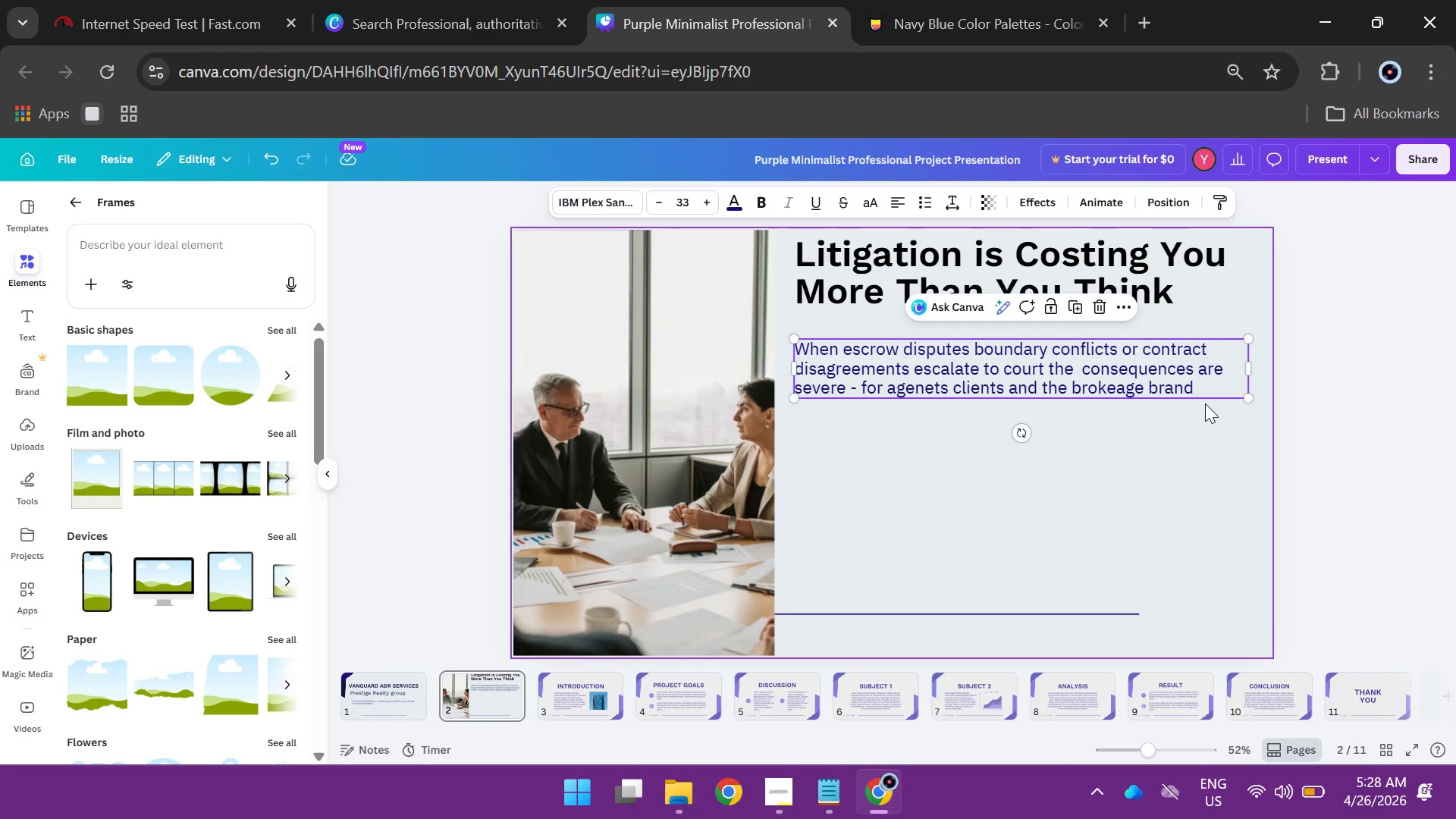 
left_click([1200, 392])
 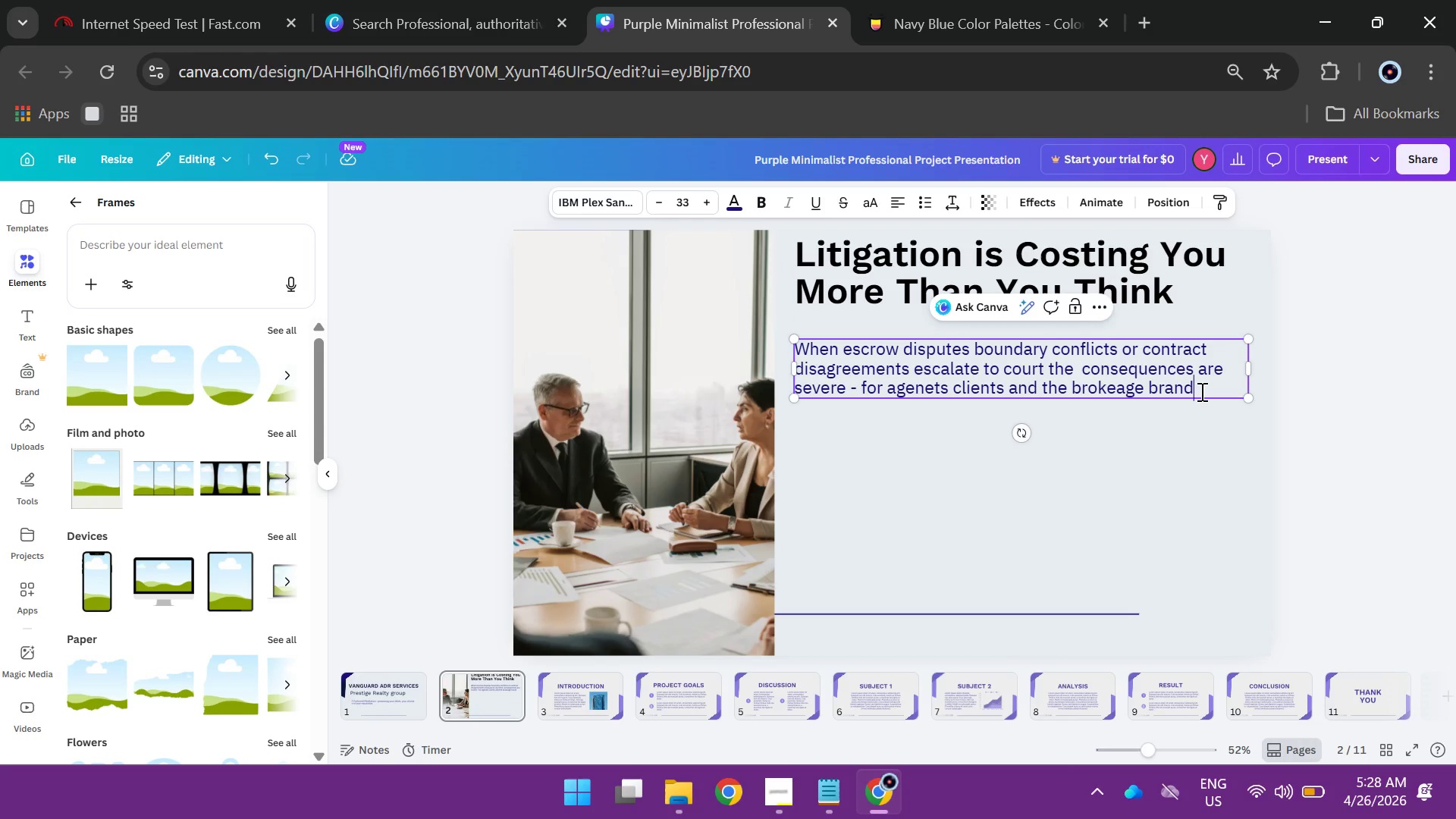 
key(Period)
 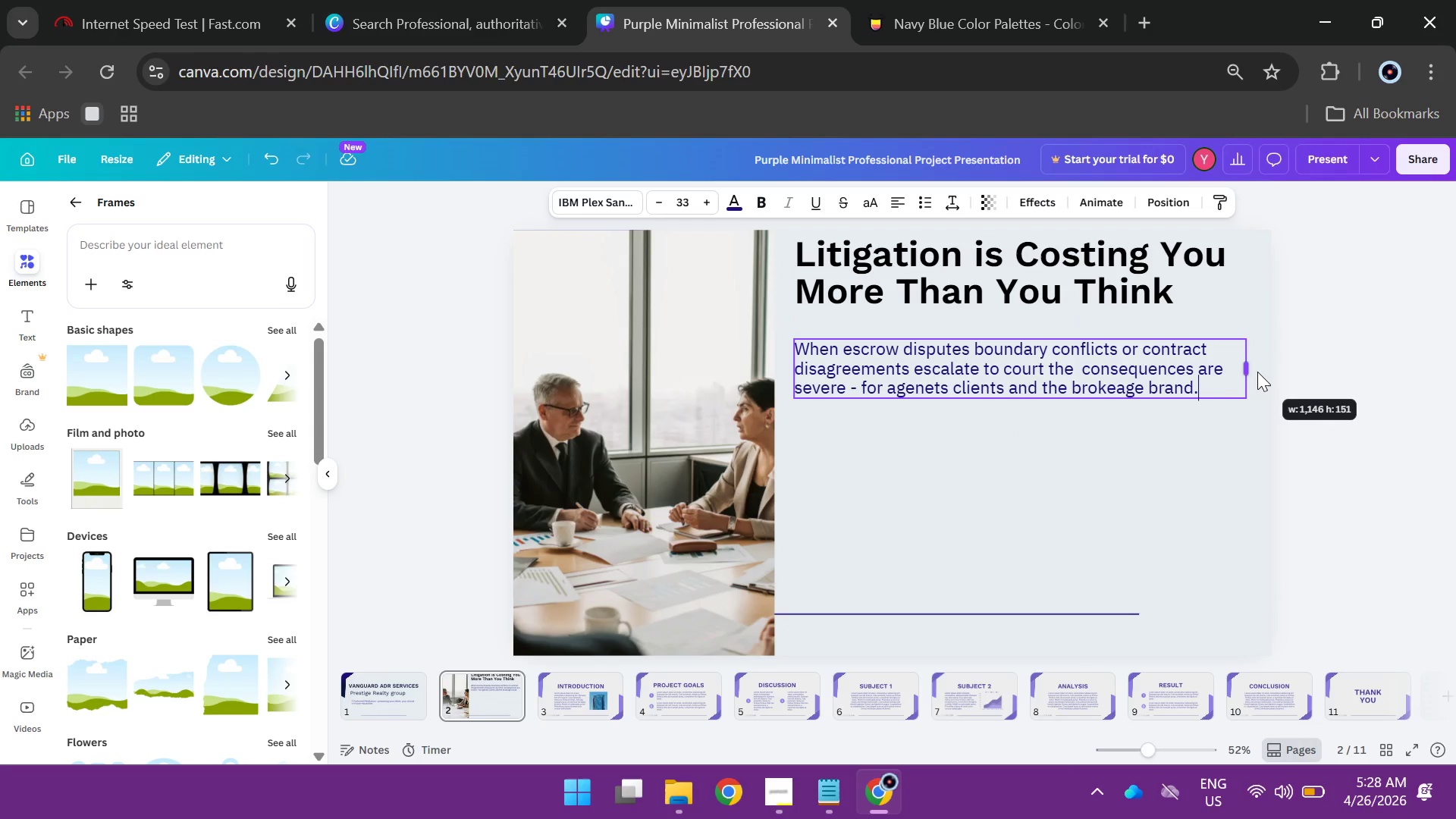 
wait(6.88)
 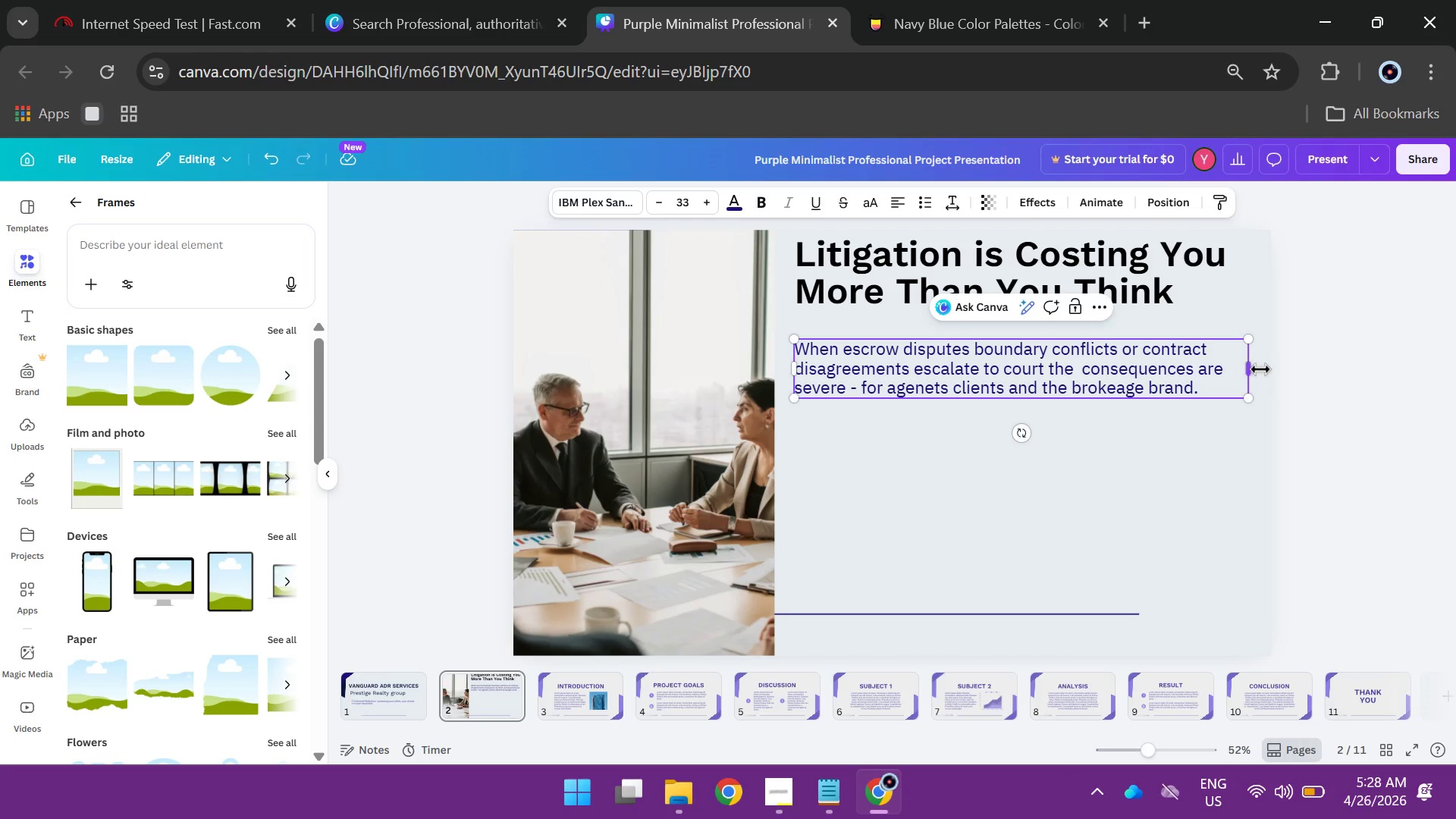 
left_click([949, 605])
 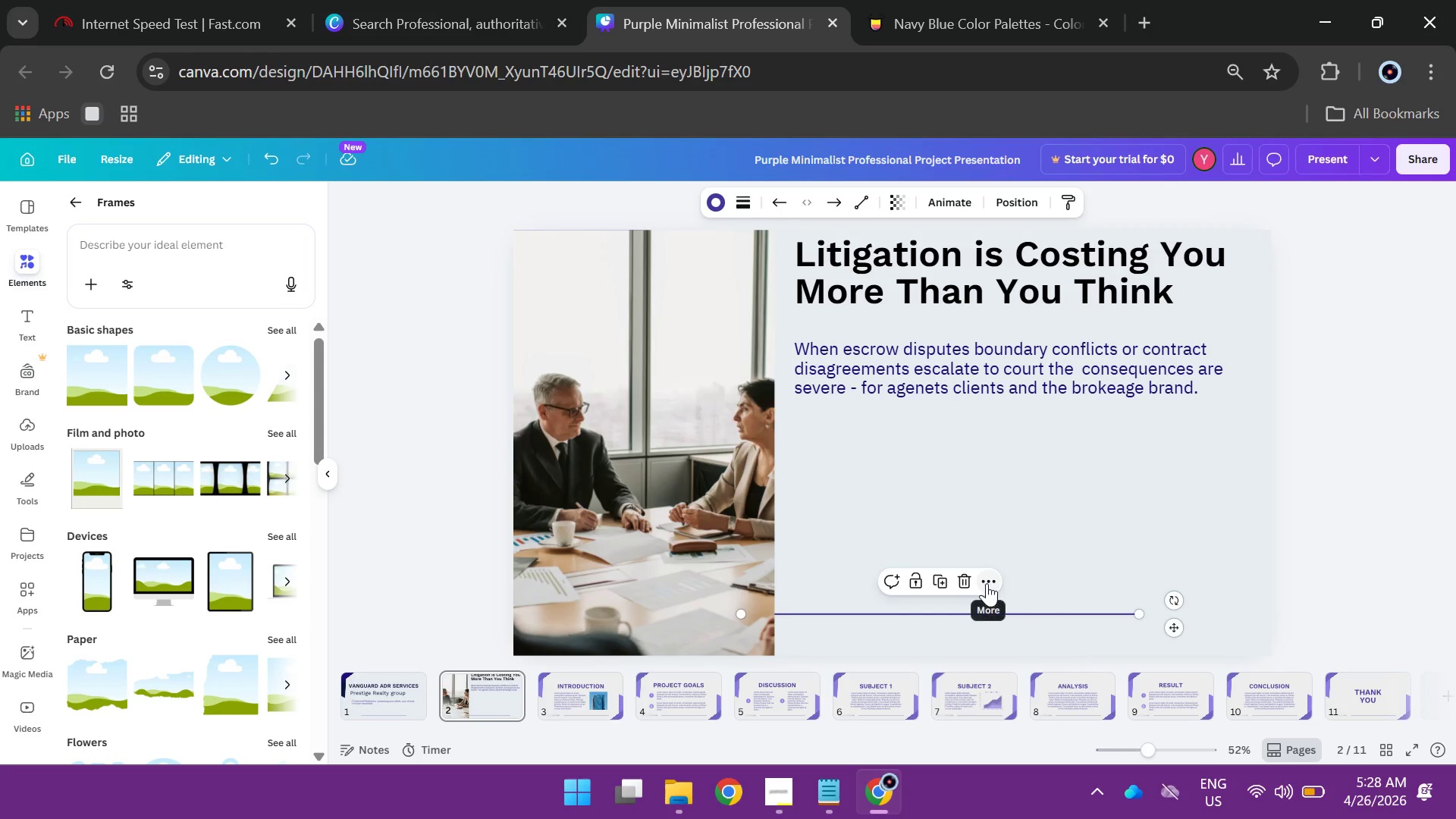 
key(Backspace)
 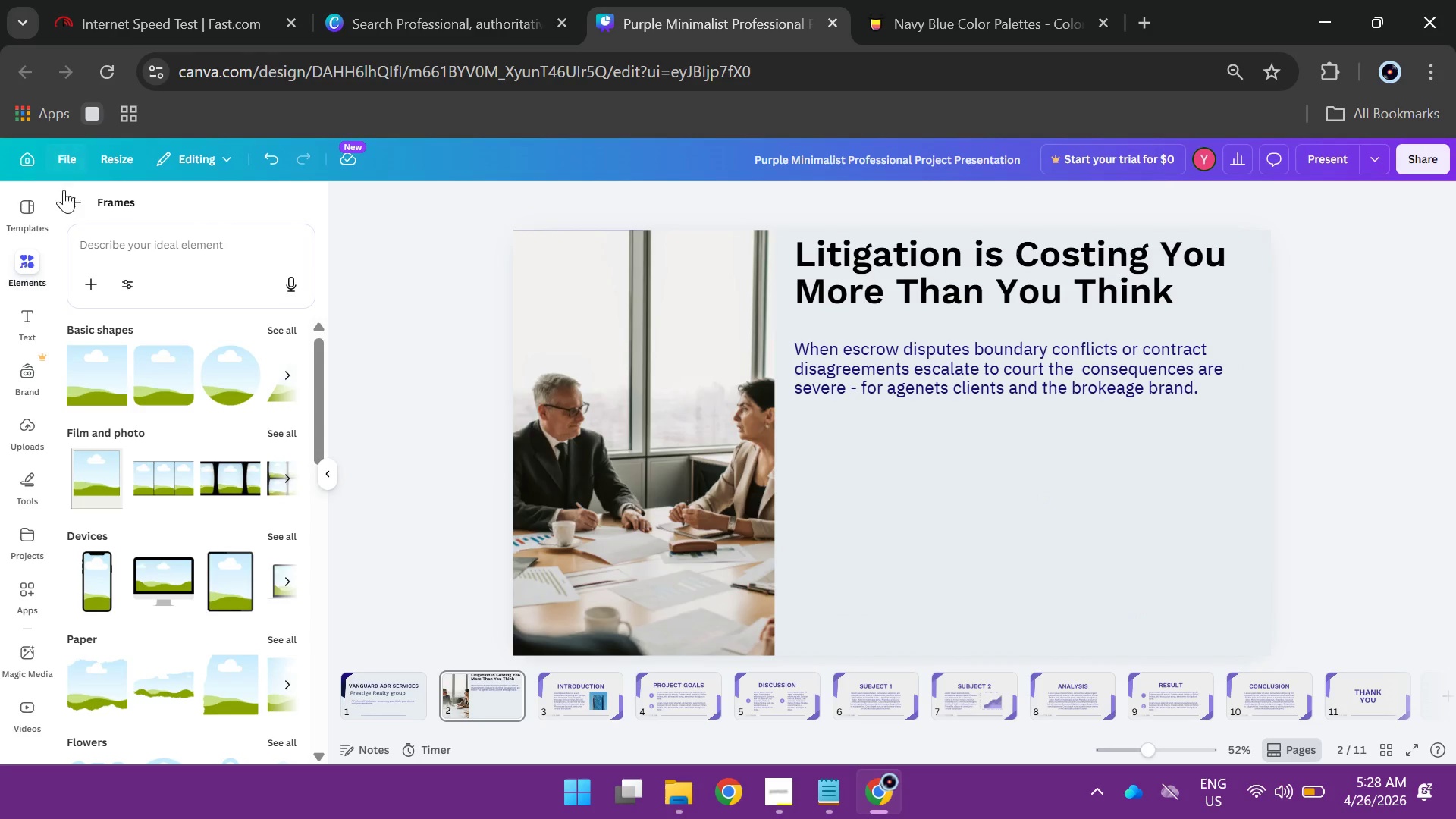 
left_click([76, 206])
 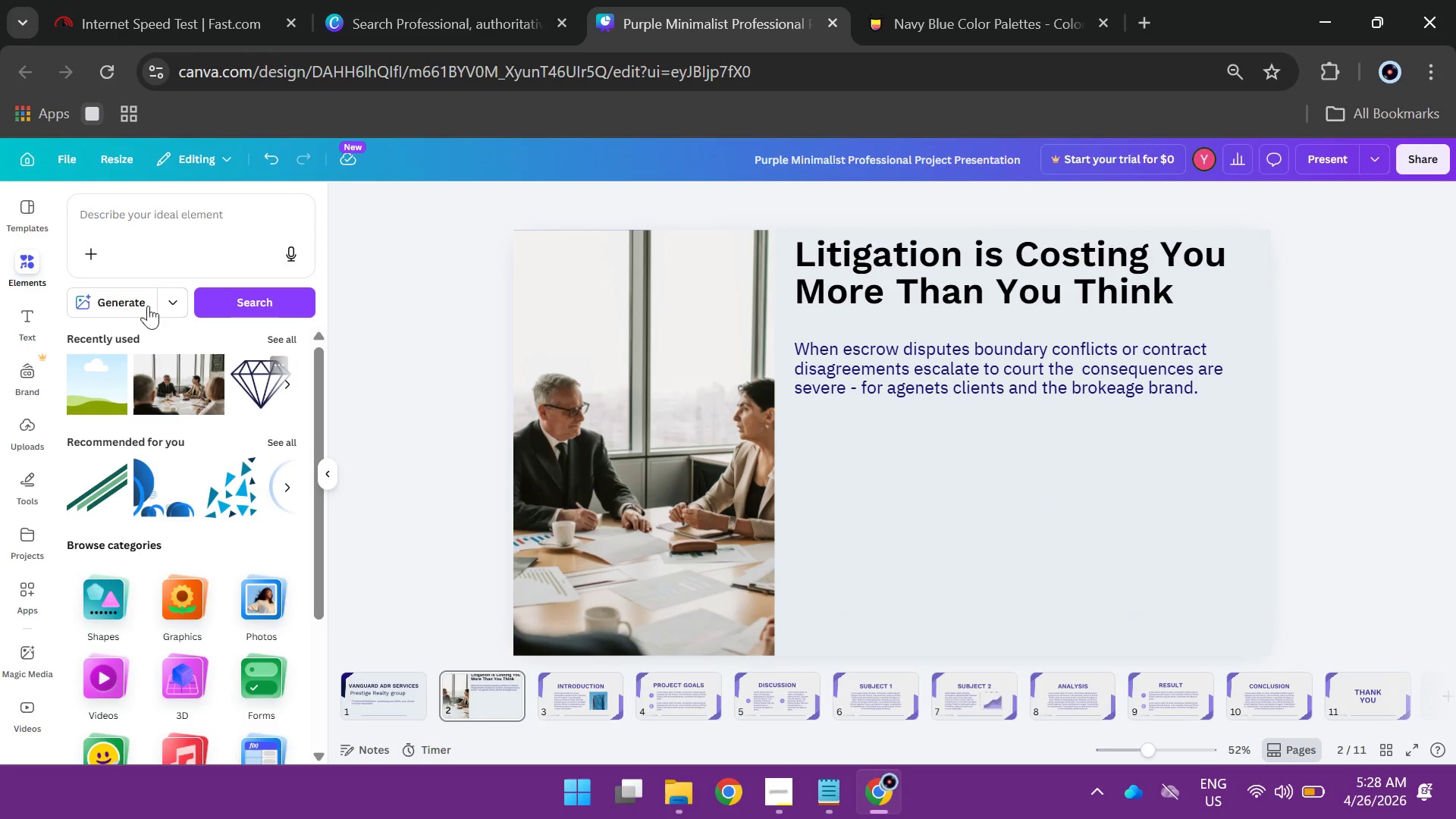 
scroll: coordinate [173, 335], scroll_direction: down, amount: 3.0
 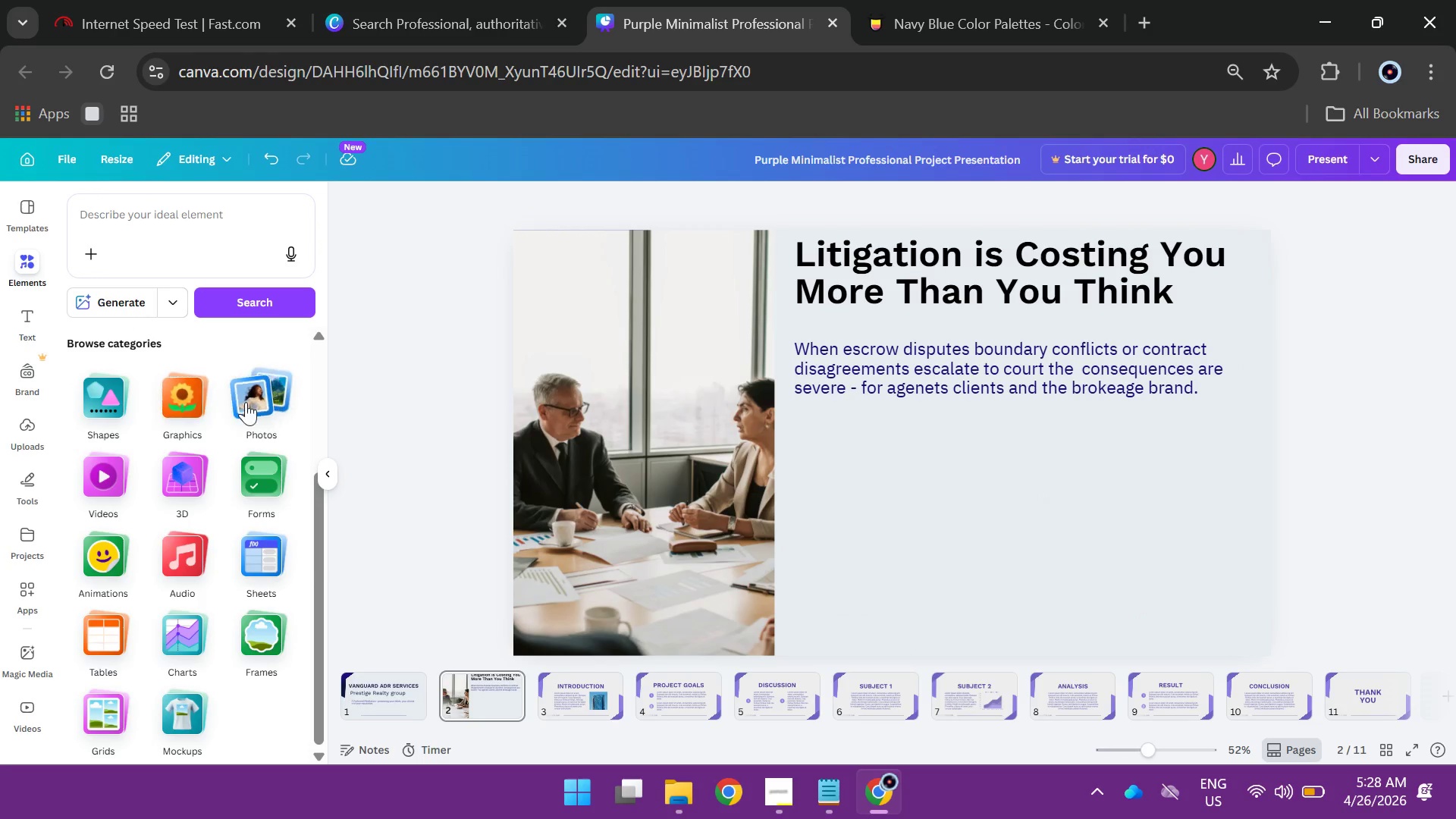 
left_click([247, 402])
 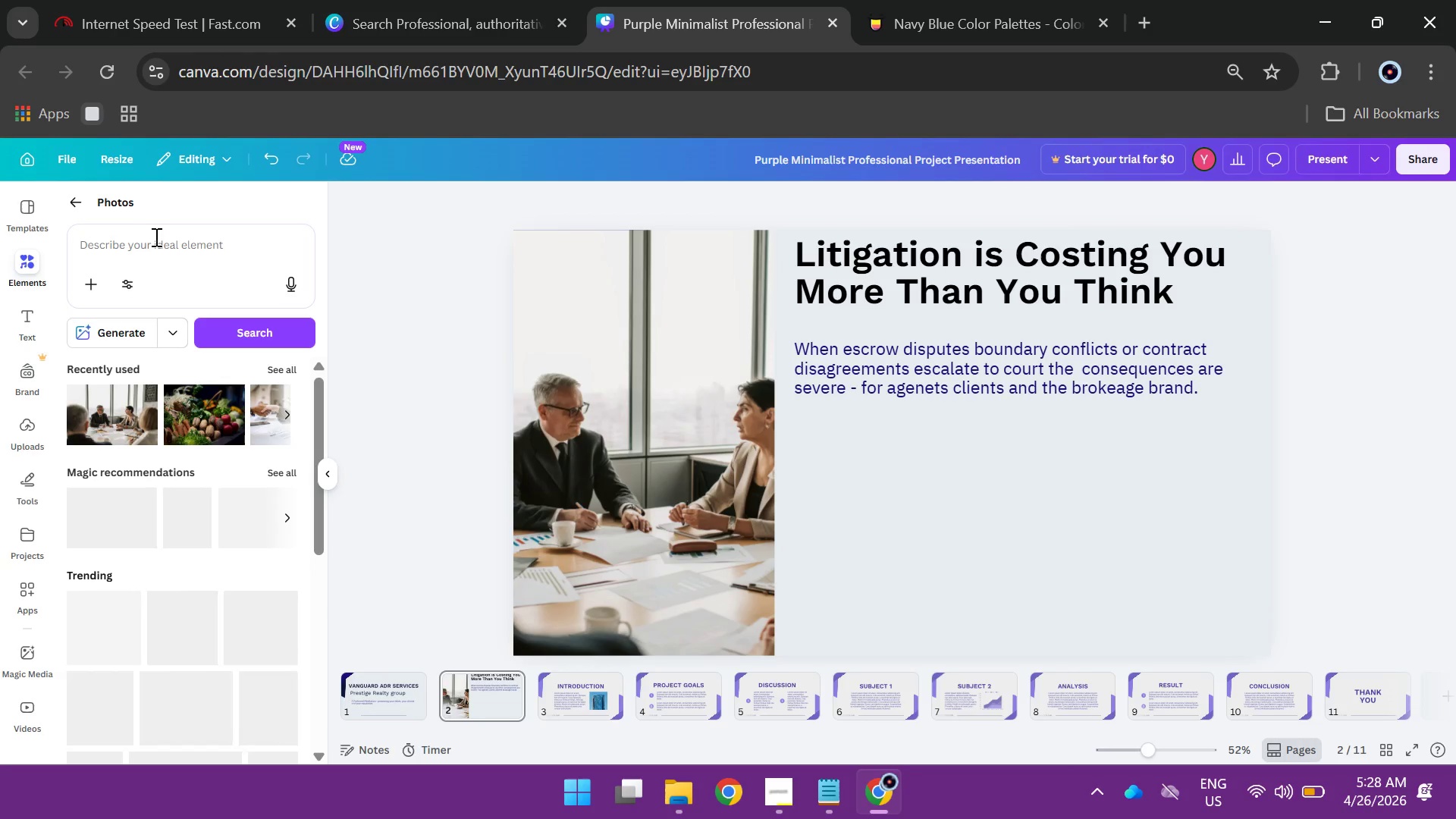 
left_click([156, 235])
 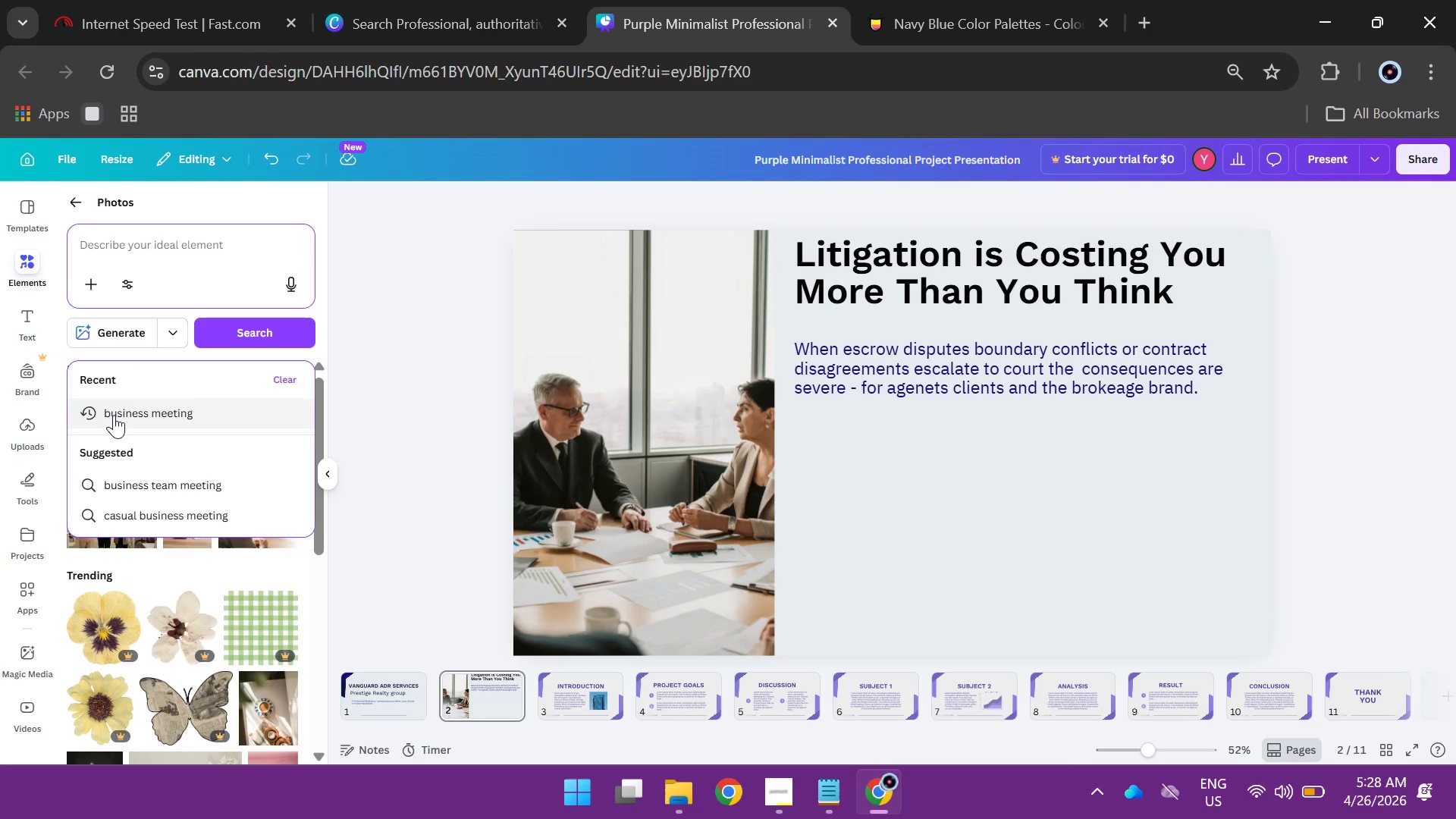 
left_click([114, 415])
 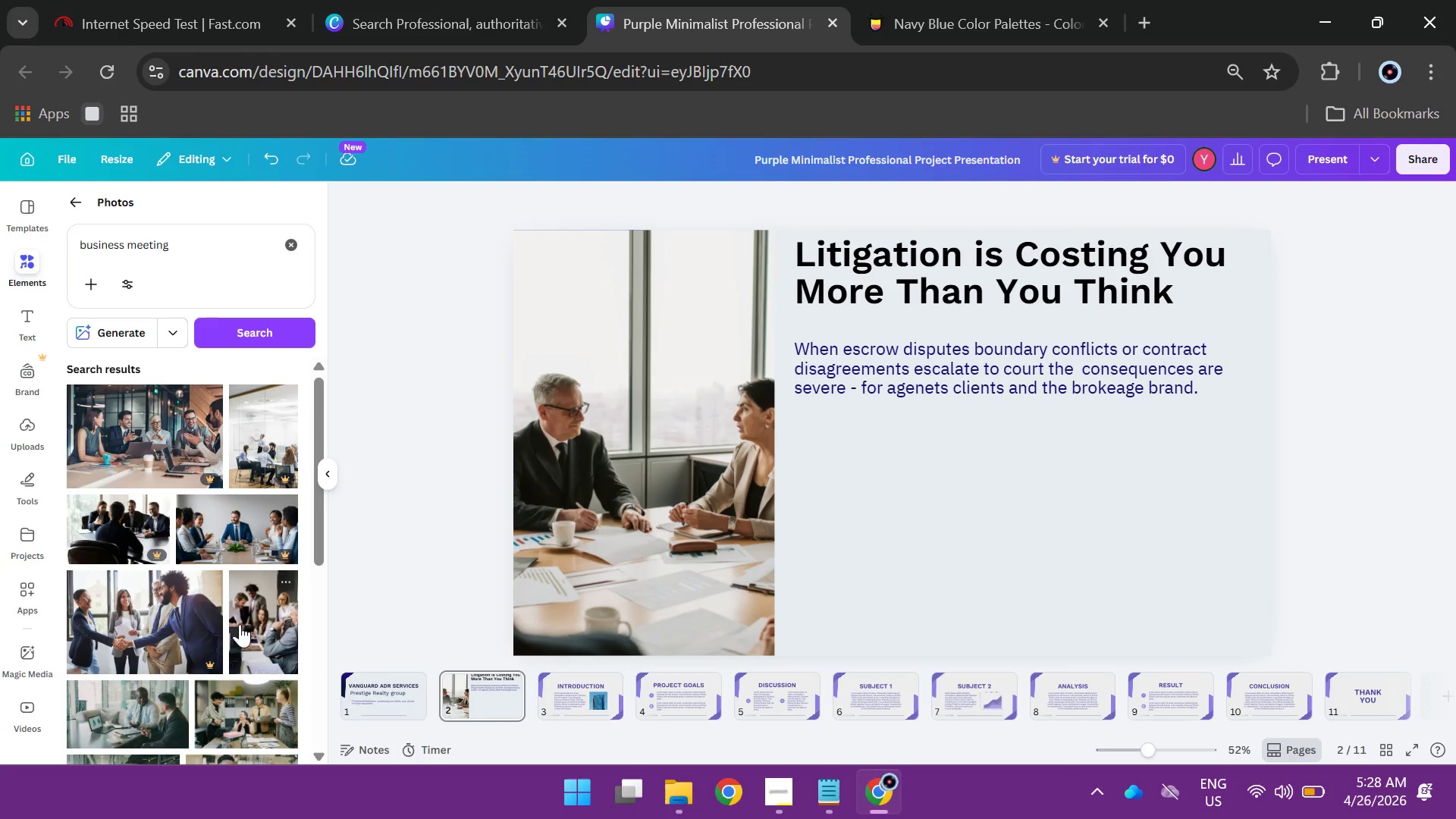 
wait(5.27)
 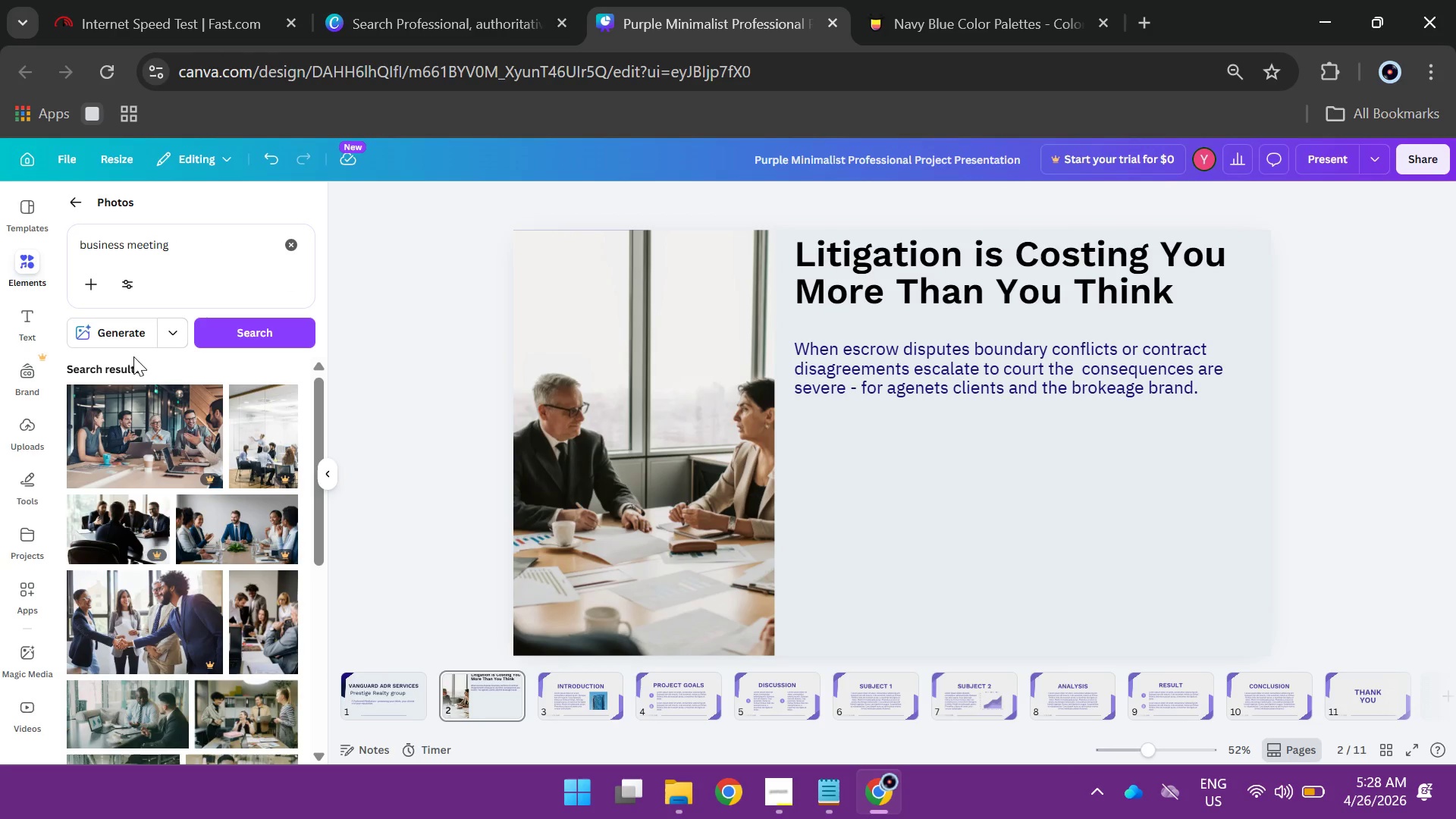 
left_click([259, 632])
 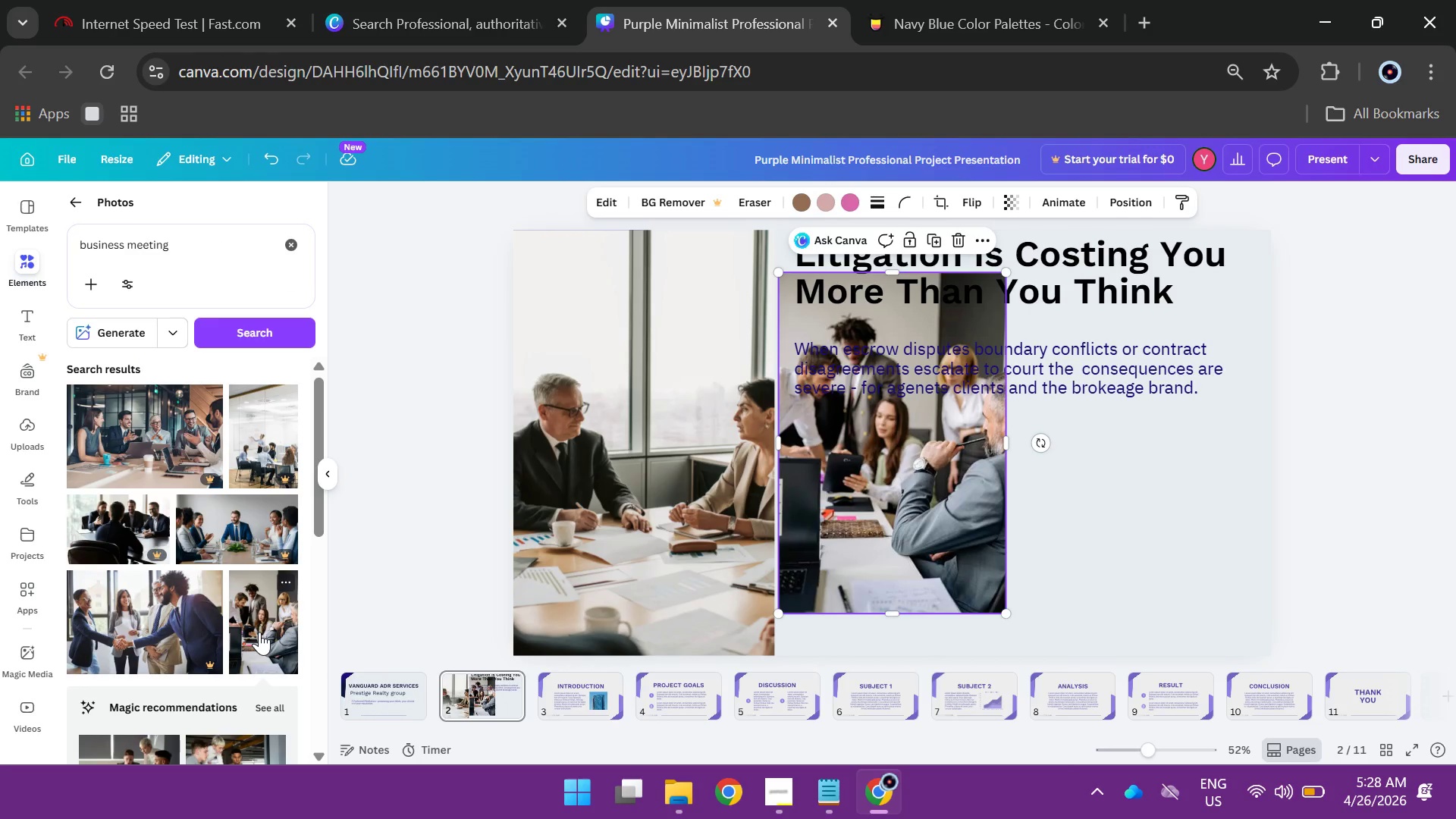 
scroll: coordinate [206, 604], scroll_direction: down, amount: 8.0
 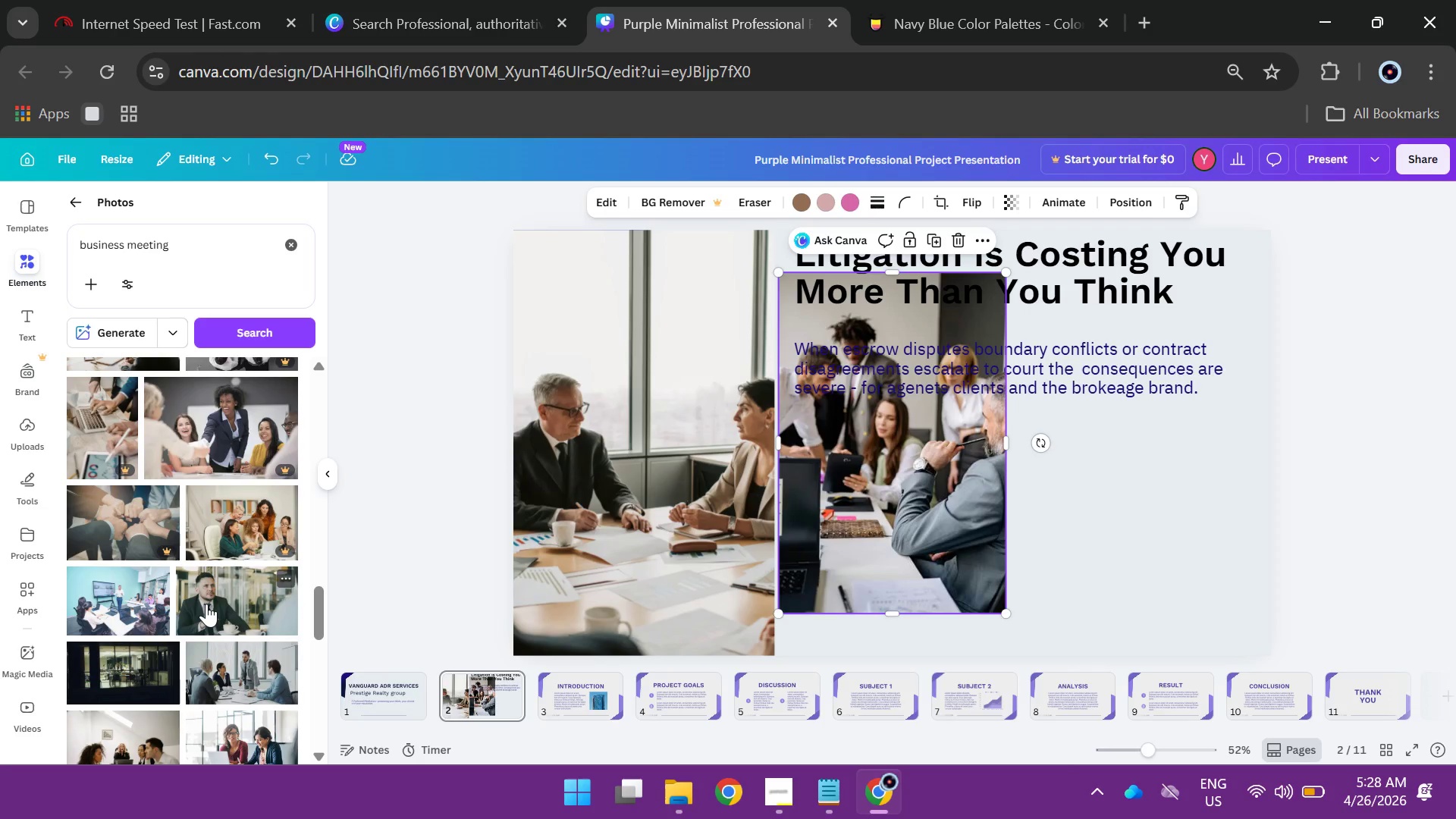 
scroll: coordinate [206, 604], scroll_direction: down, amount: 3.0
 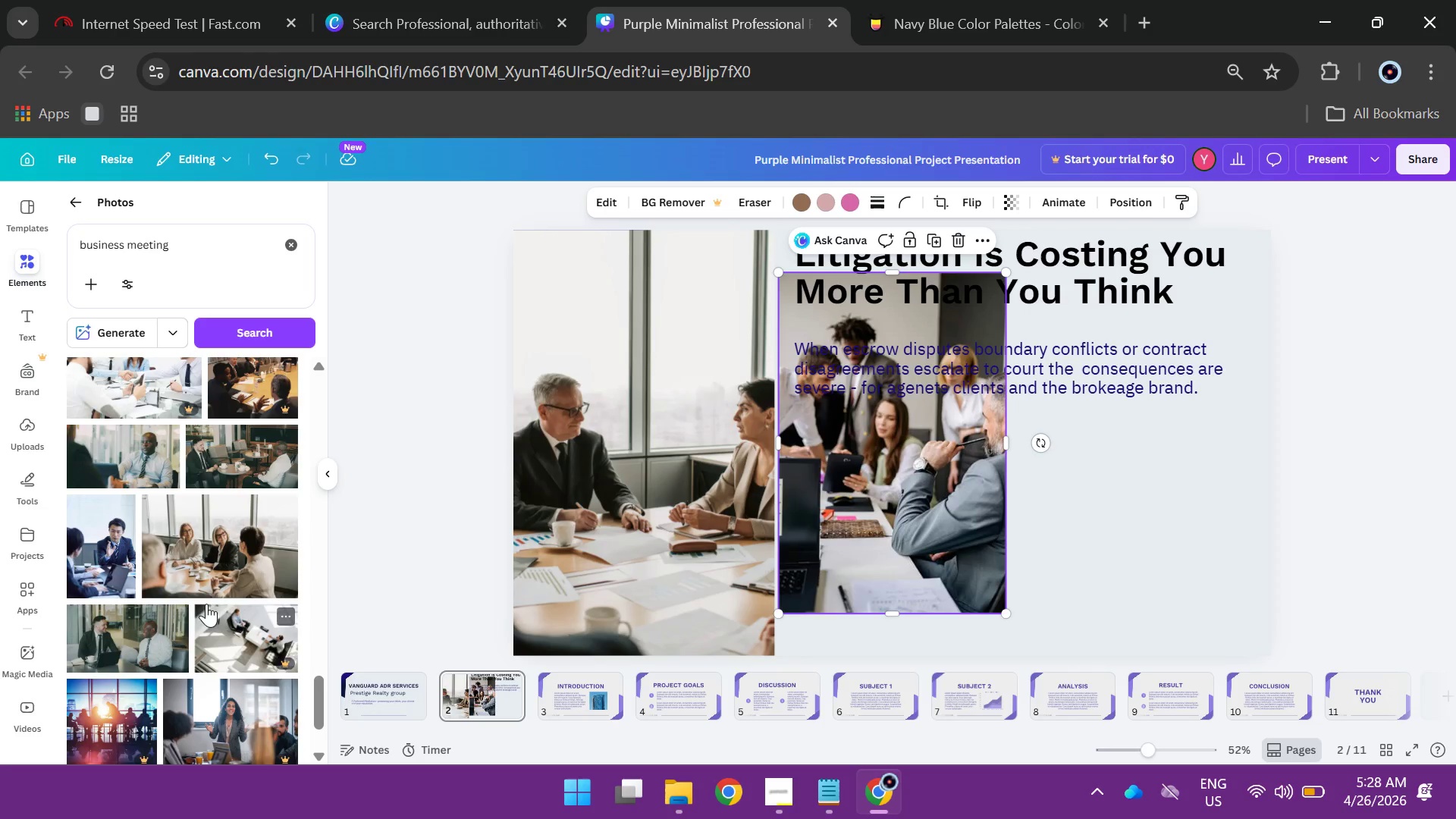 
left_click([98, 551])
 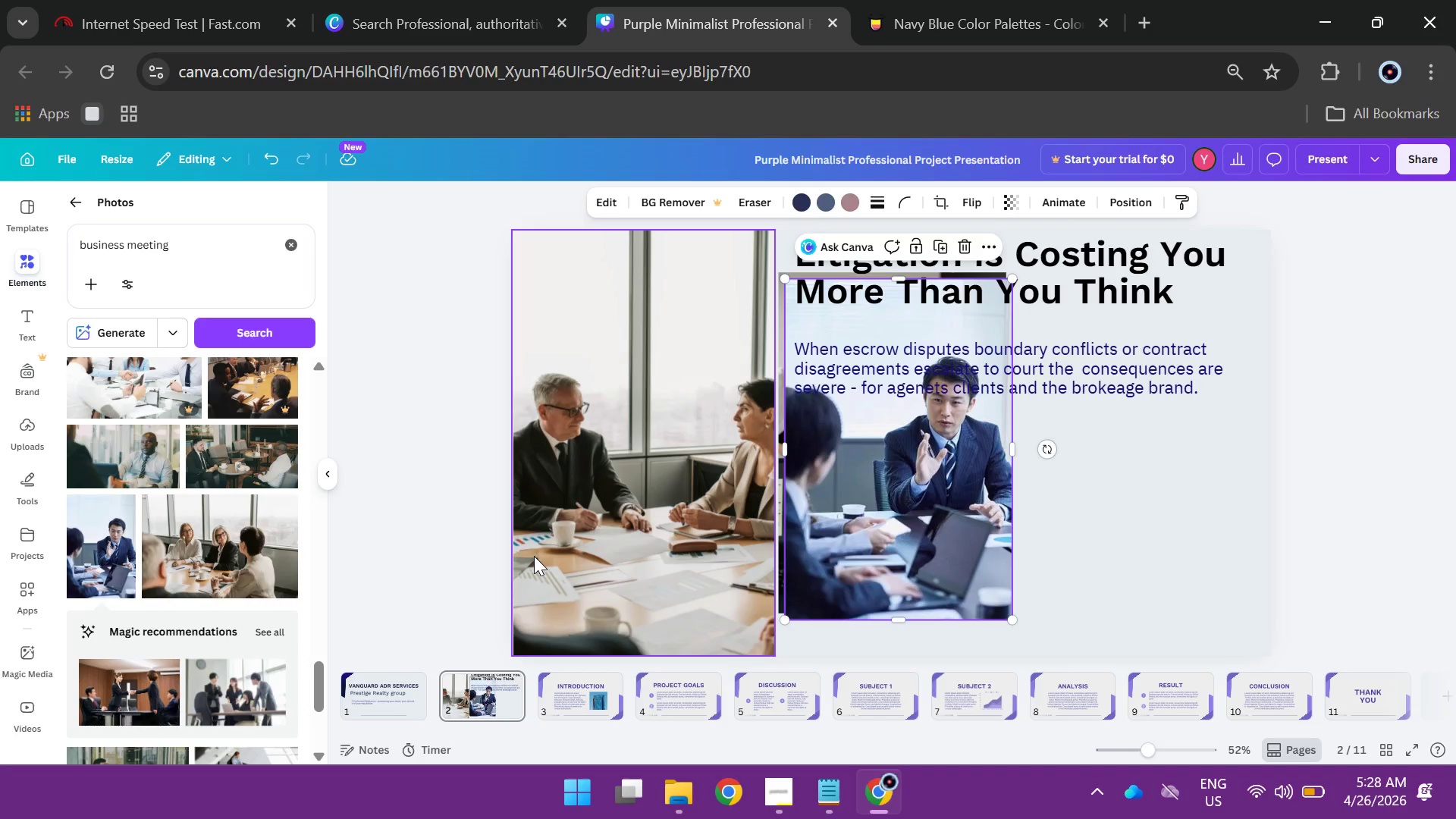 
left_click([534, 556])
 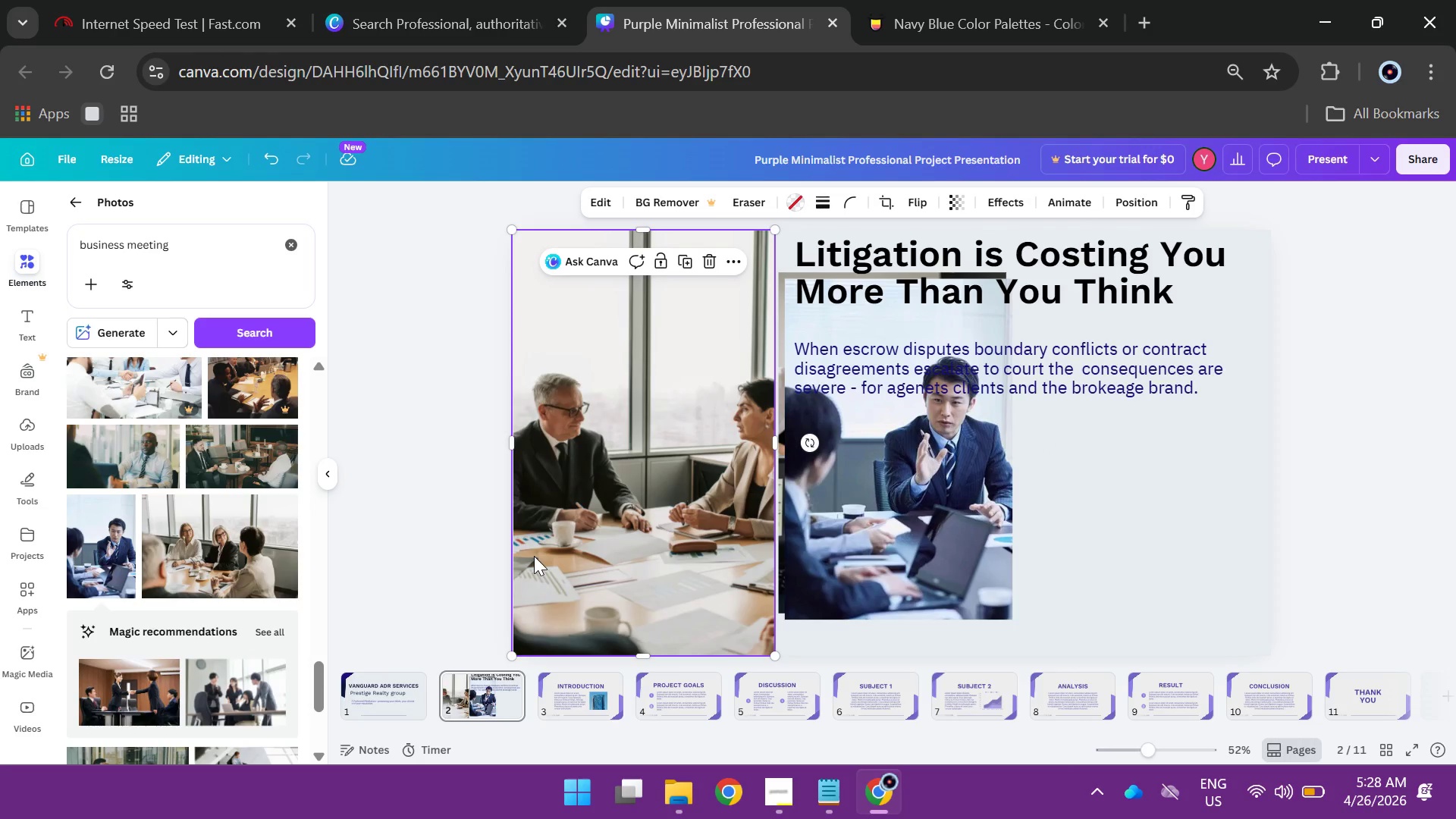 
key(Backspace)
 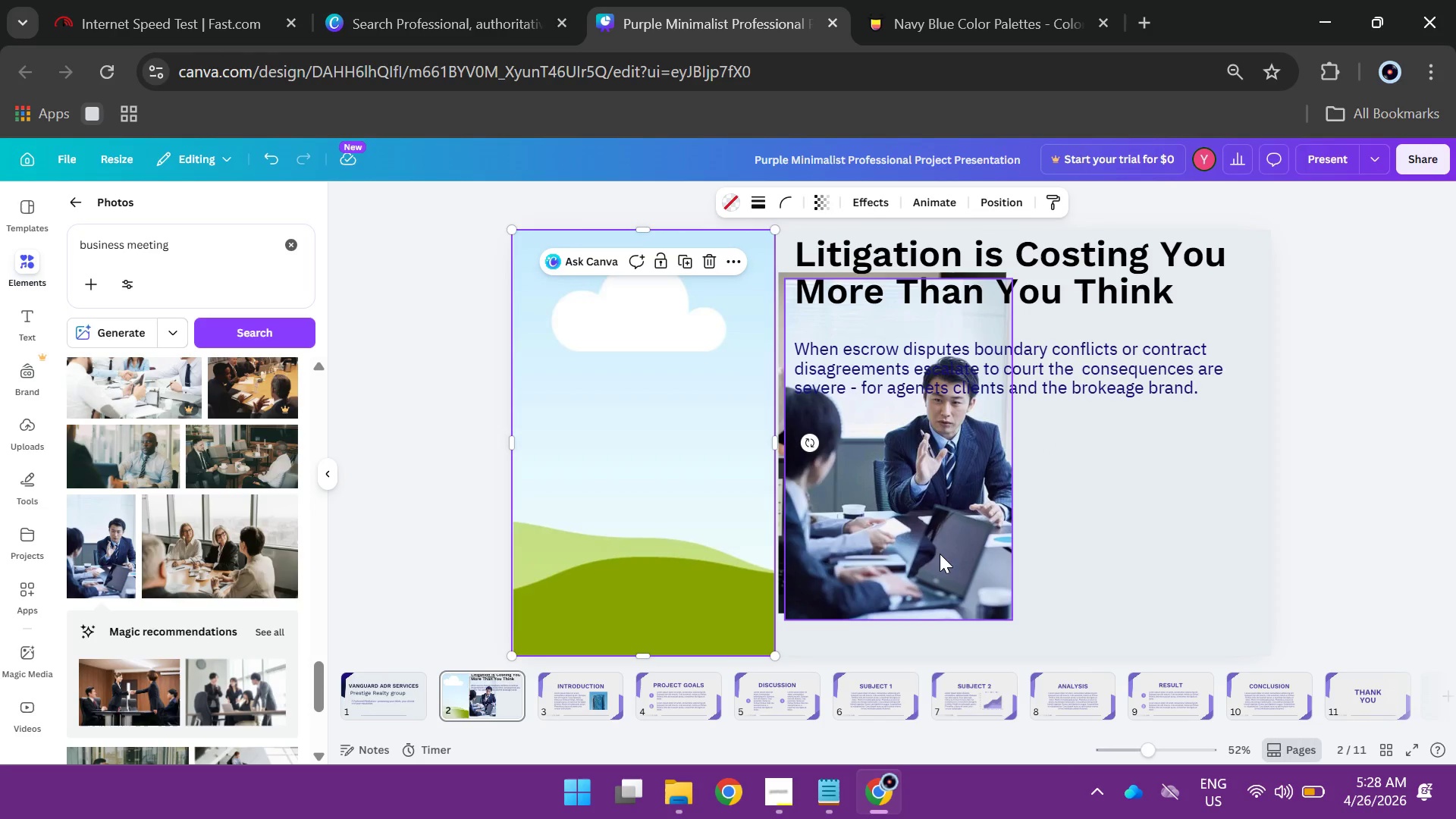 
left_click_drag(start_coordinate=[938, 554], to_coordinate=[718, 579])
 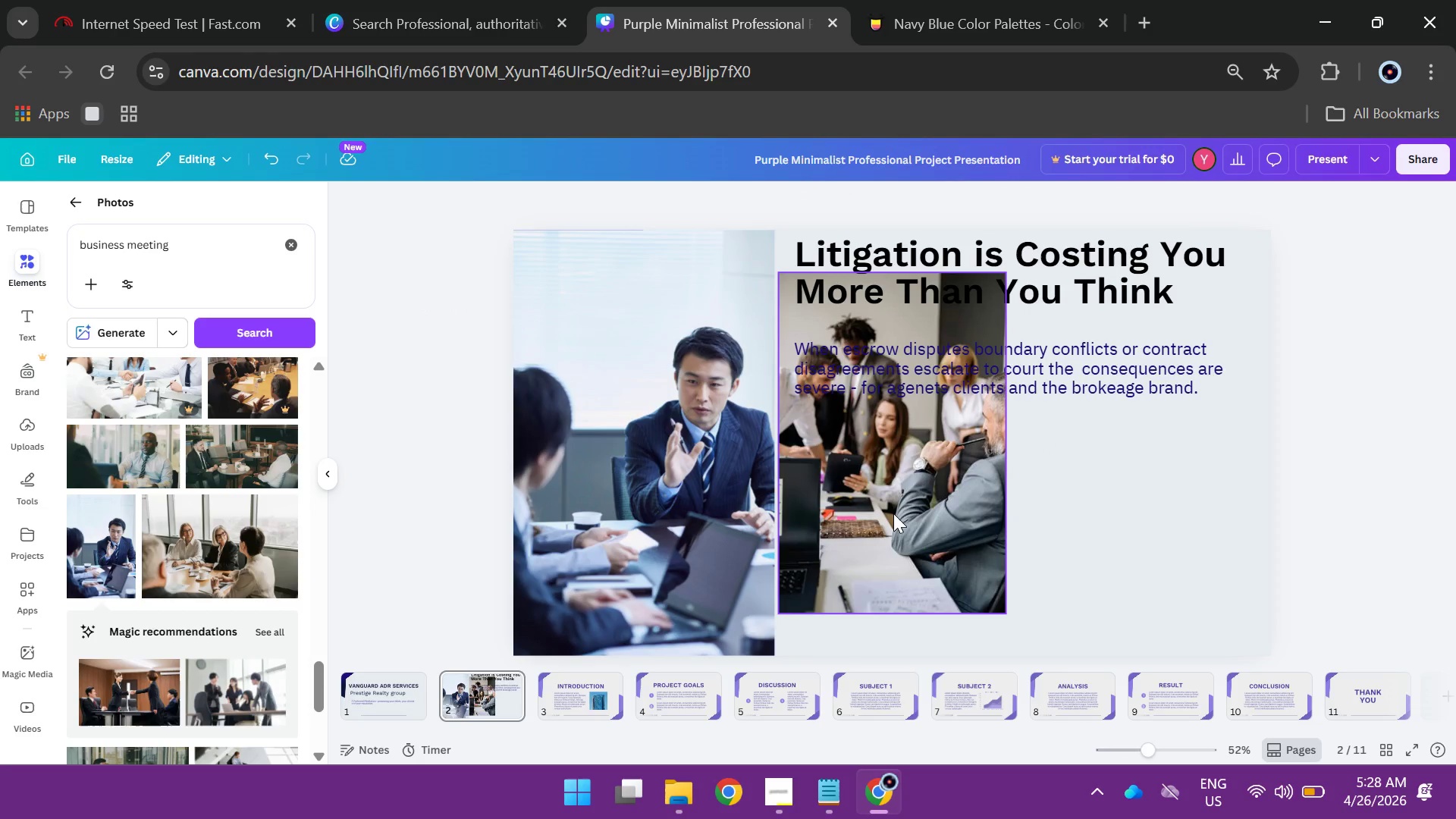 
left_click([893, 513])
 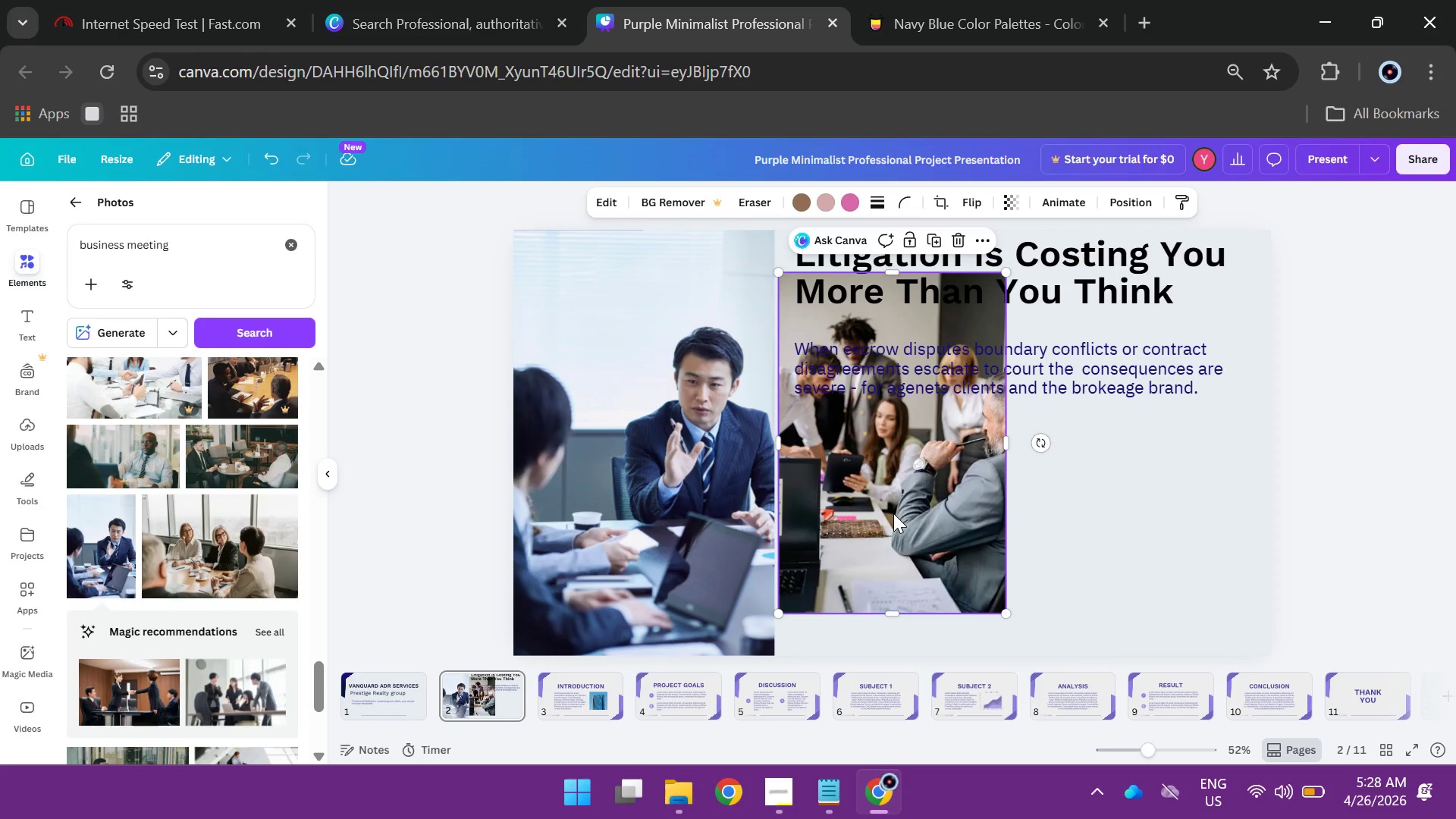 
key(Backspace)
 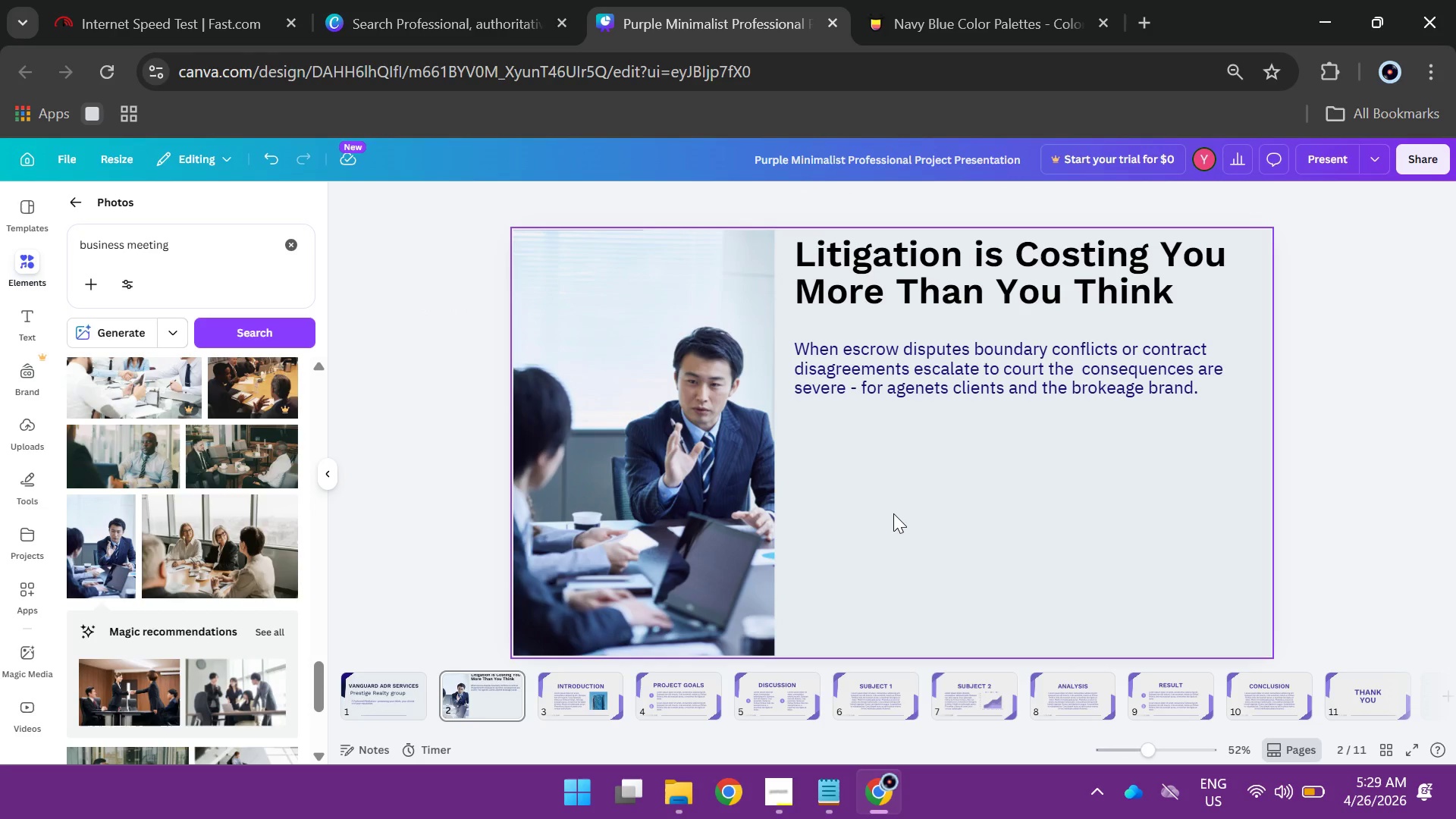 
wait(9.58)
 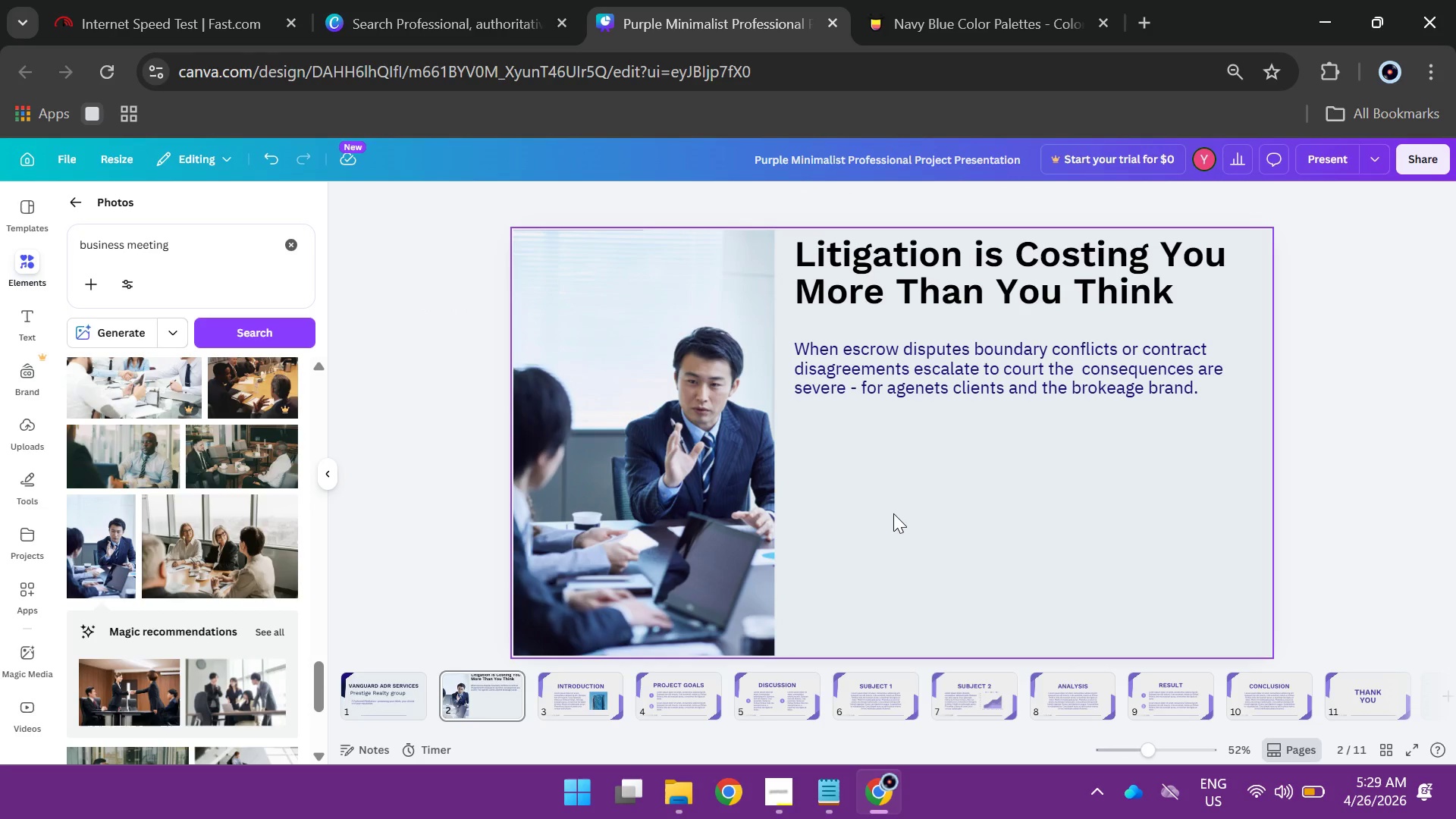 
left_click([80, 197])
 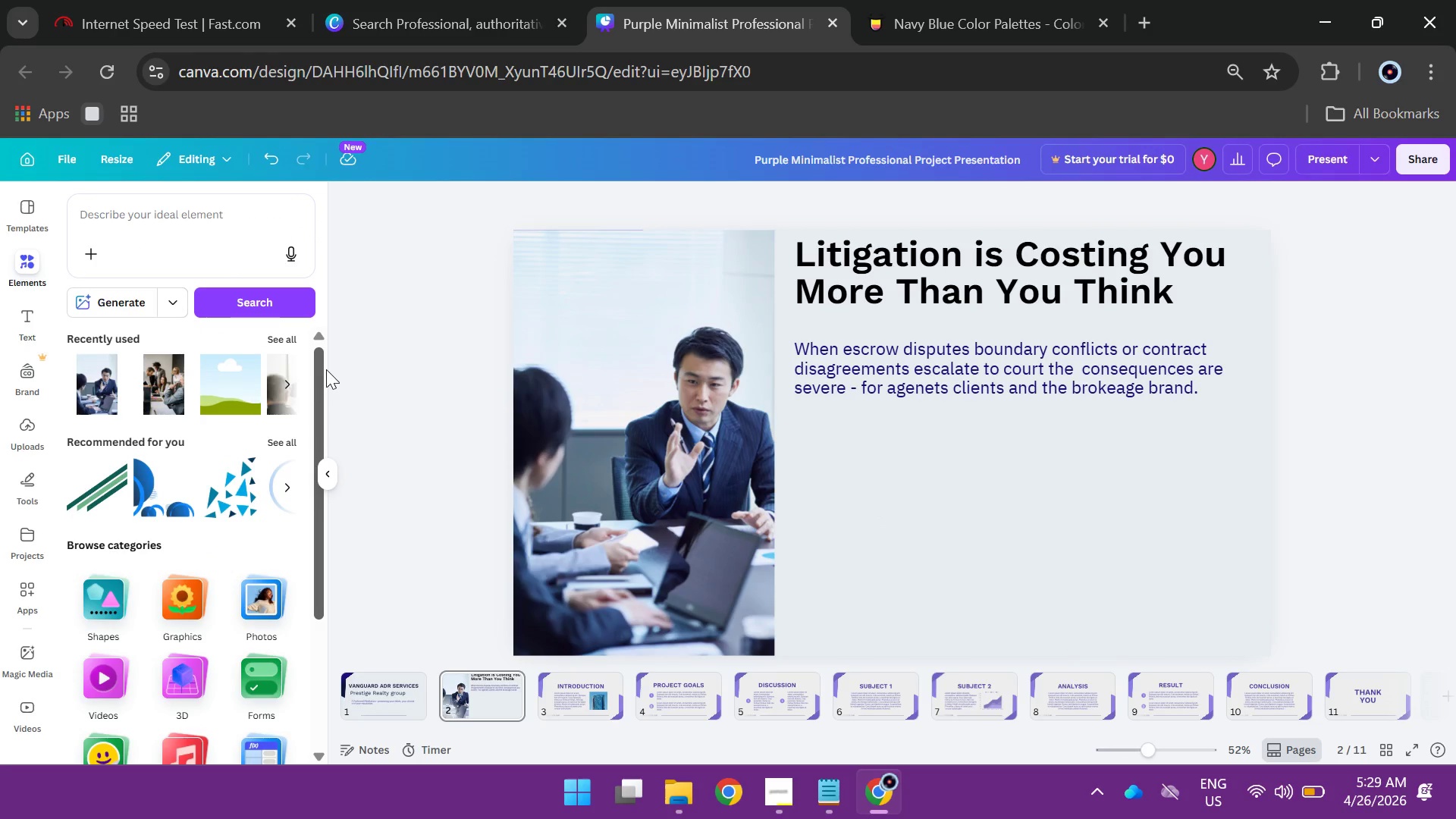 
left_click([288, 372])
 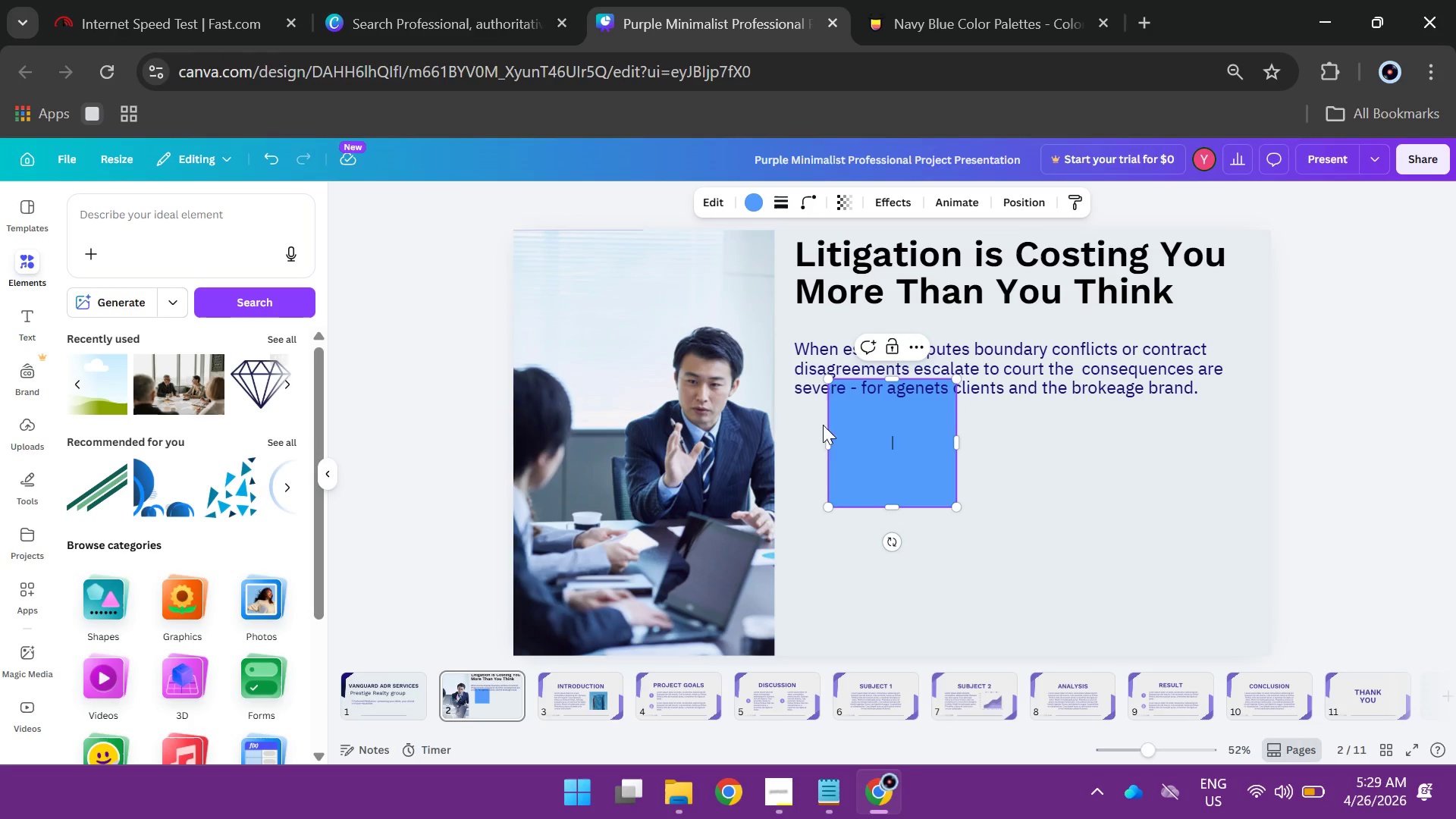 
left_click_drag(start_coordinate=[874, 466], to_coordinate=[839, 505])
 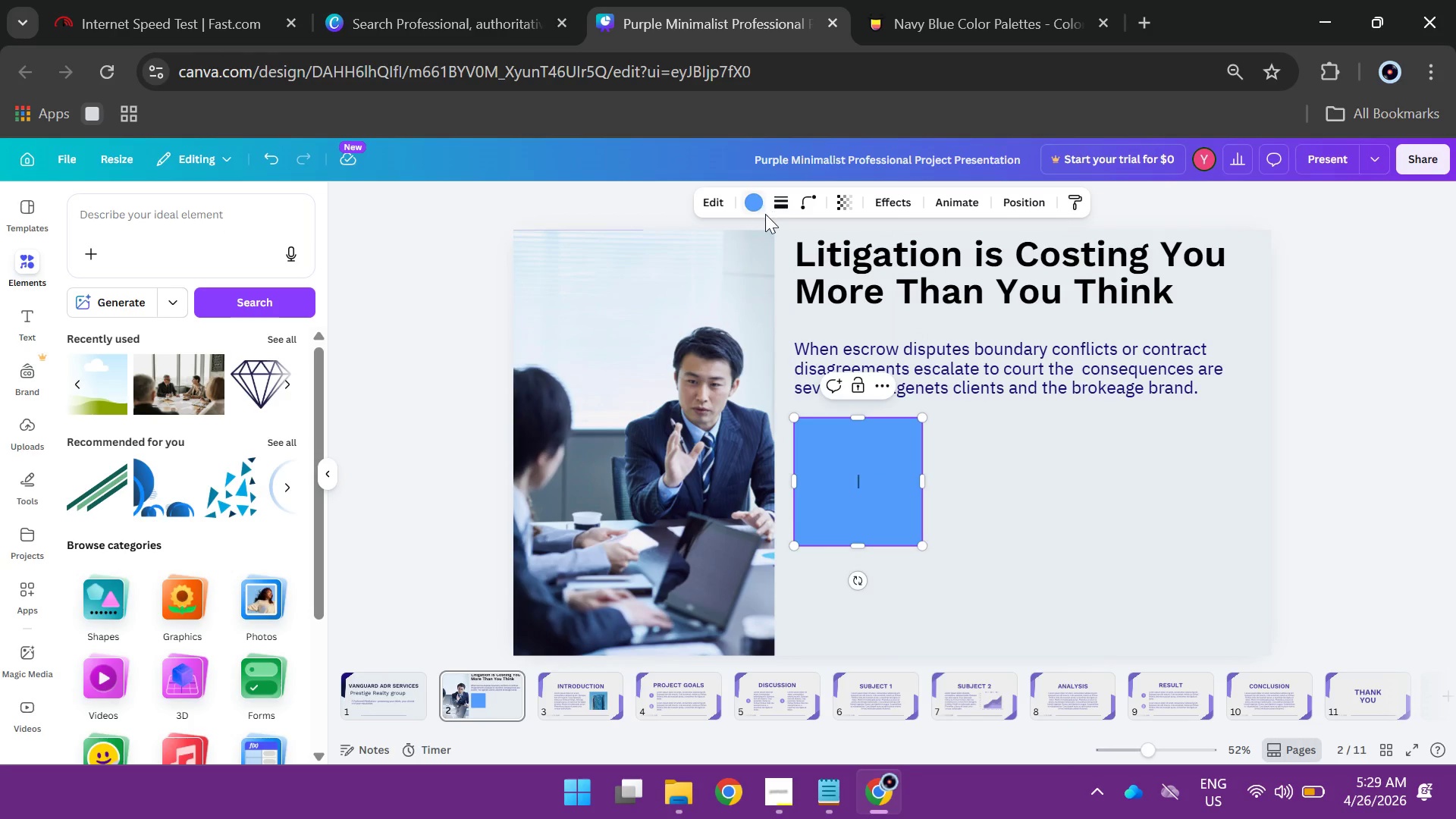 
left_click([761, 200])
 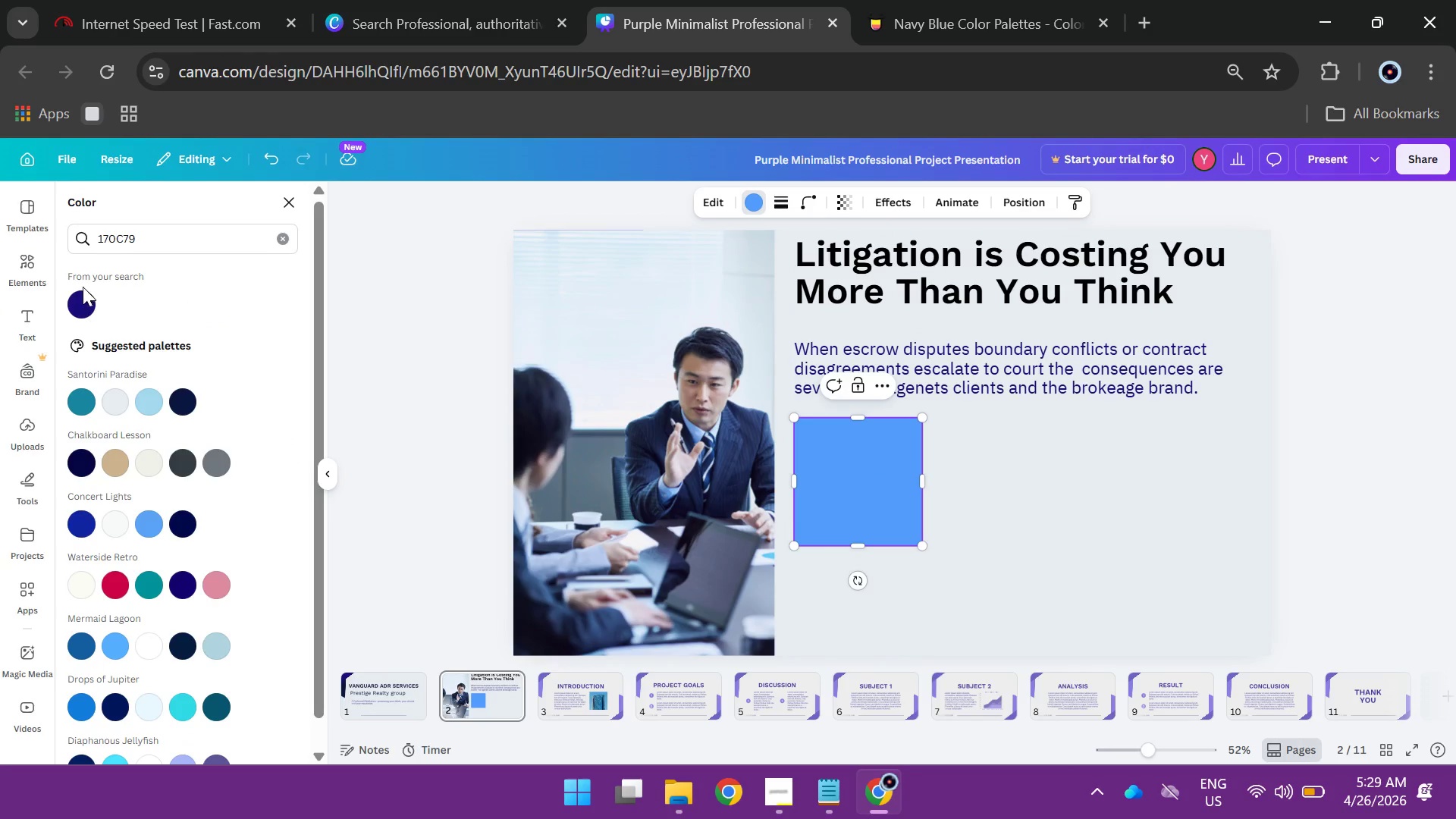 
left_click([79, 303])
 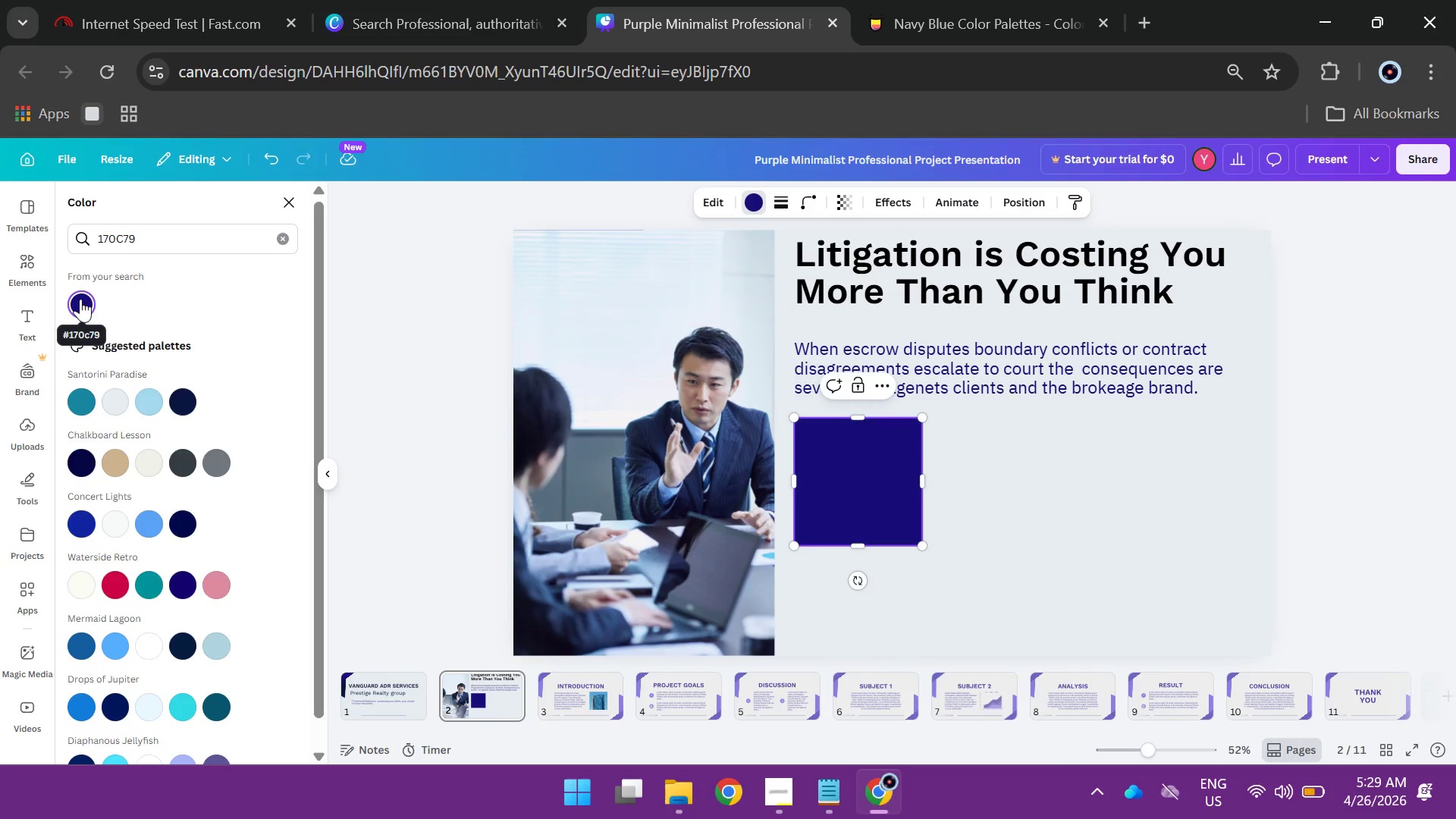 
wait(9.09)
 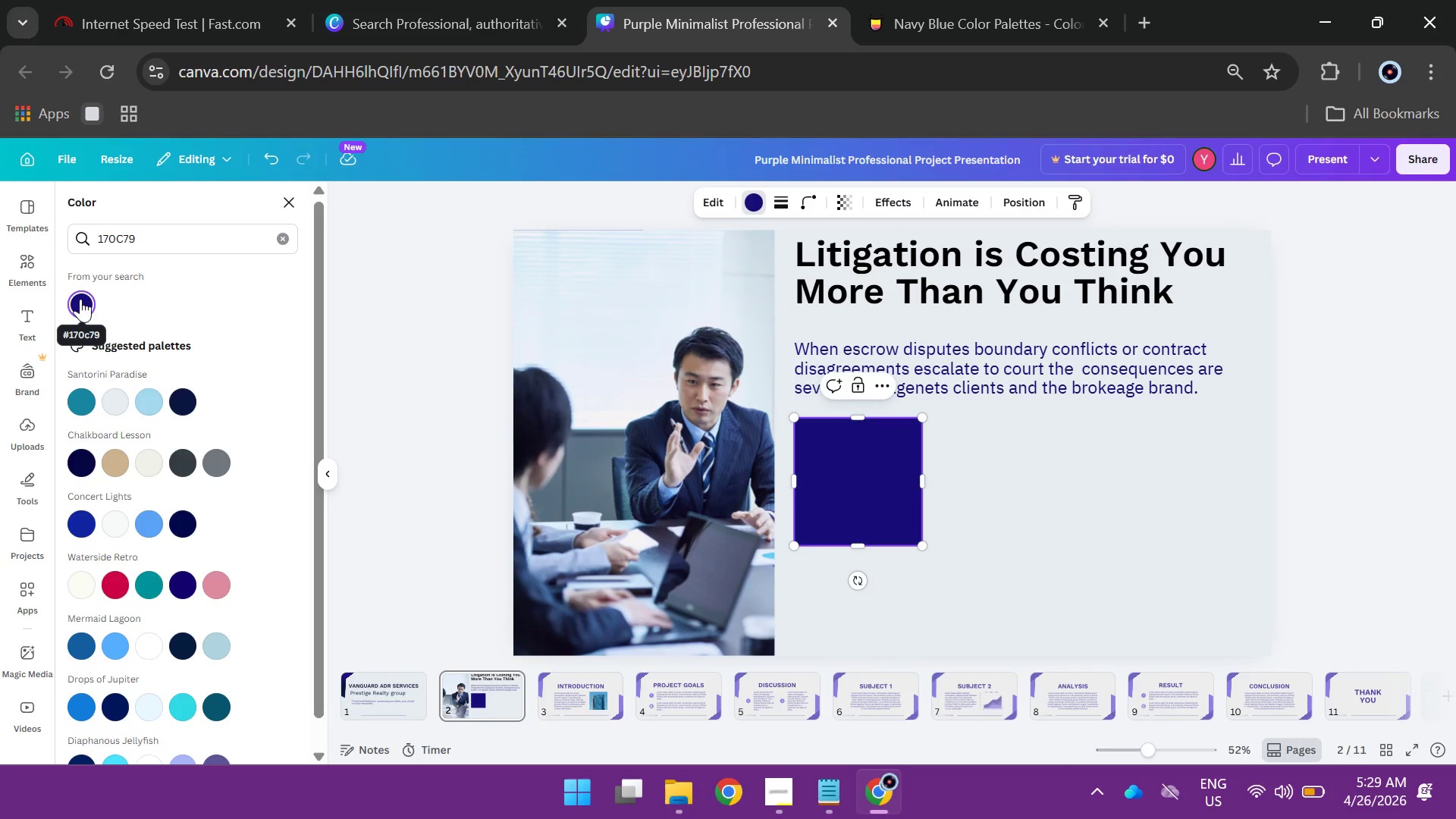 
left_click_drag(start_coordinate=[923, 482], to_coordinate=[1048, 479])
 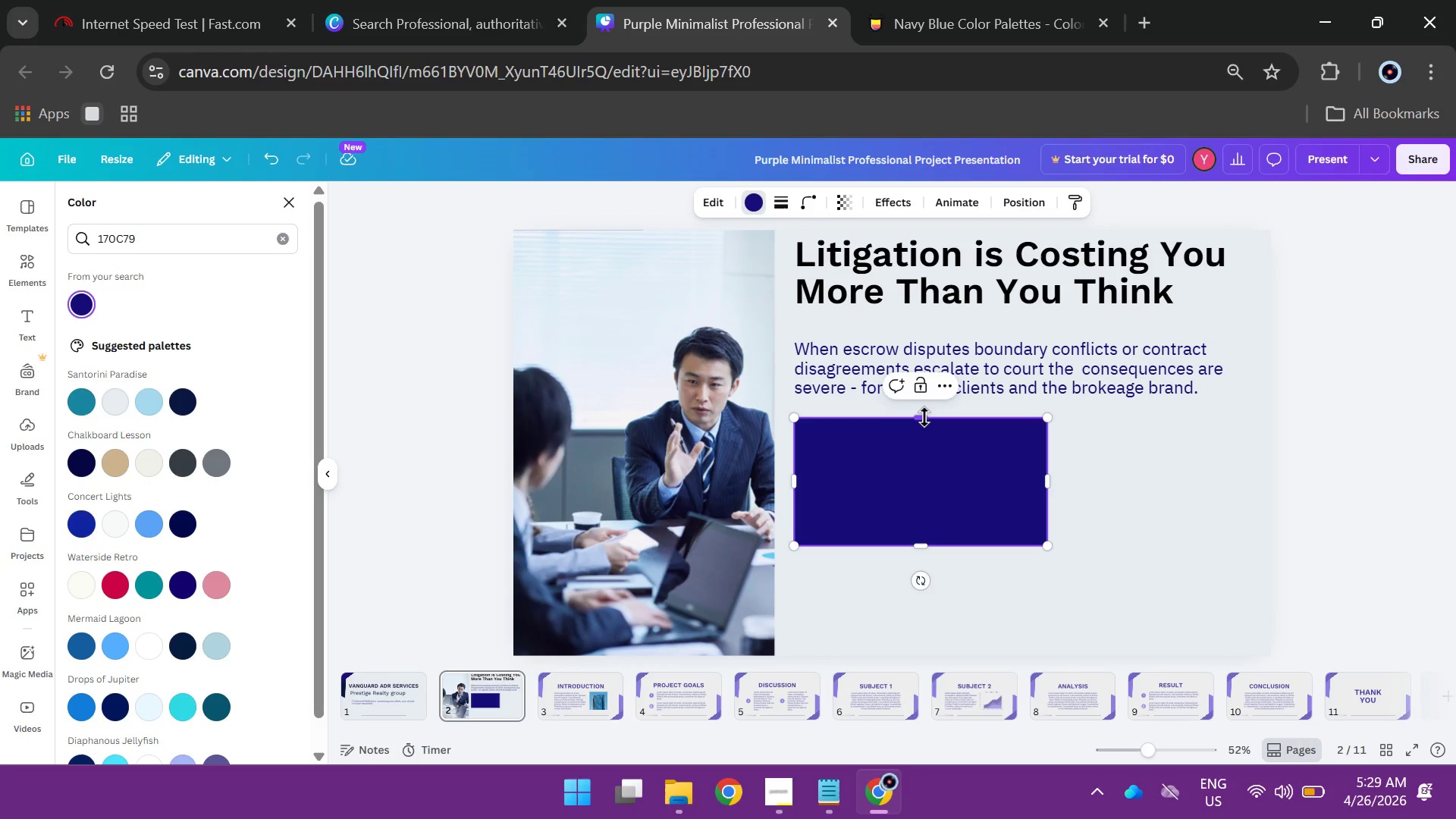 
left_click_drag(start_coordinate=[924, 416], to_coordinate=[924, 444])
 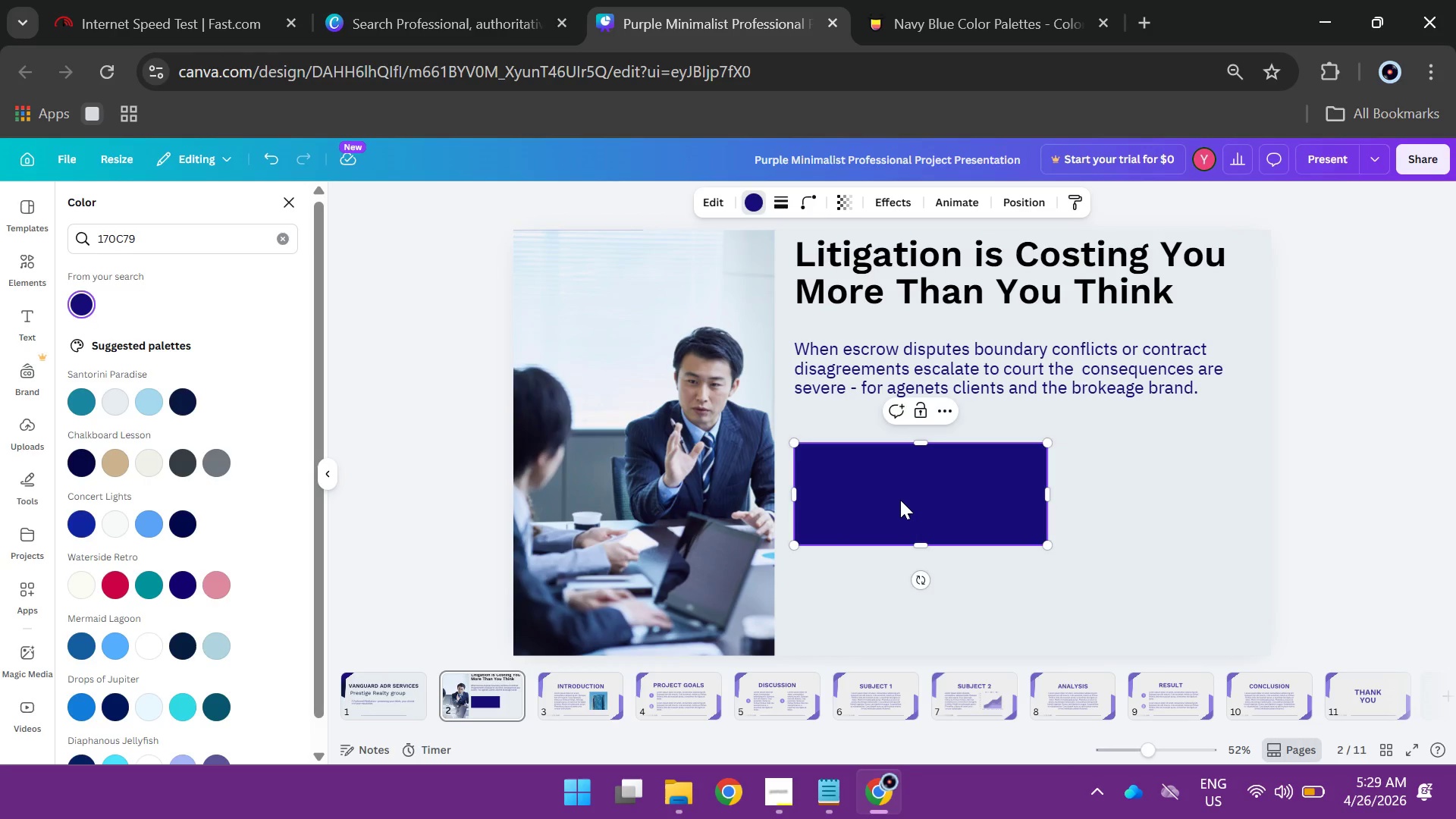 
left_click_drag(start_coordinate=[904, 504], to_coordinate=[902, 475])
 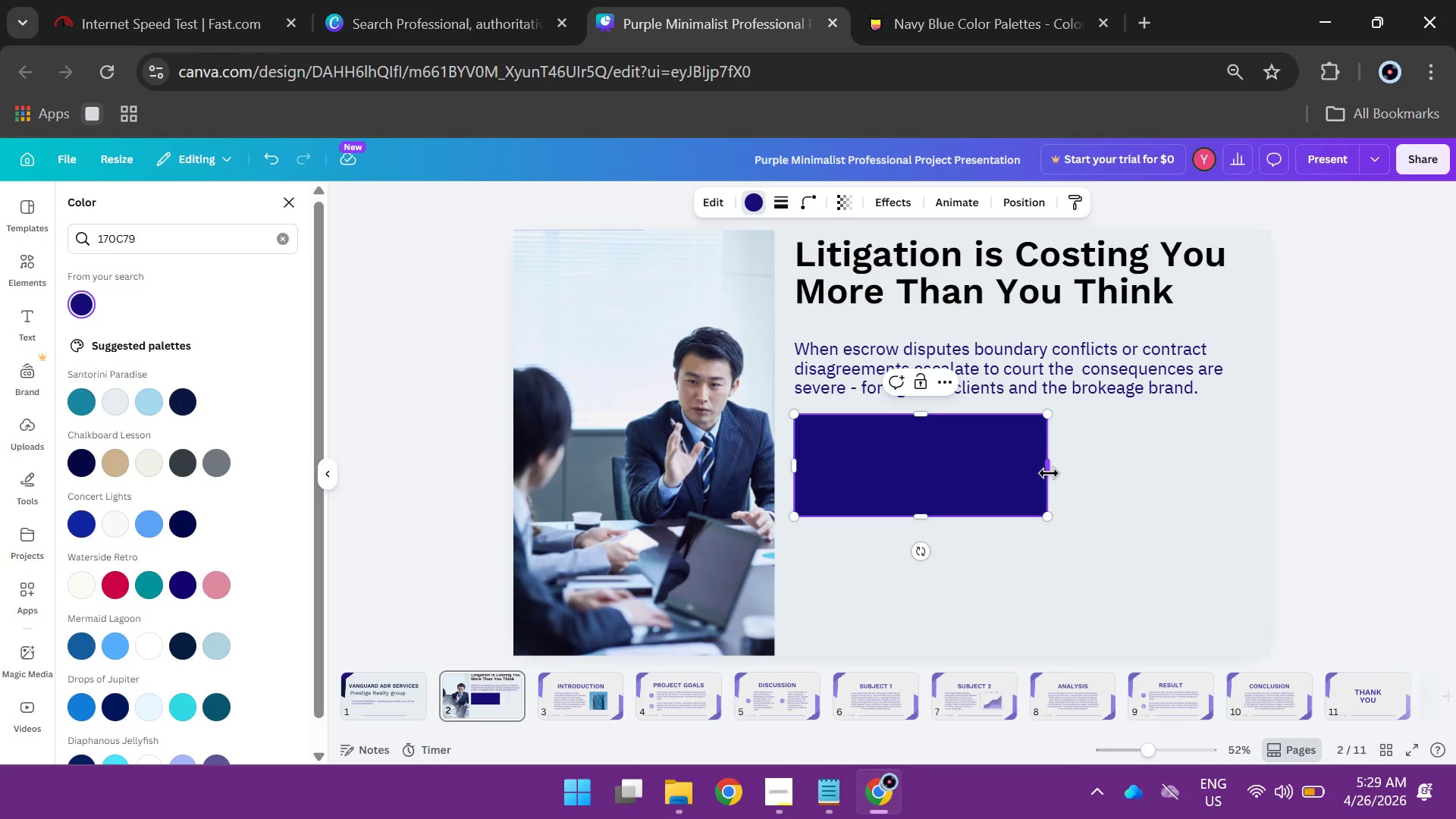 
left_click_drag(start_coordinate=[1049, 473], to_coordinate=[999, 458])
 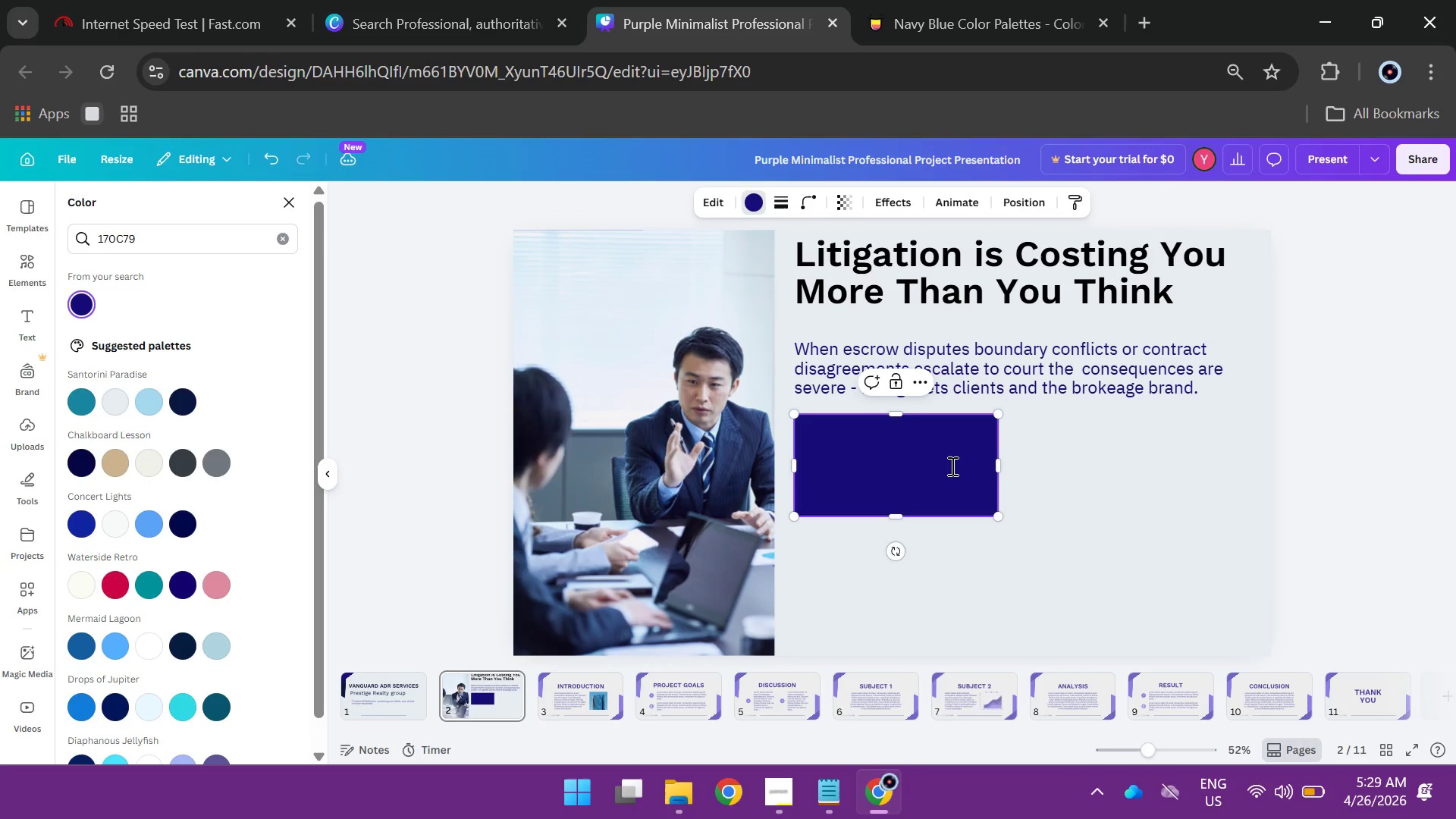 
hold_key(key=AltLeft, duration=0.62)
left_click([951, 466])
 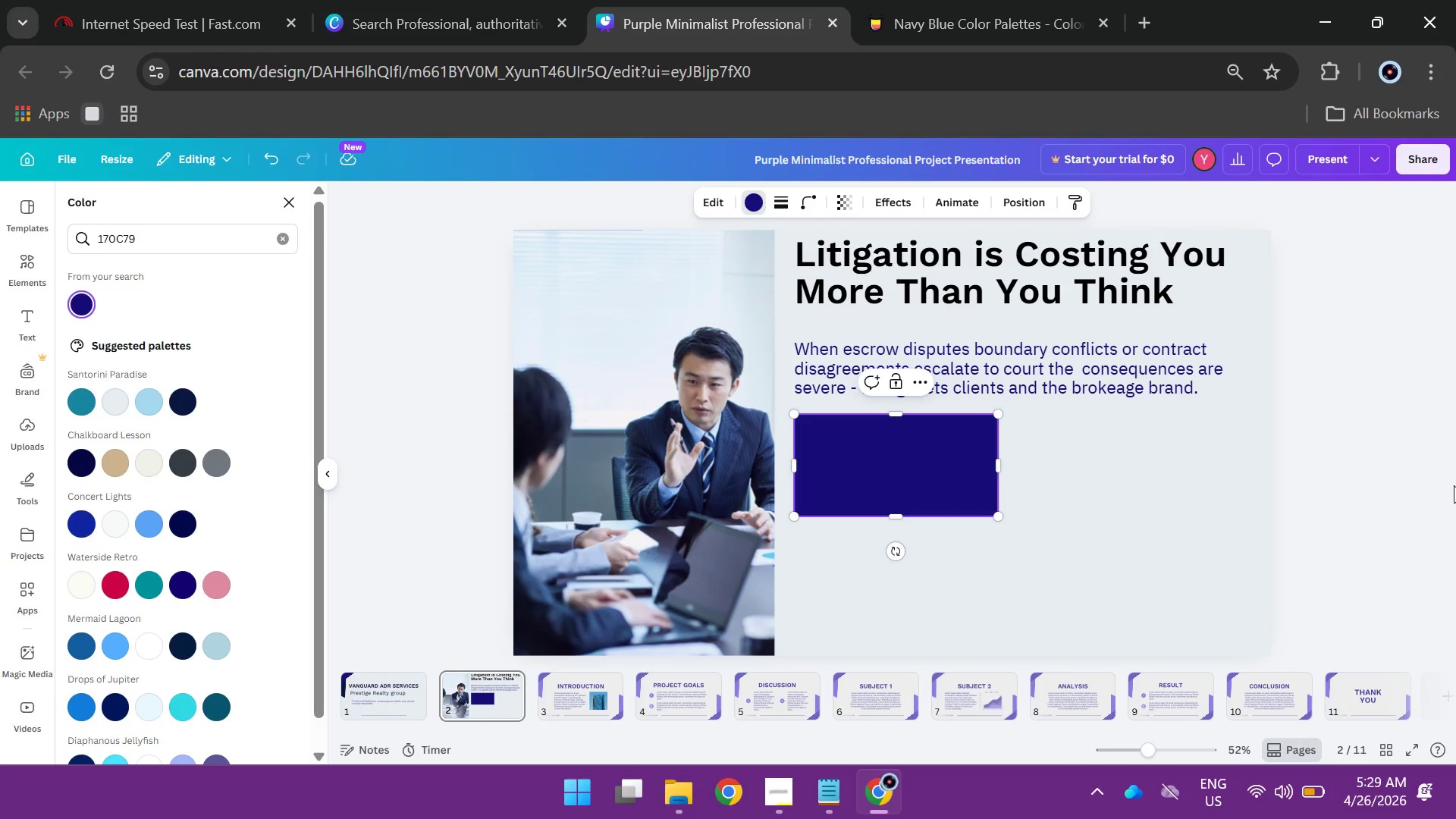 
left_click([1454, 485])
 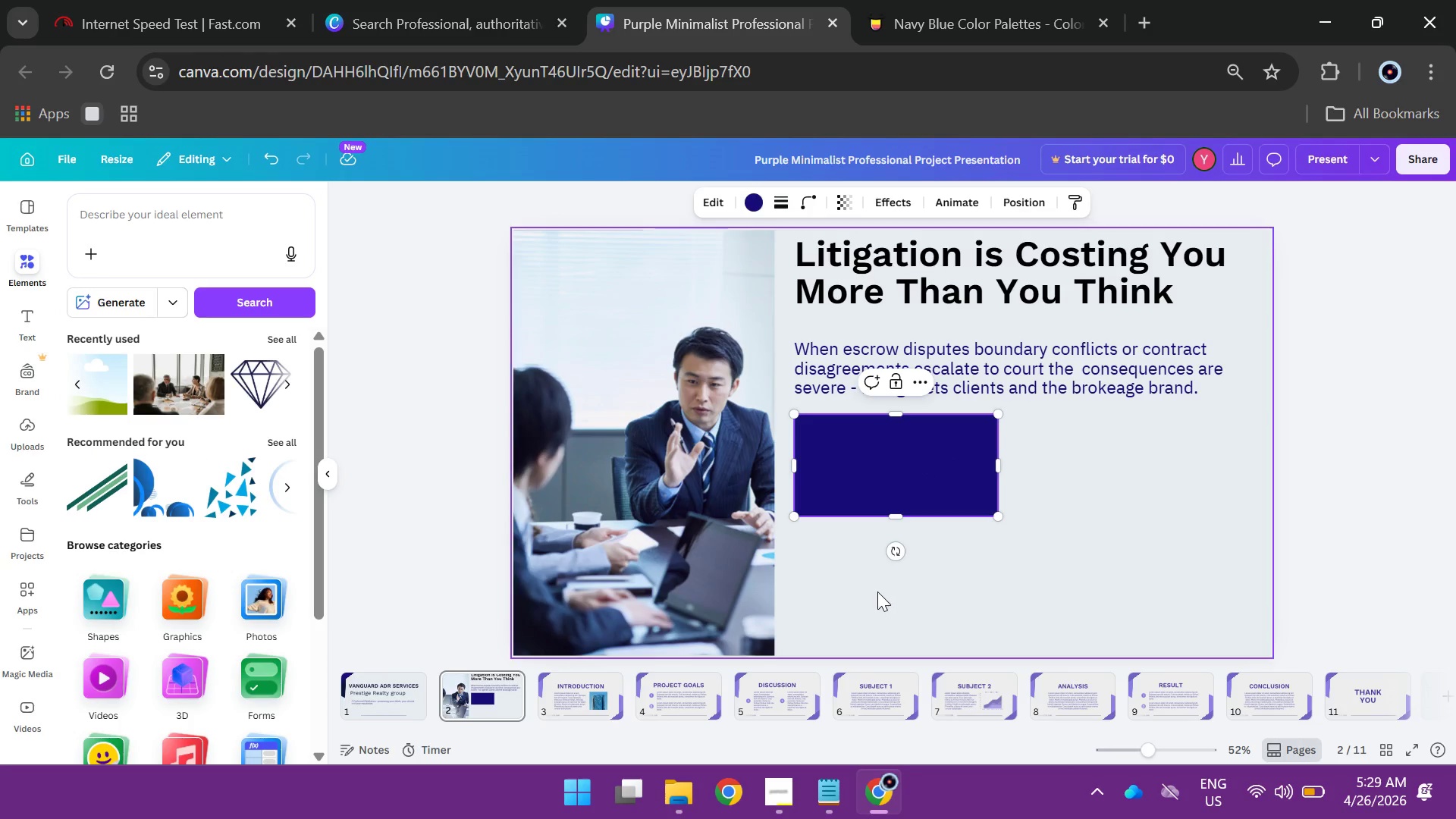 
left_click([813, 597])
 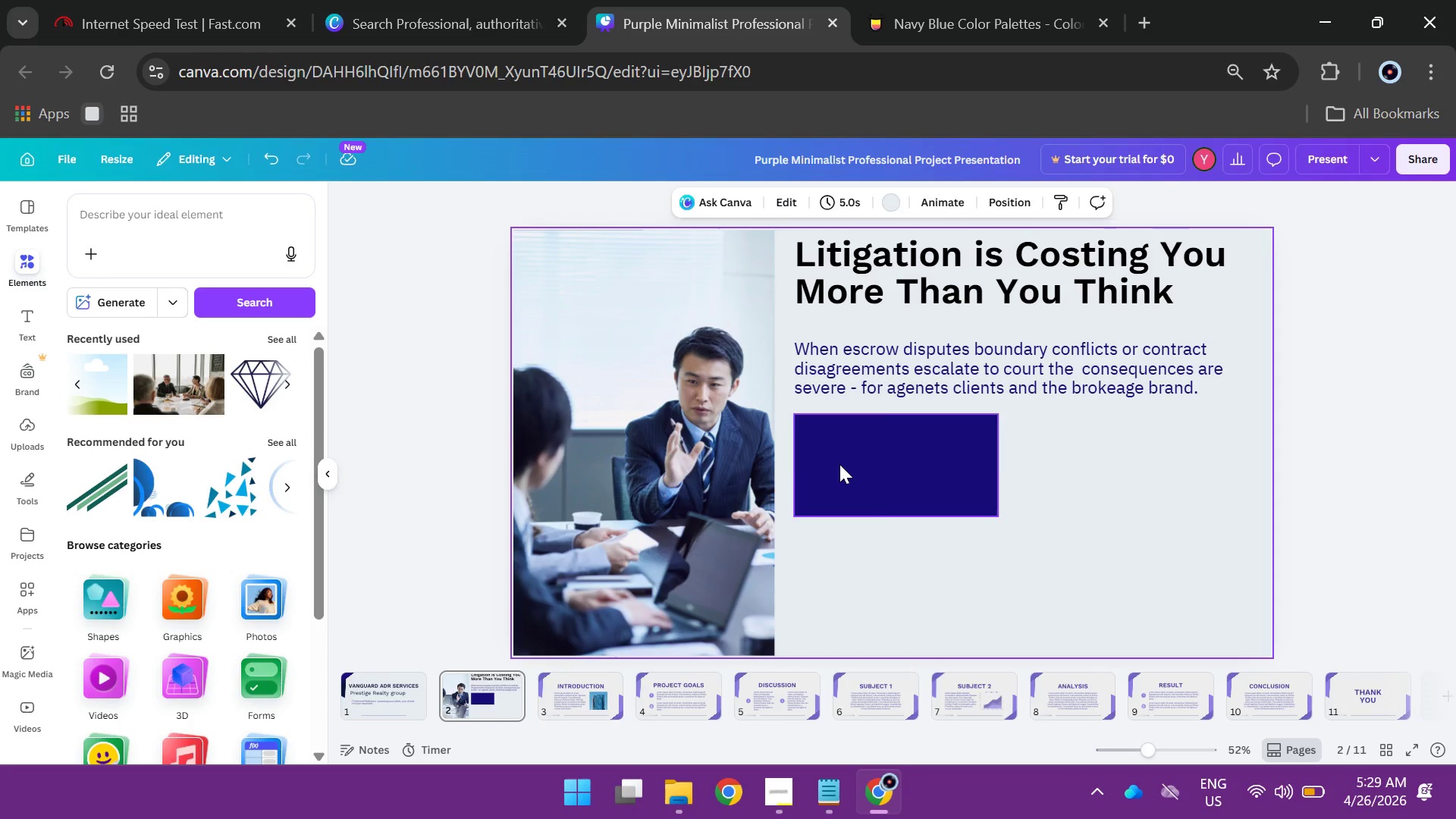 
left_click_drag(start_coordinate=[839, 464], to_coordinate=[1071, 463])
 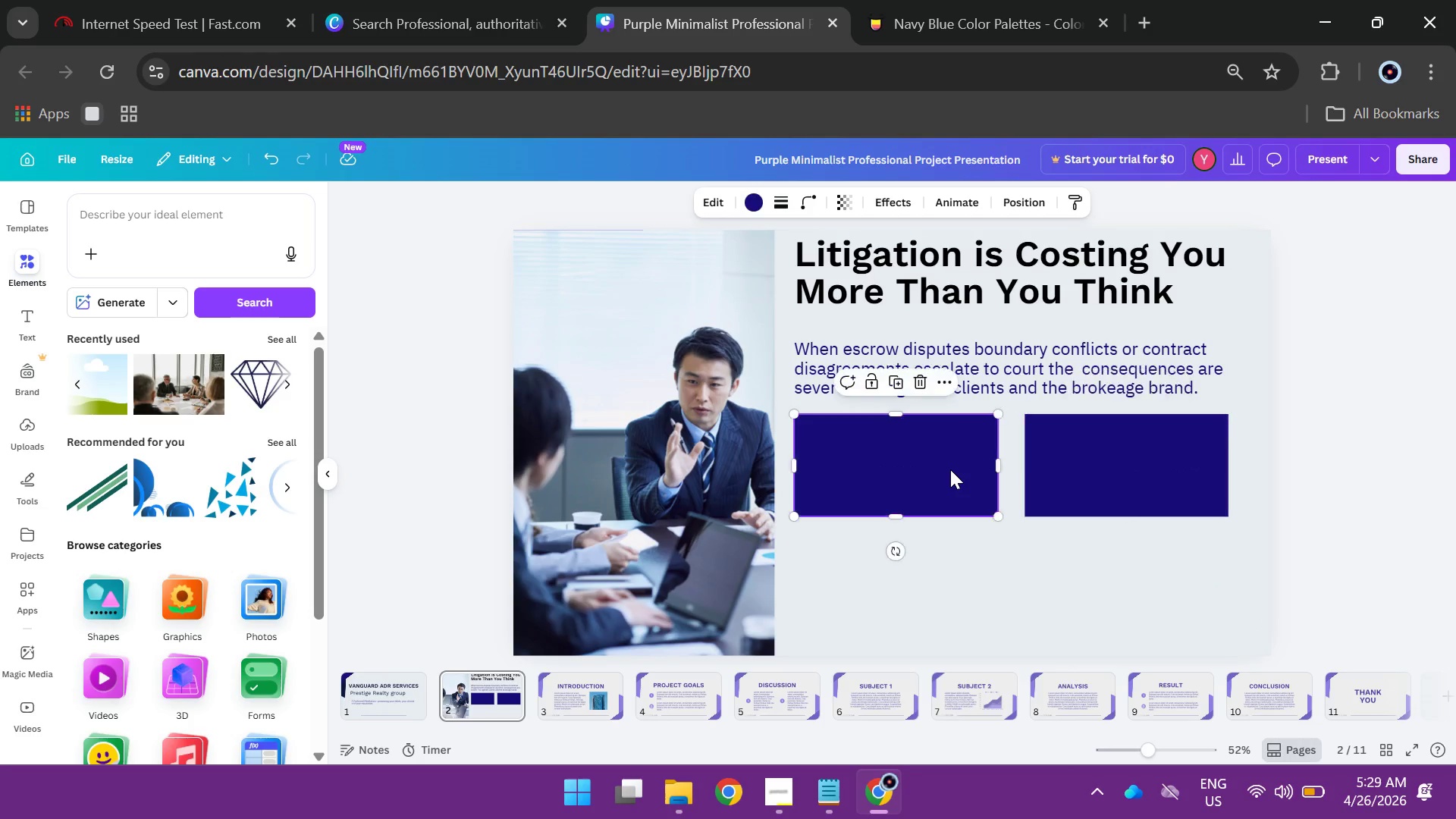 
hold_key(key=AltLeft, duration=6.16)
 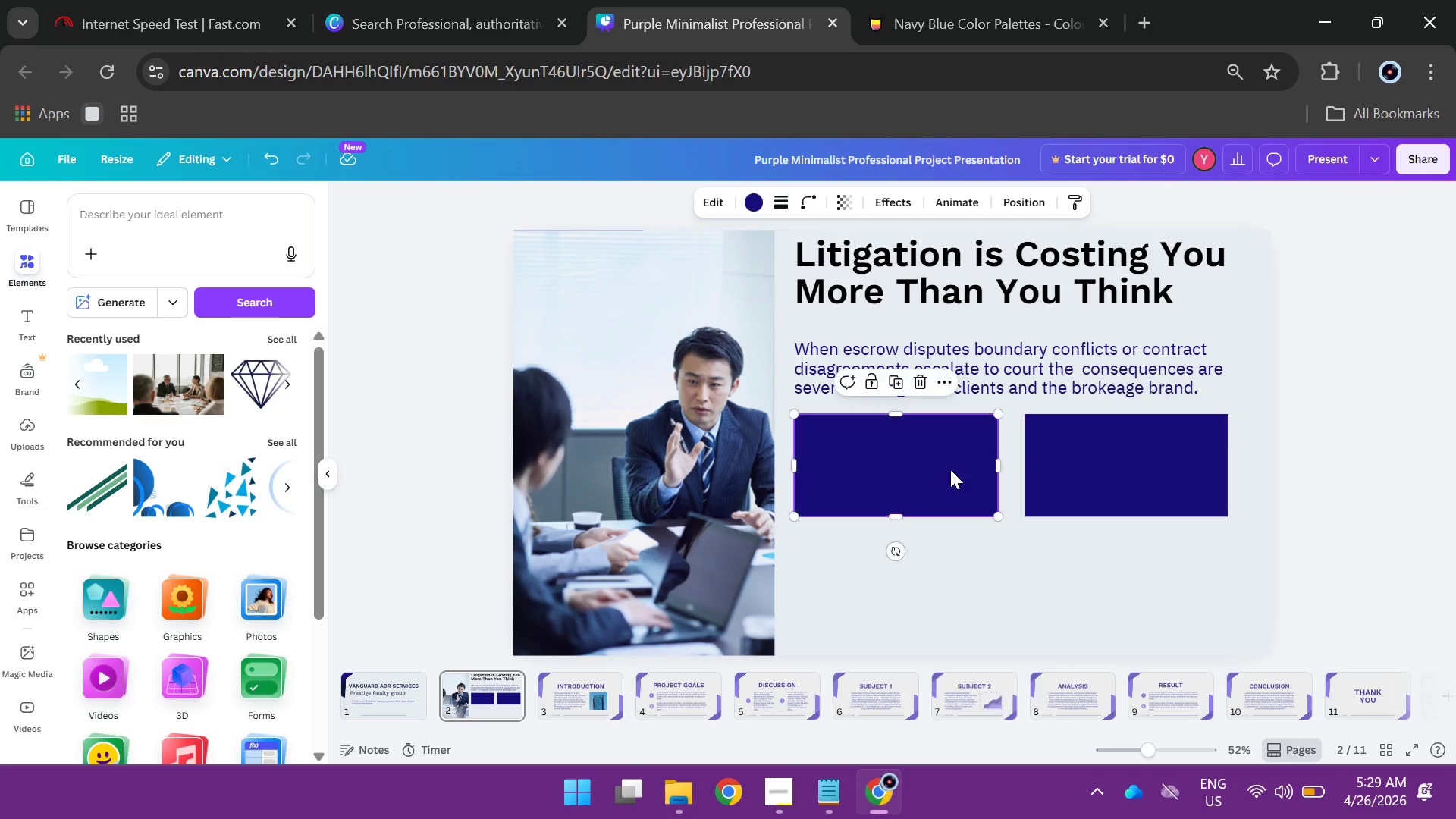 
left_click([950, 469])
 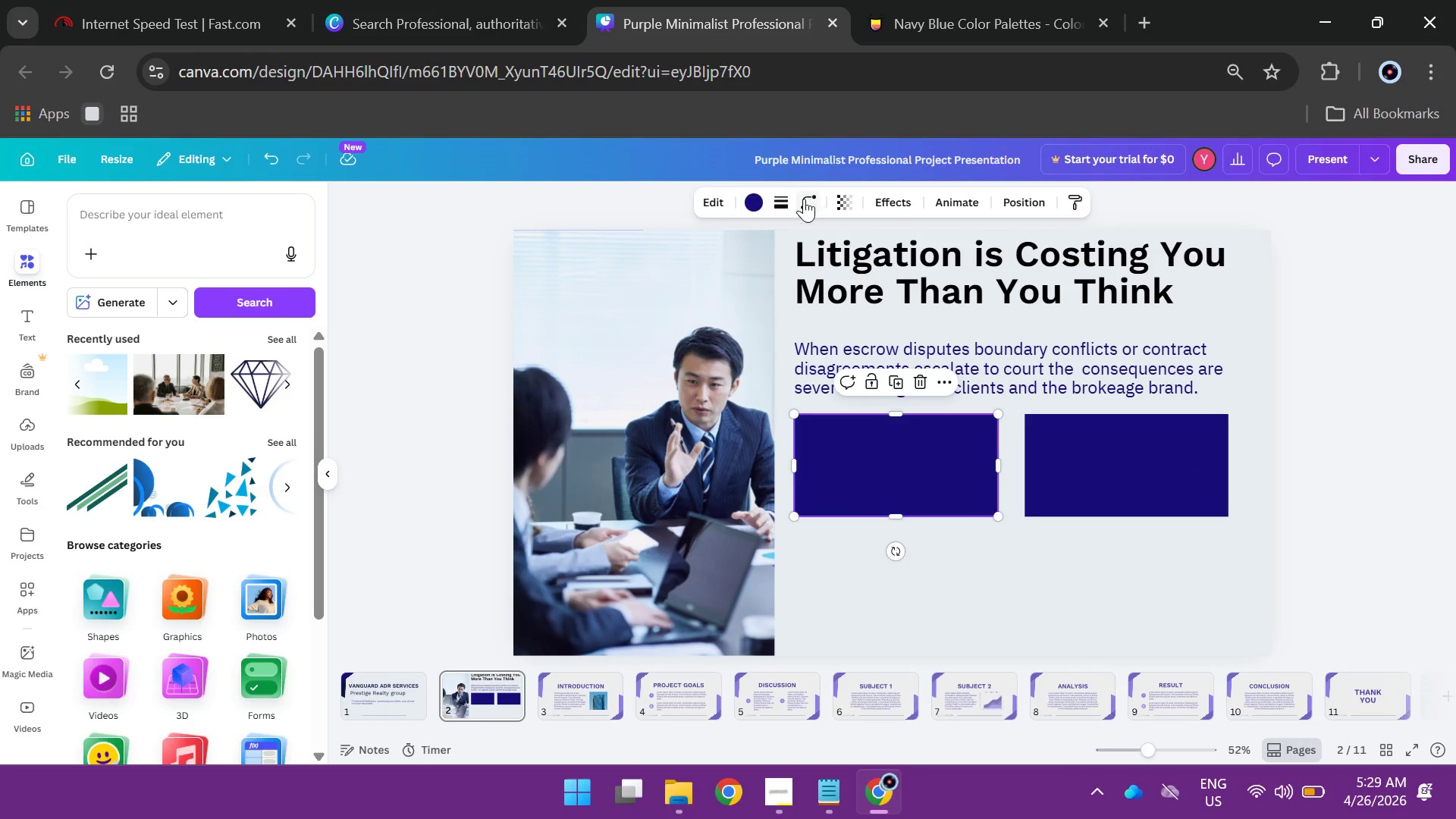 
left_click([803, 199])
 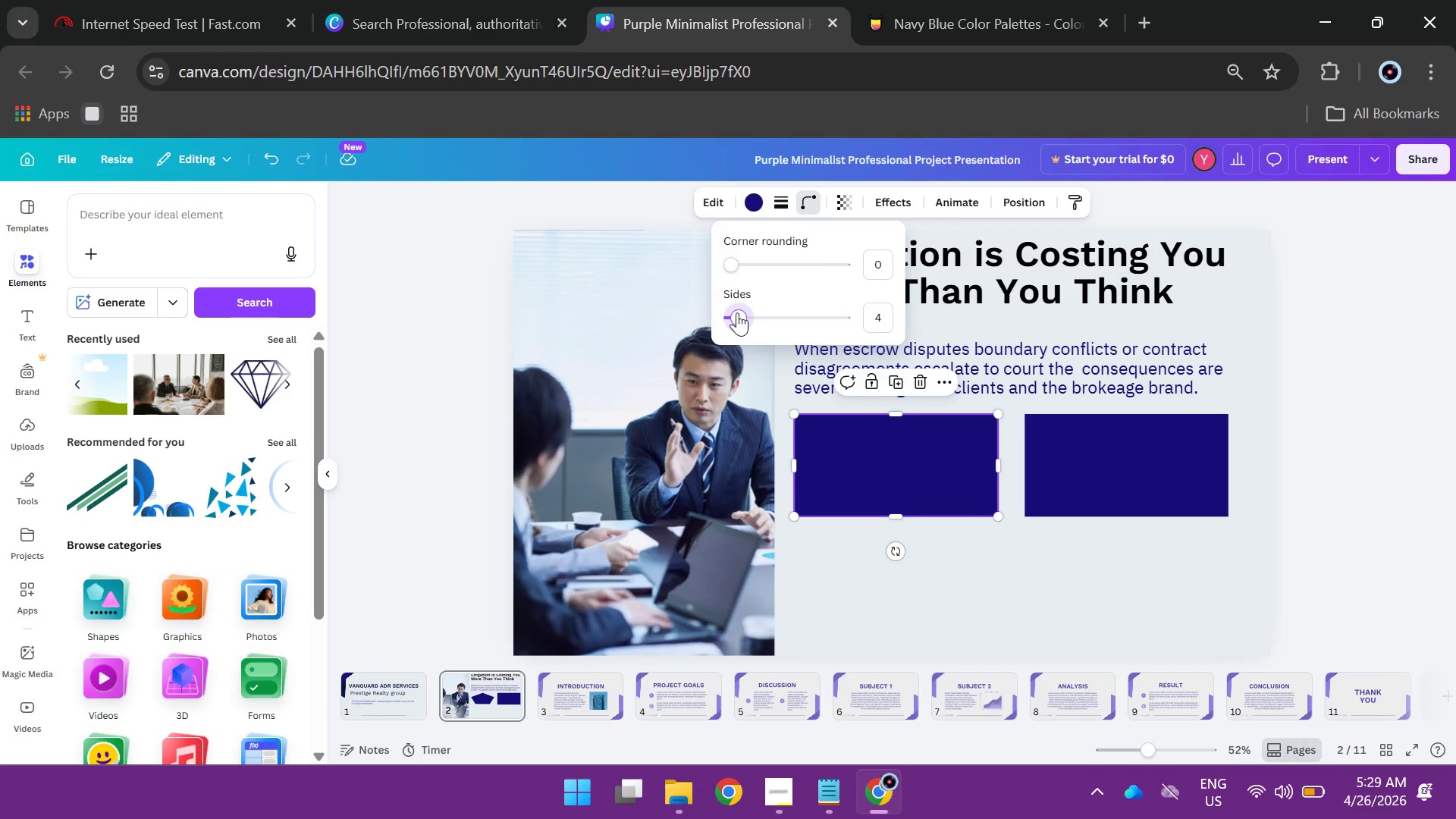 
left_click_drag(start_coordinate=[740, 264], to_coordinate=[767, 270])
 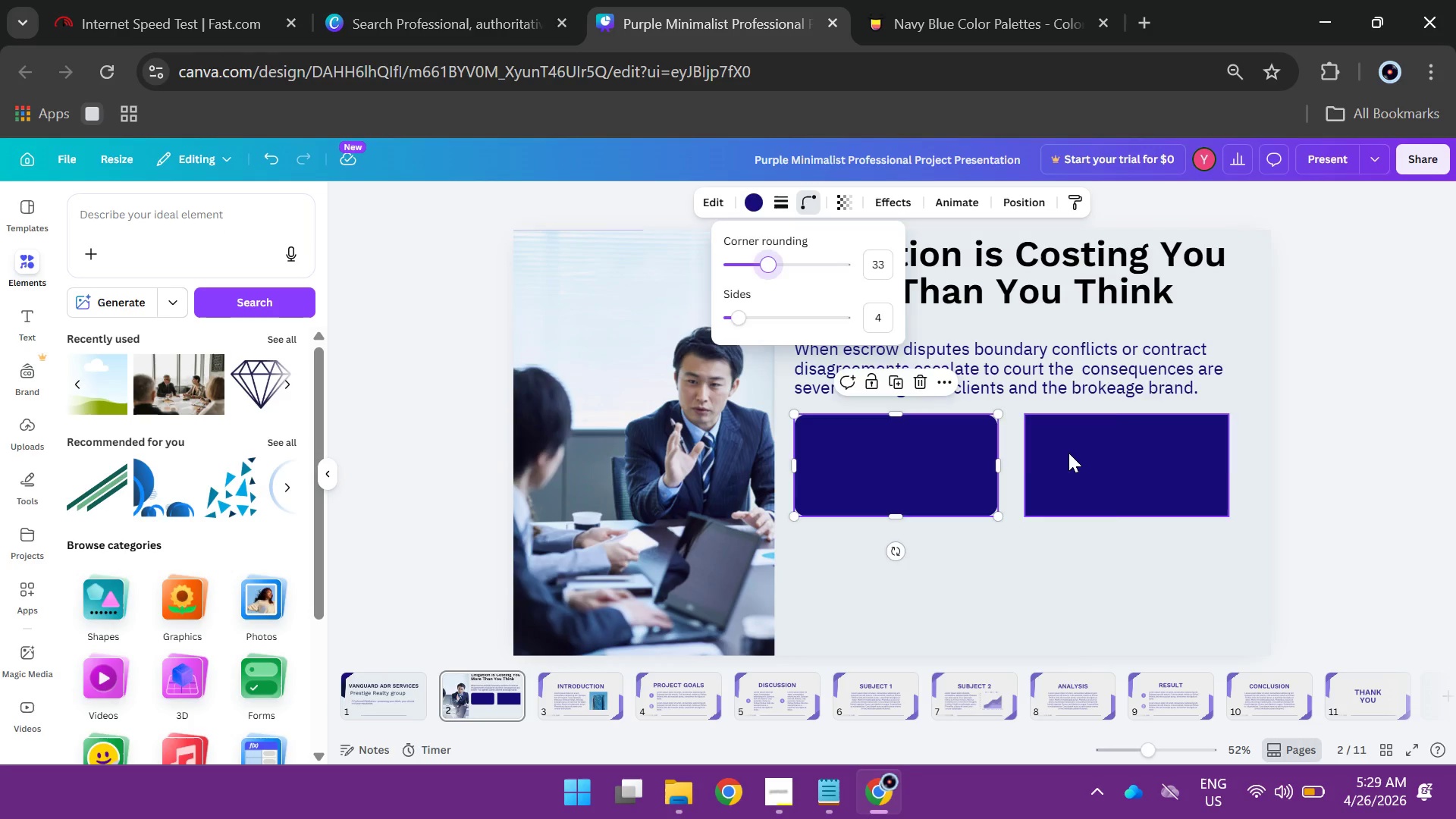 
left_click([1068, 453])
 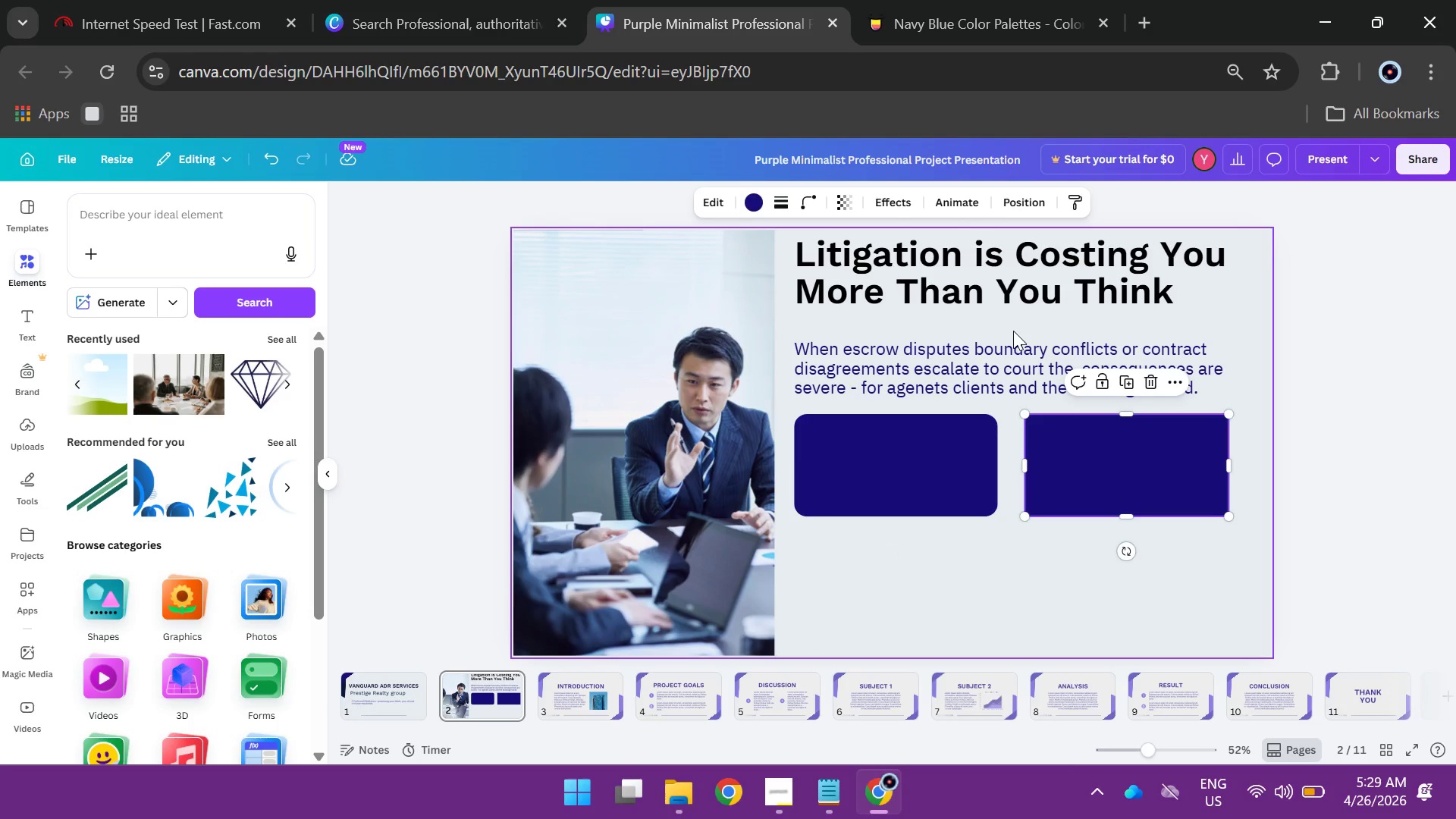 
key(Backspace)
 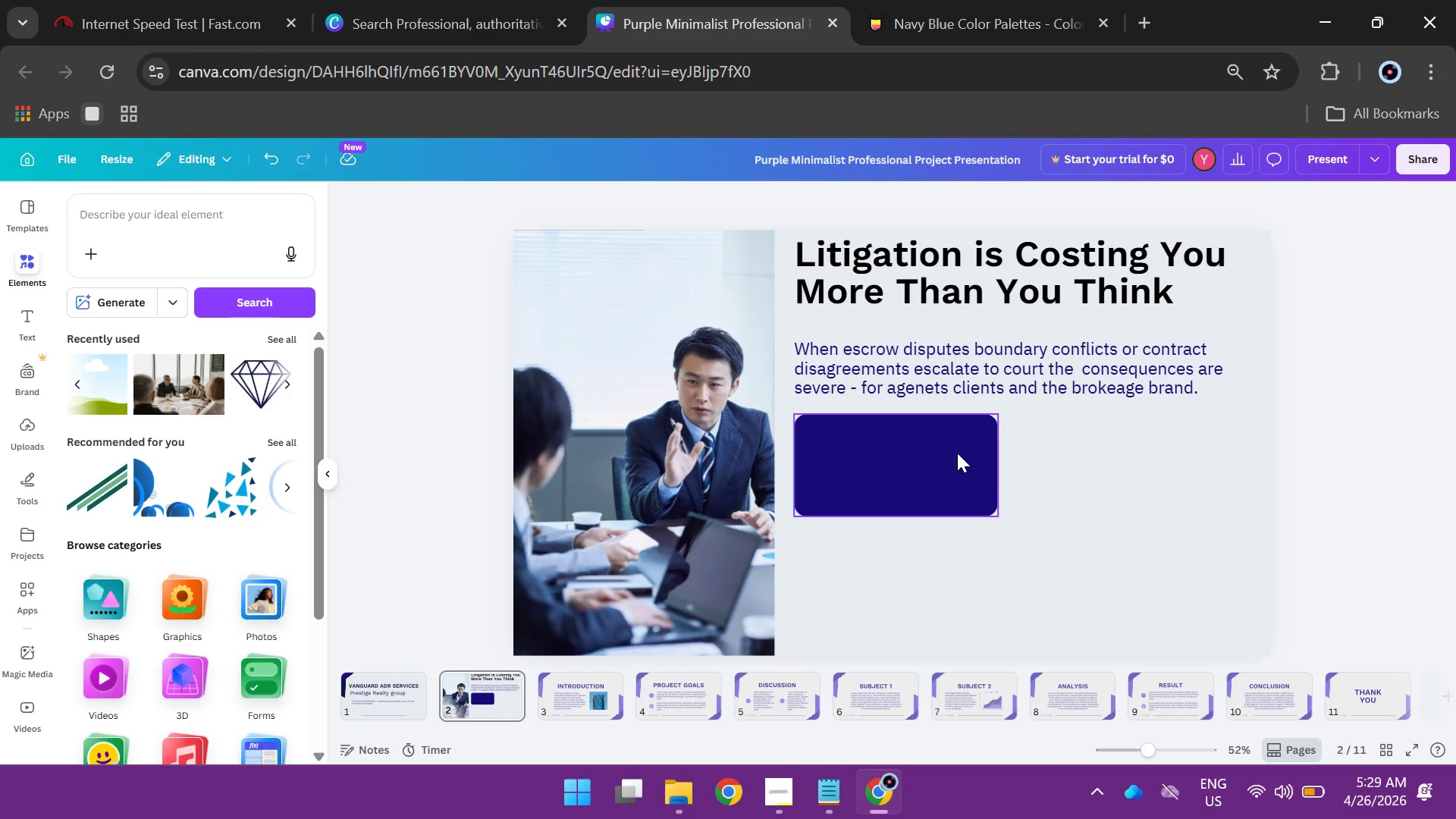 
hold_key(key=AltLeft, duration=4.17)
left_click_drag(start_coordinate=[947, 460], to_coordinate=[1163, 460])
 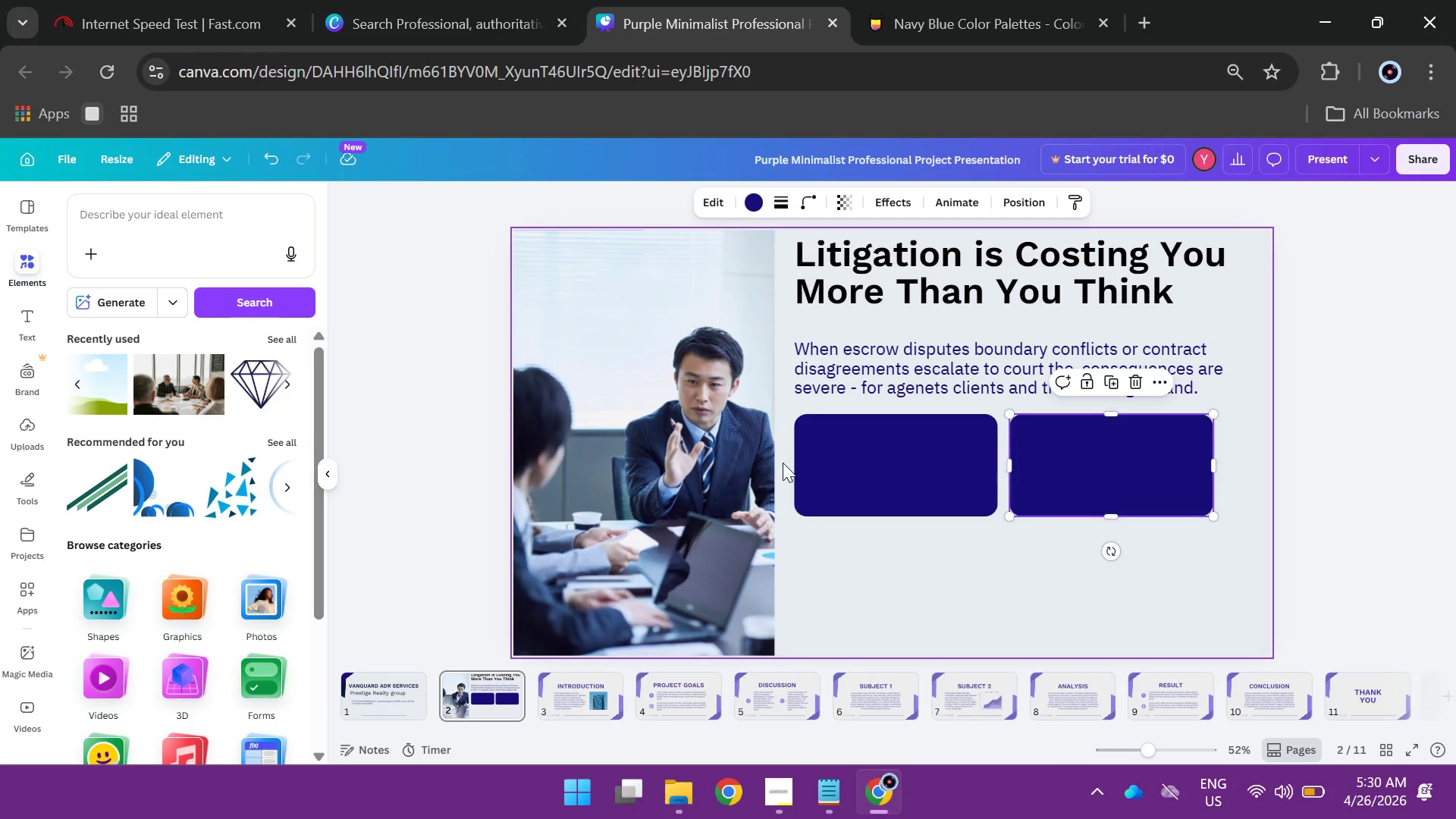 
left_click_drag(start_coordinate=[783, 463], to_coordinate=[1082, 482])
 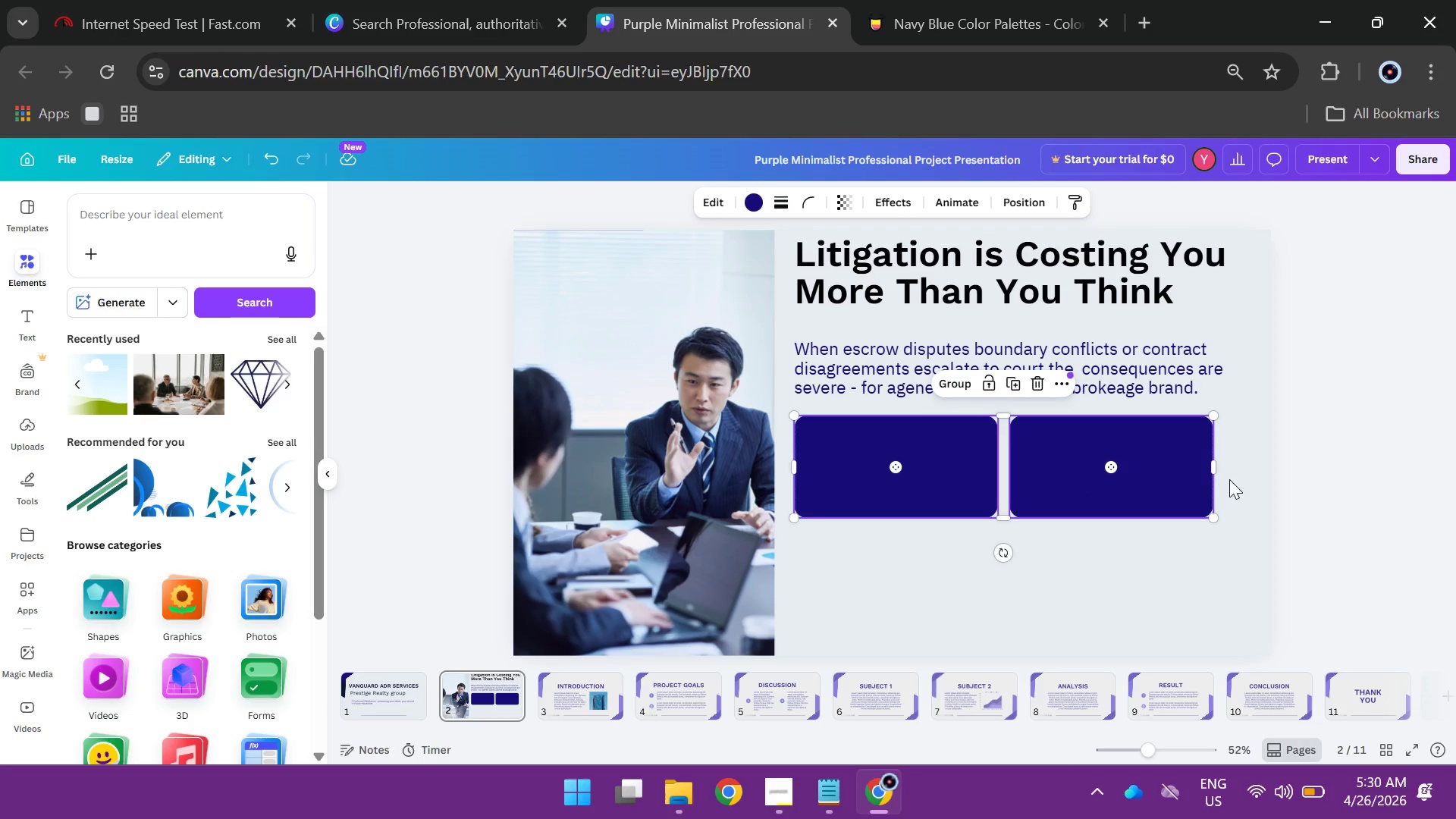 
wait(5.89)
 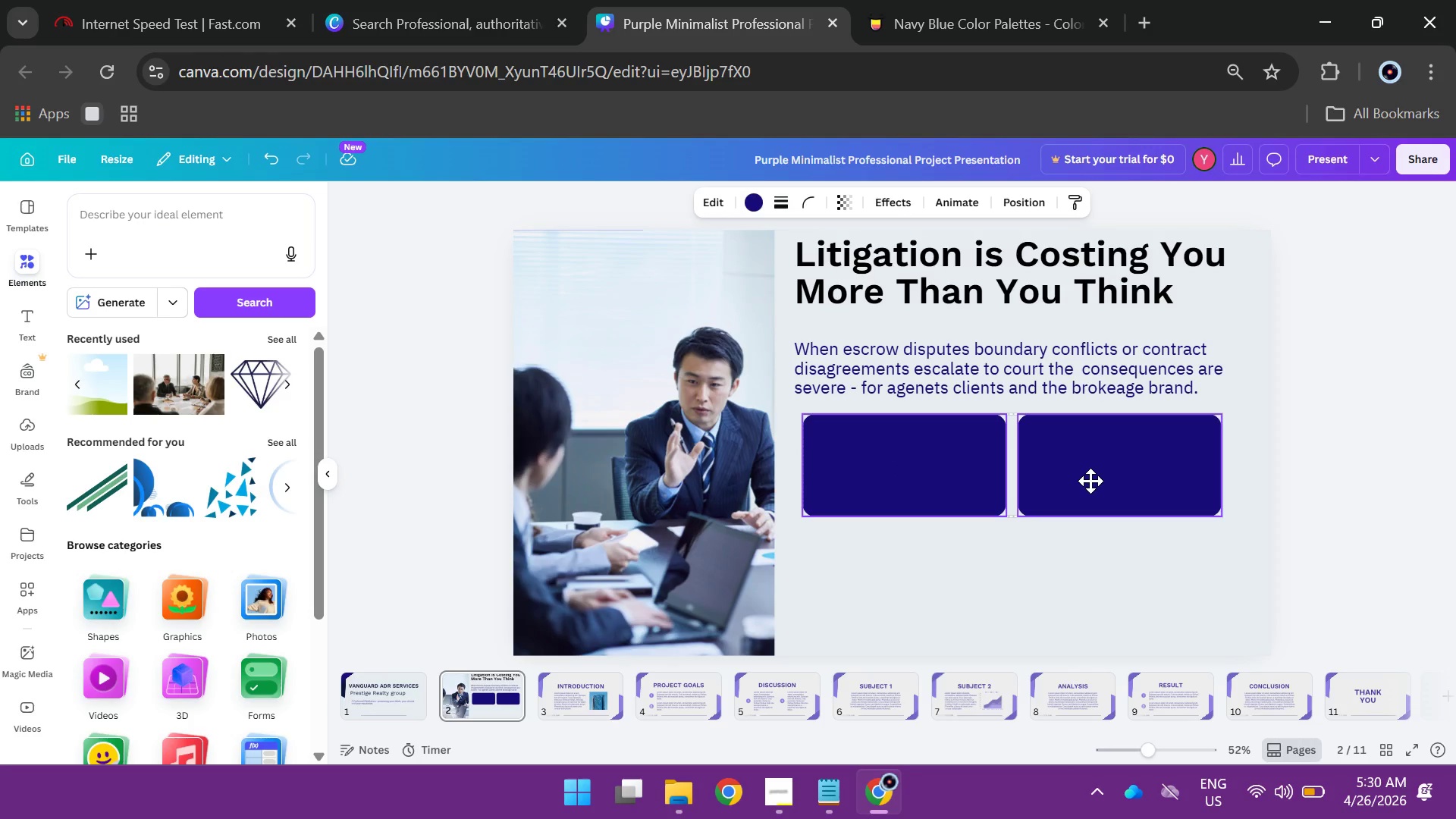 
left_click_drag(start_coordinate=[1210, 468], to_coordinate=[1222, 467])
 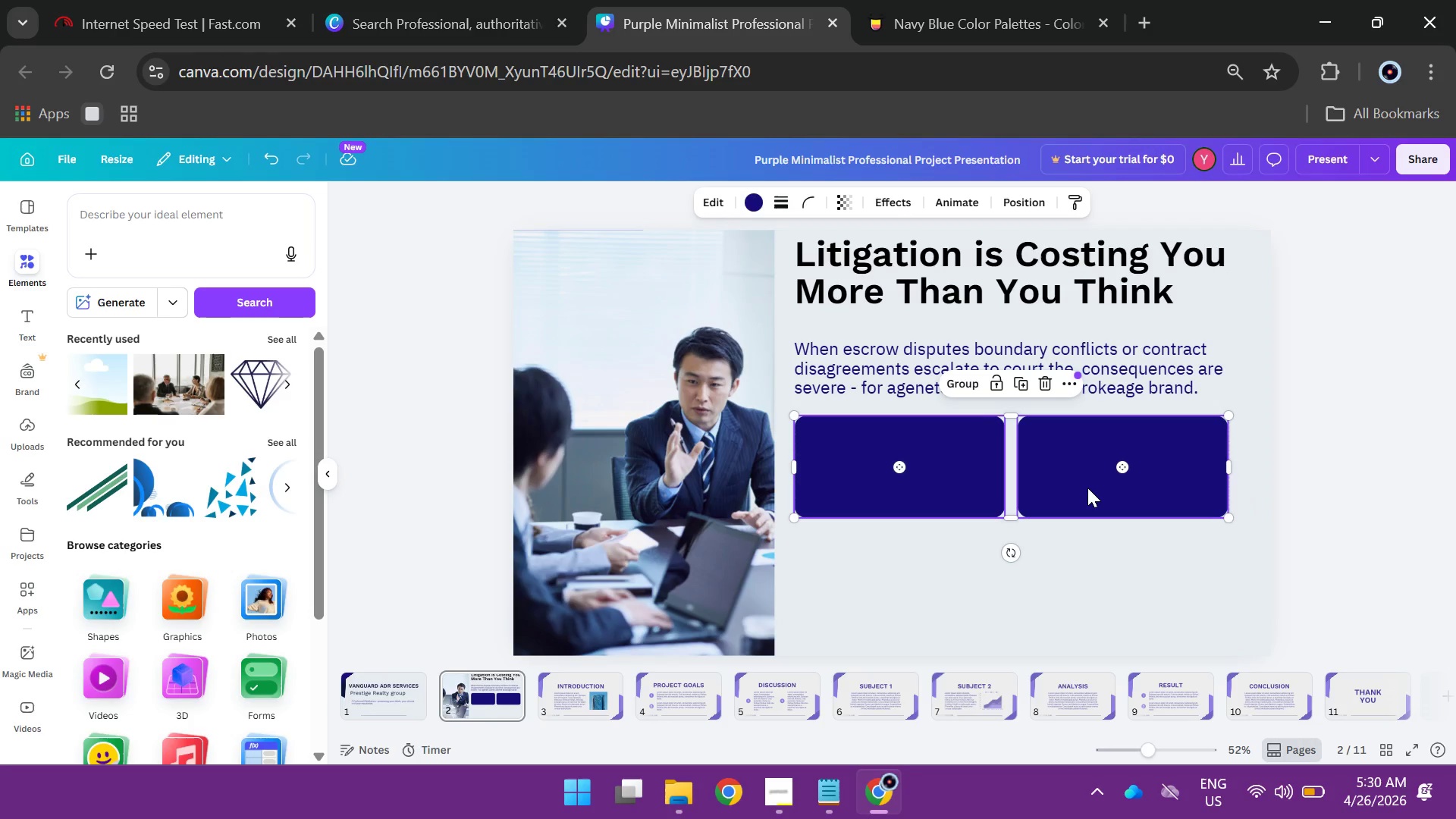 
left_click([1087, 488])
 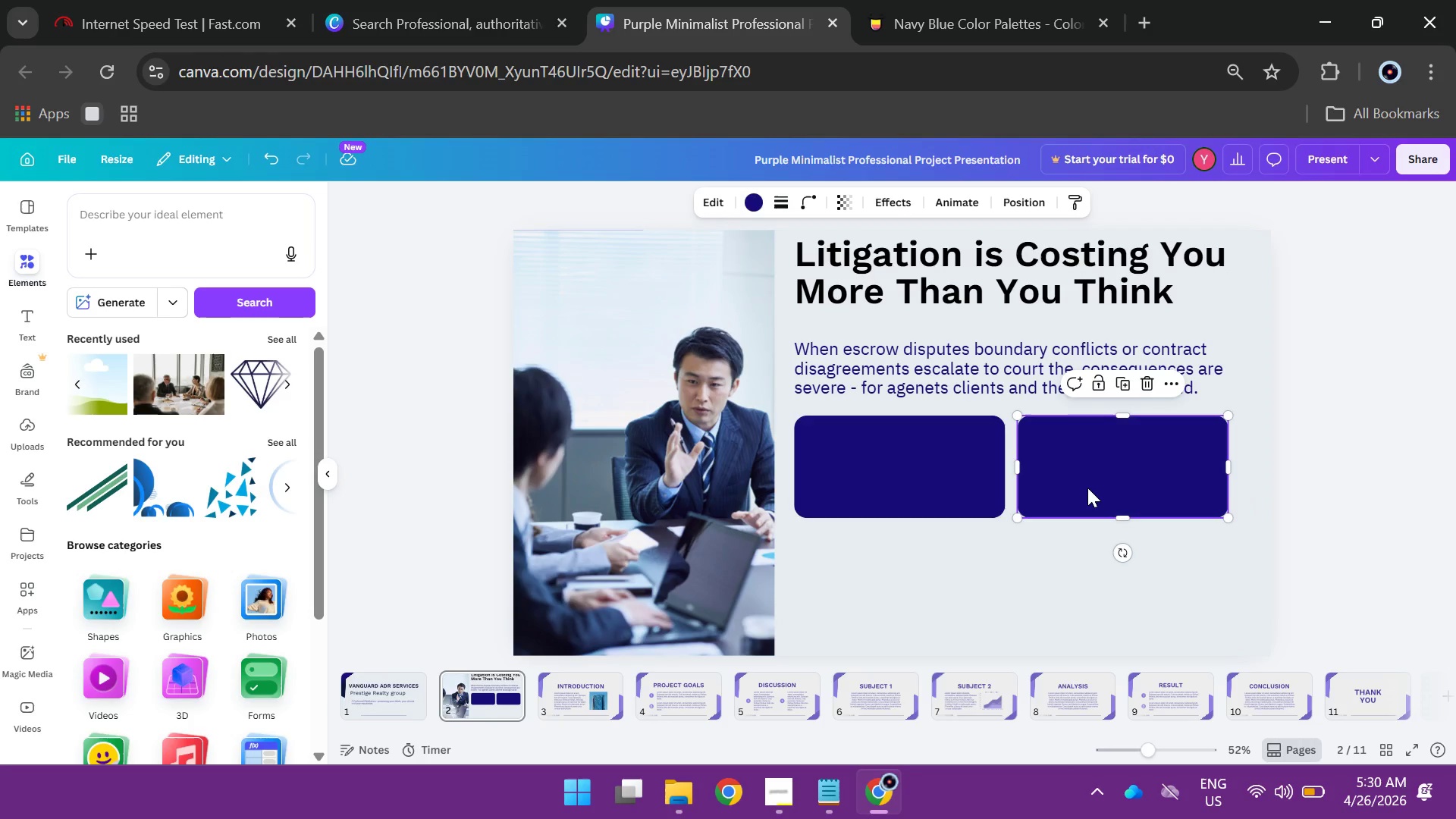 
hold_key(key=AltLeft, duration=2.97)
left_click_drag(start_coordinate=[1087, 488], to_coordinate=[868, 608])
 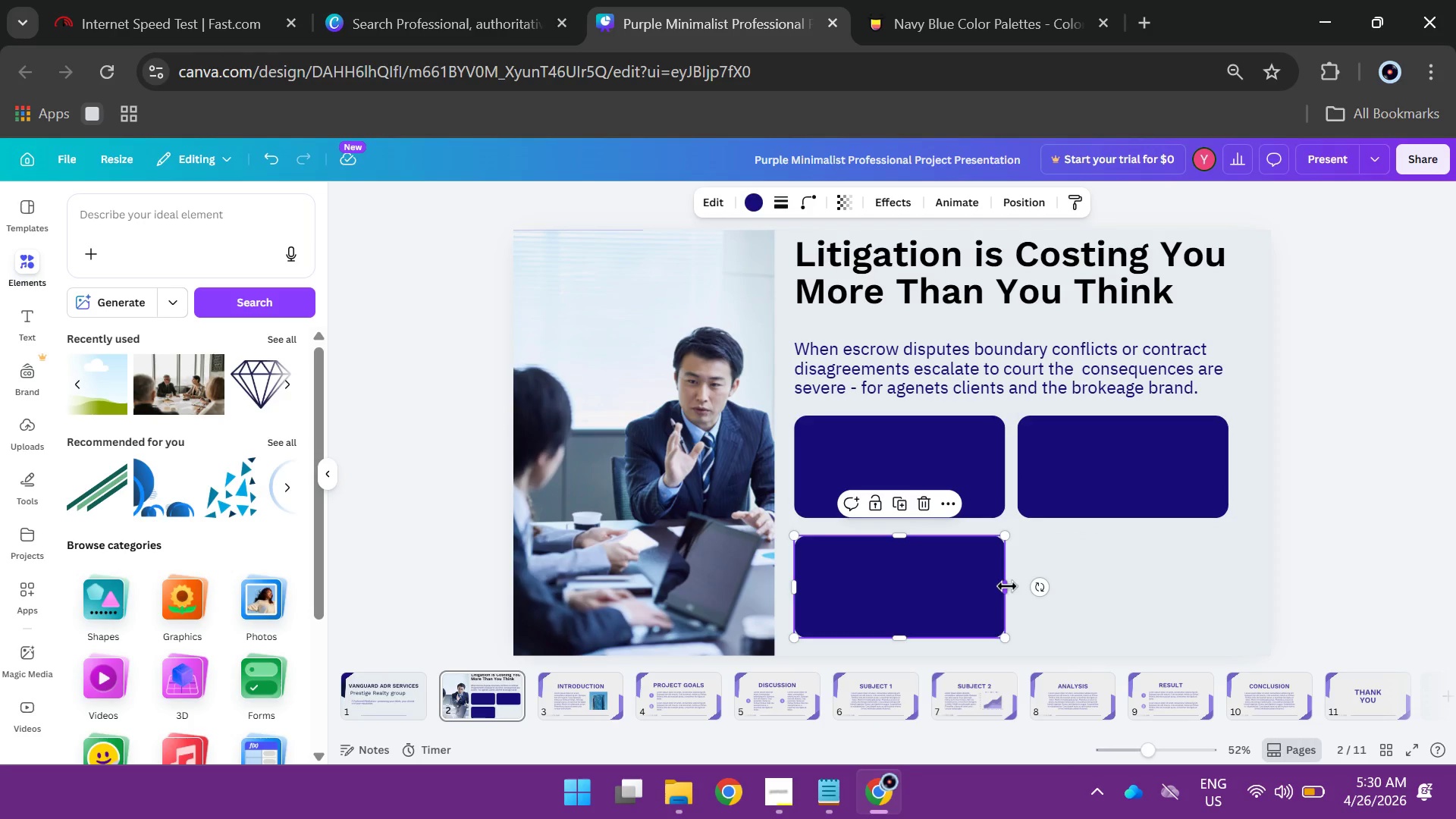 
left_click_drag(start_coordinate=[1007, 586], to_coordinate=[1232, 598])
 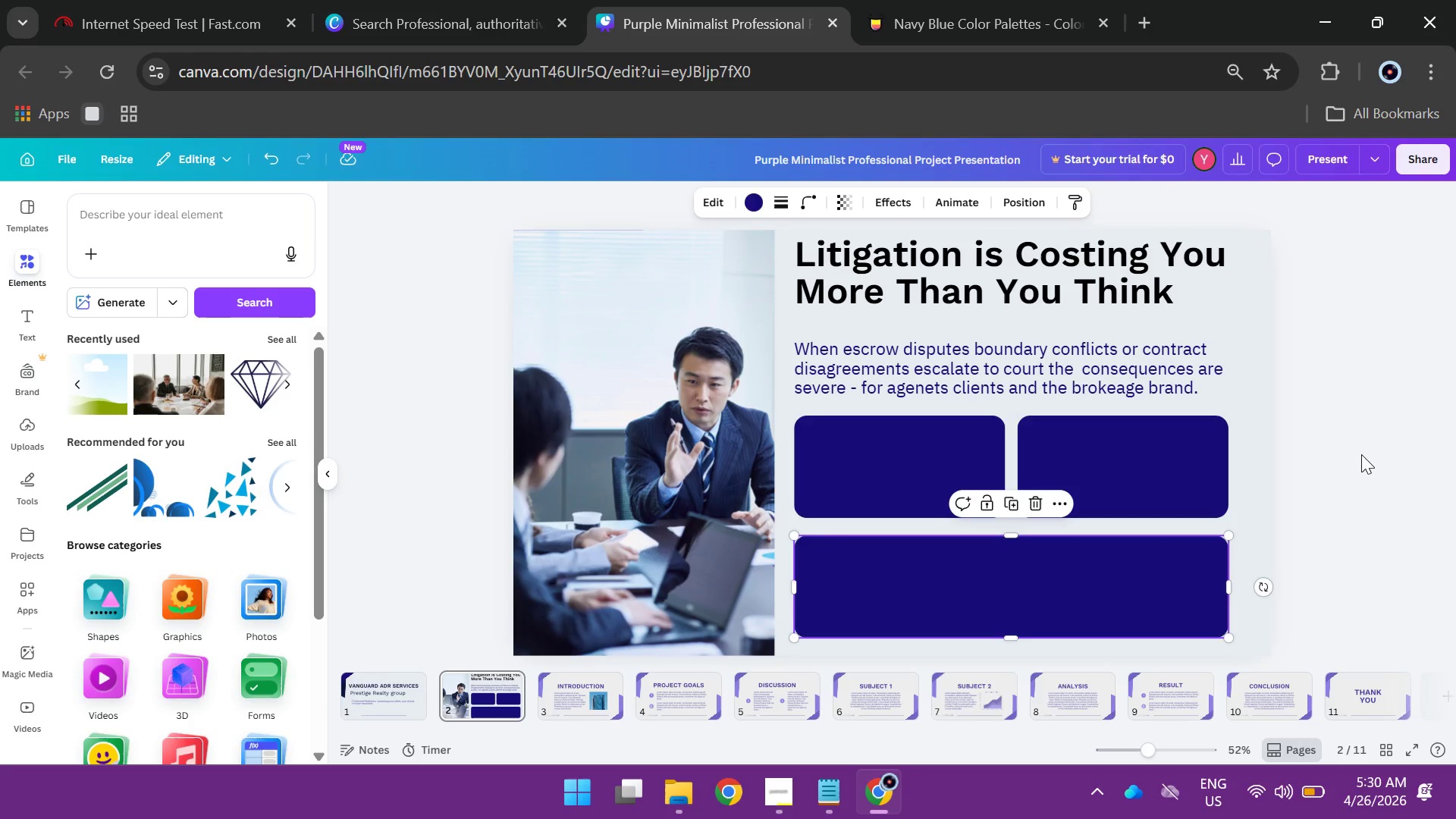 
left_click([1361, 454])
 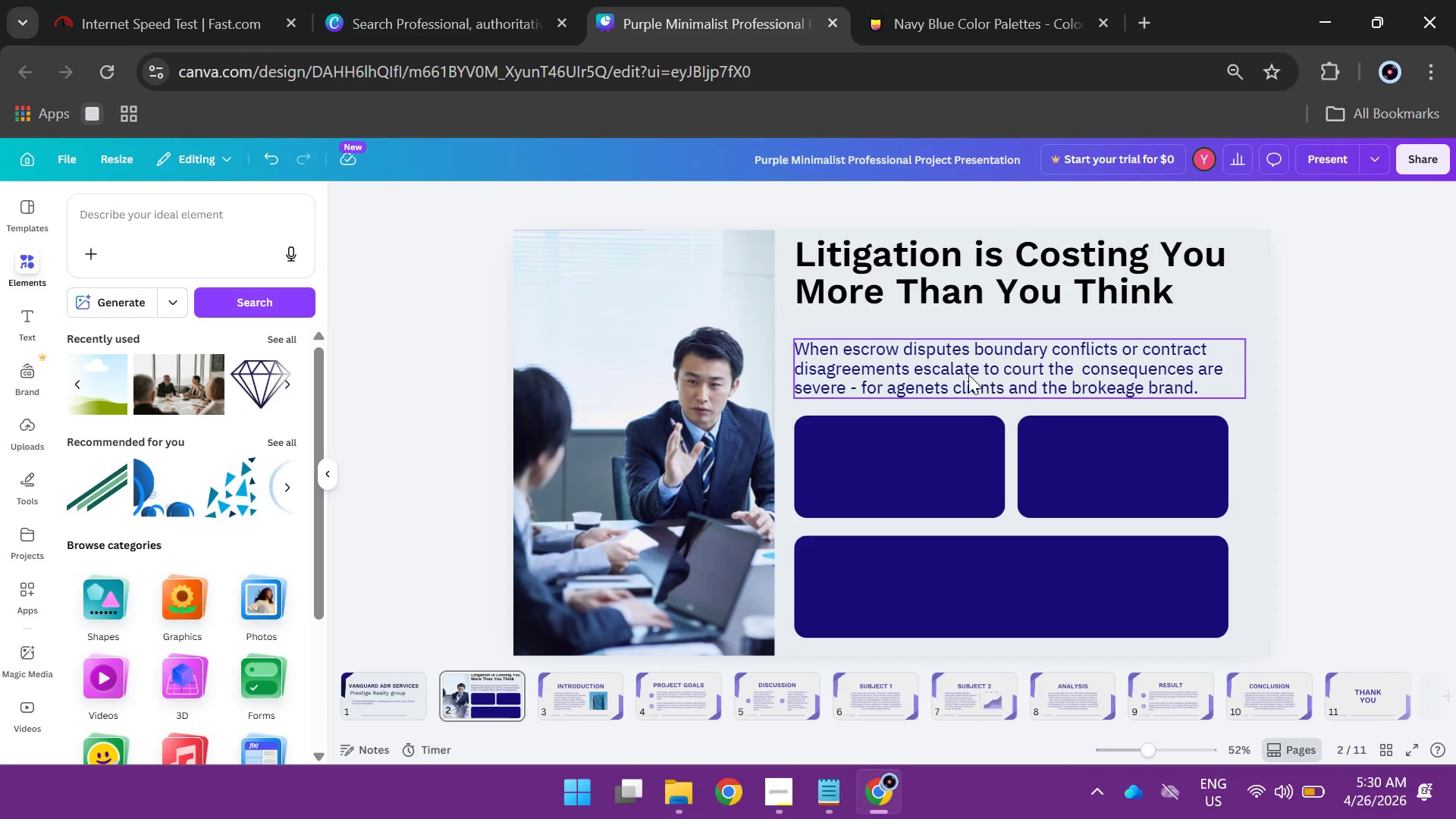 
left_click([968, 375])
 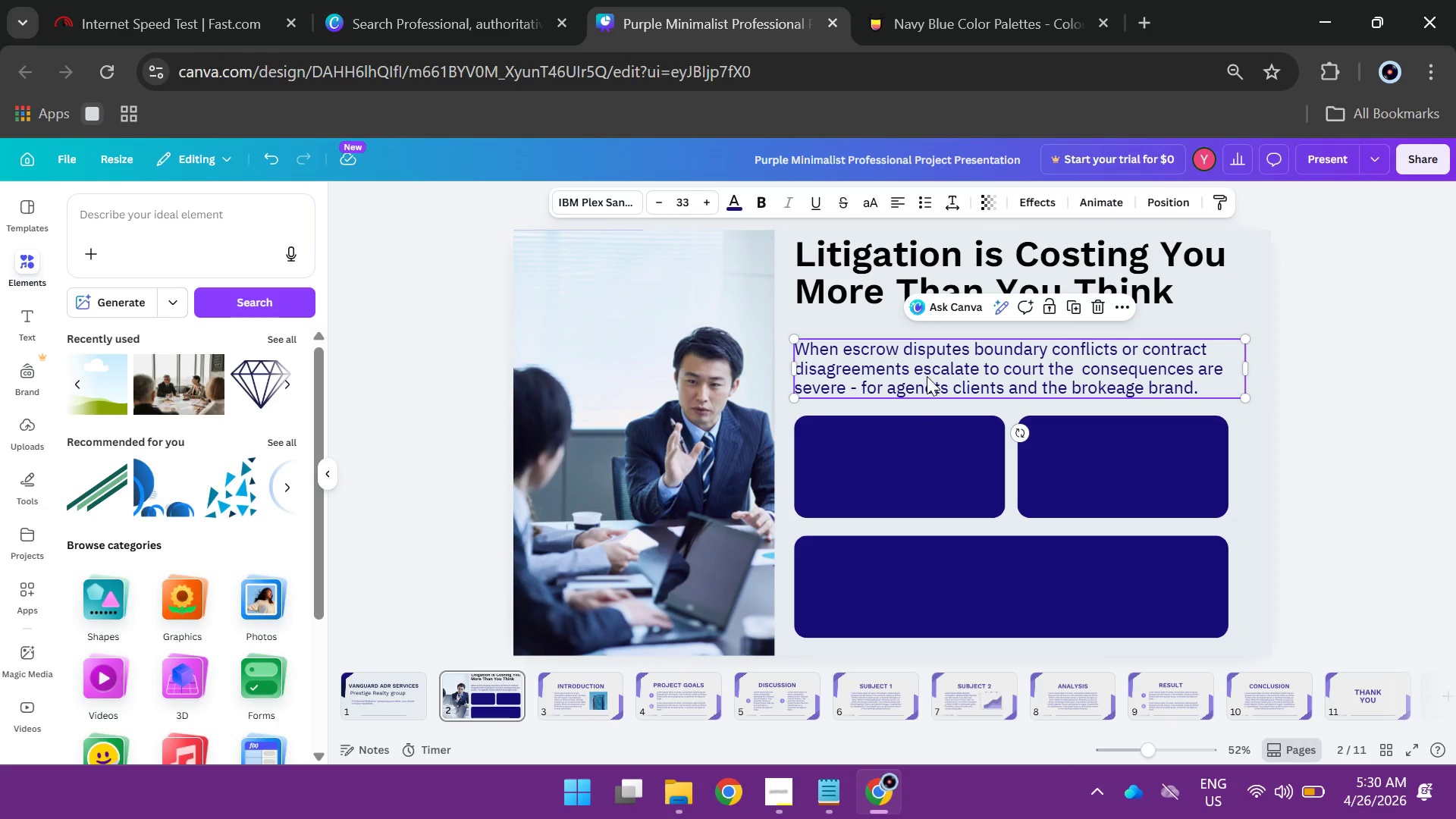 
hold_key(key=AltLeft, duration=1.38)
left_click_drag(start_coordinate=[927, 376], to_coordinate=[915, 456])
 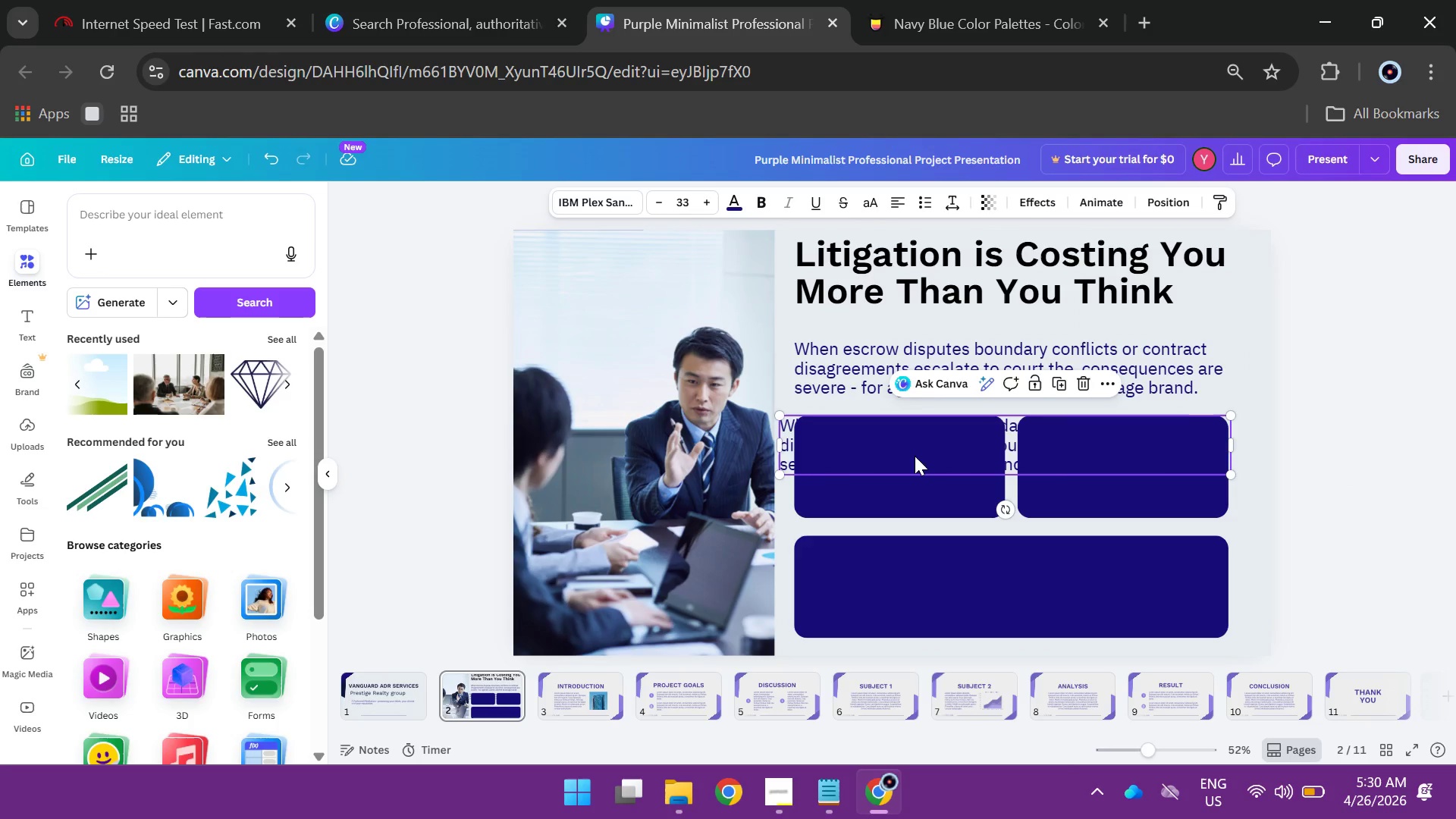 
double_click([915, 456])
 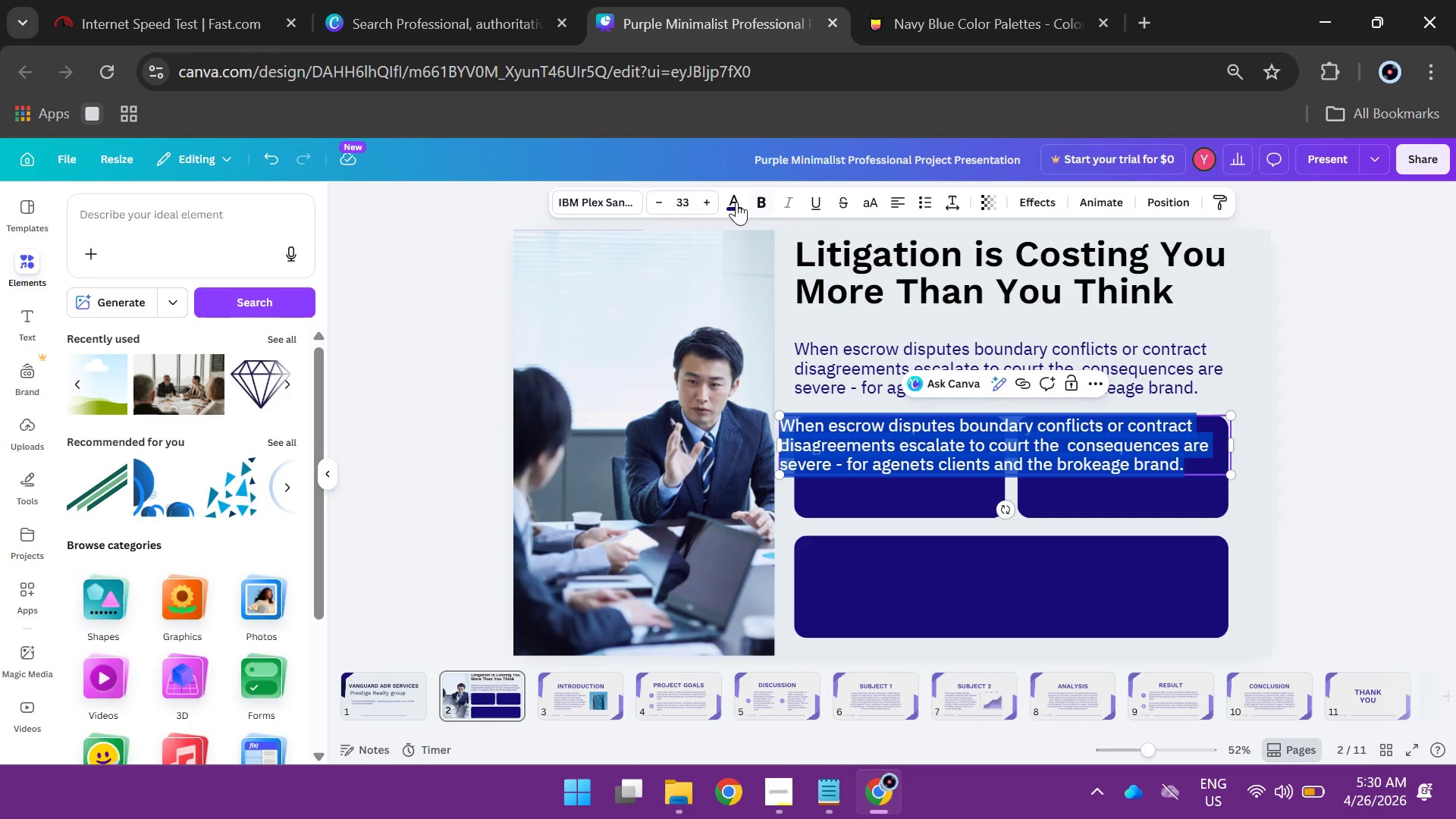 
left_click([736, 202])
 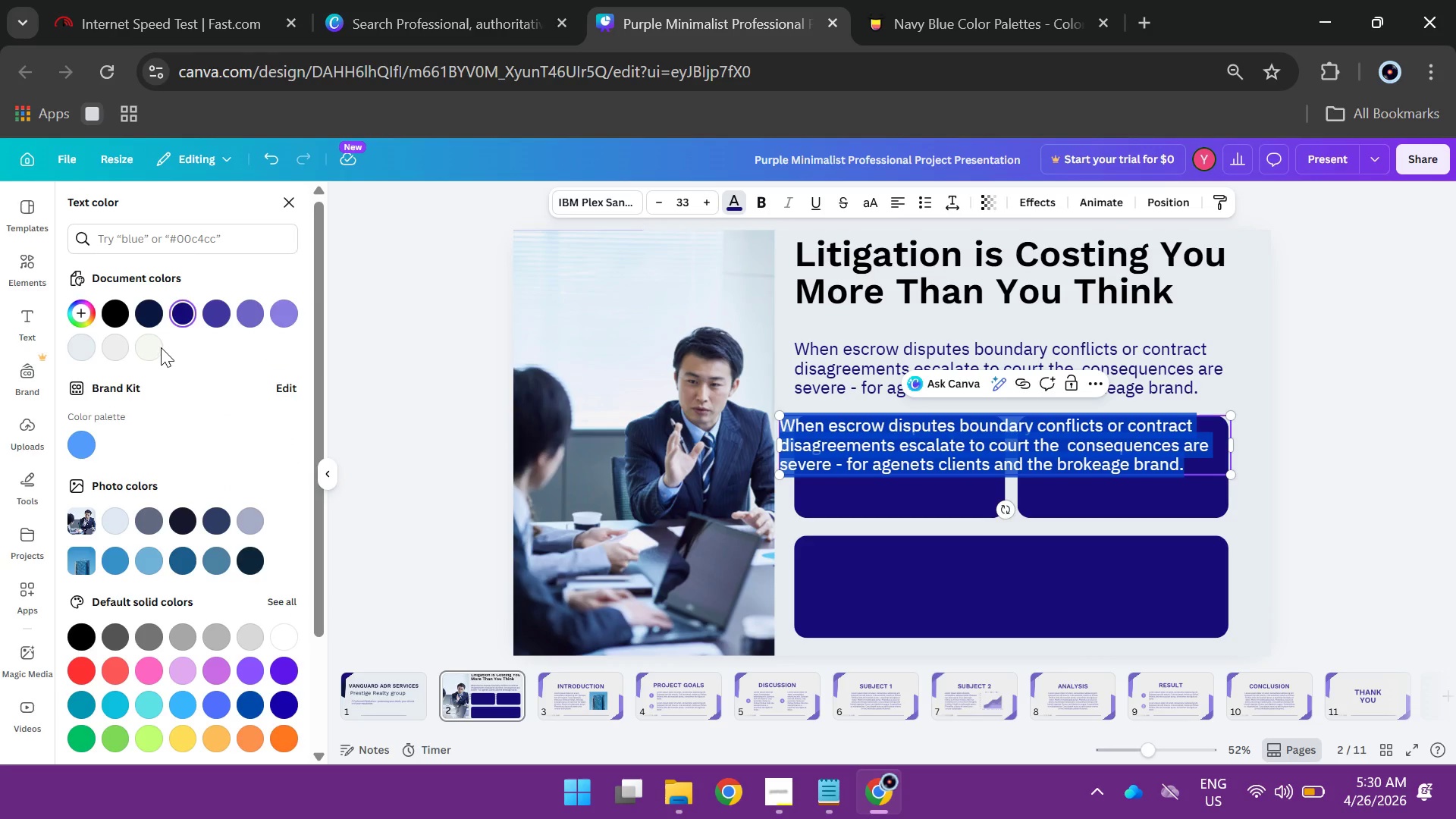 
left_click([156, 348])
 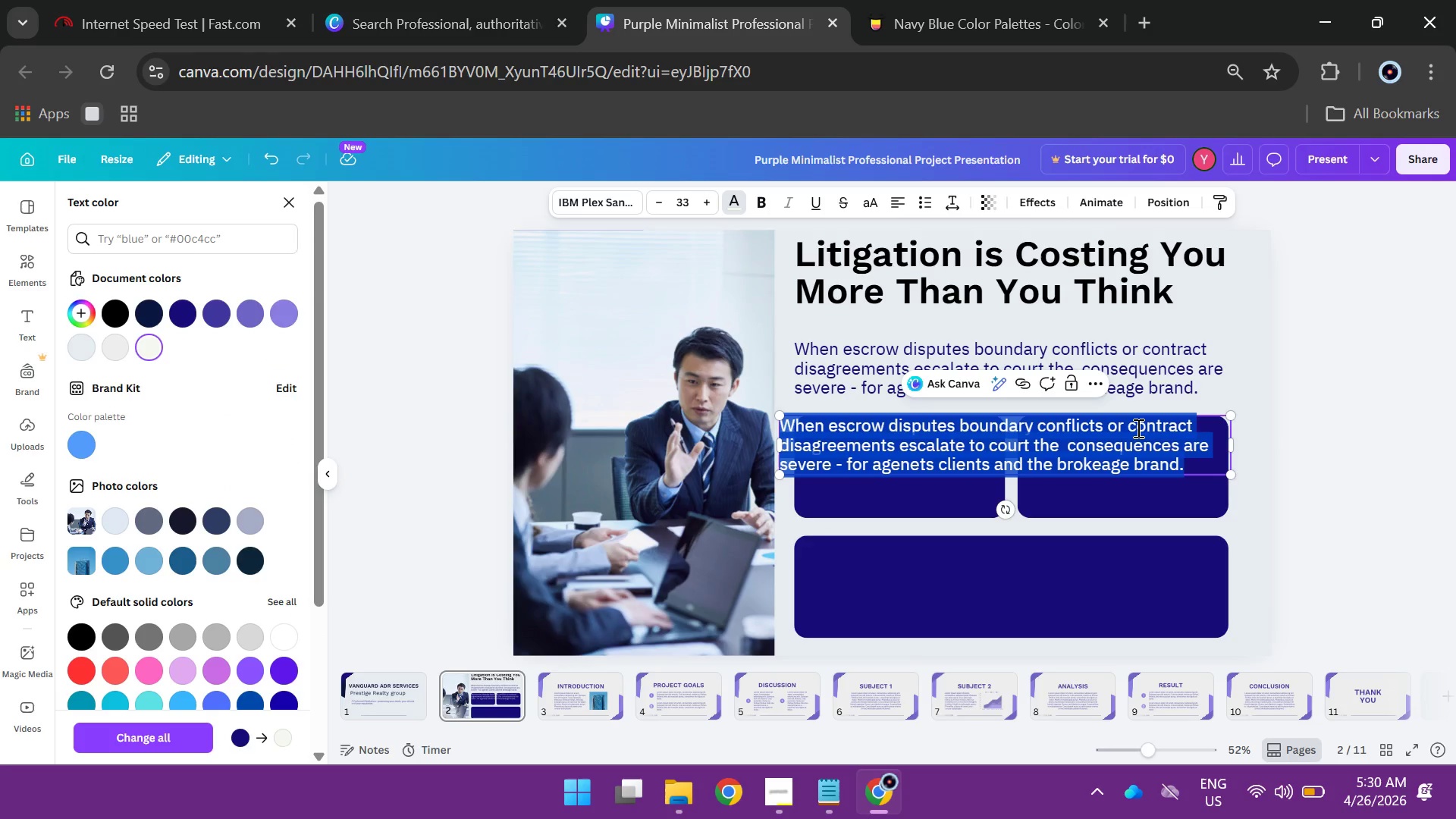 
left_click([1316, 411])
 